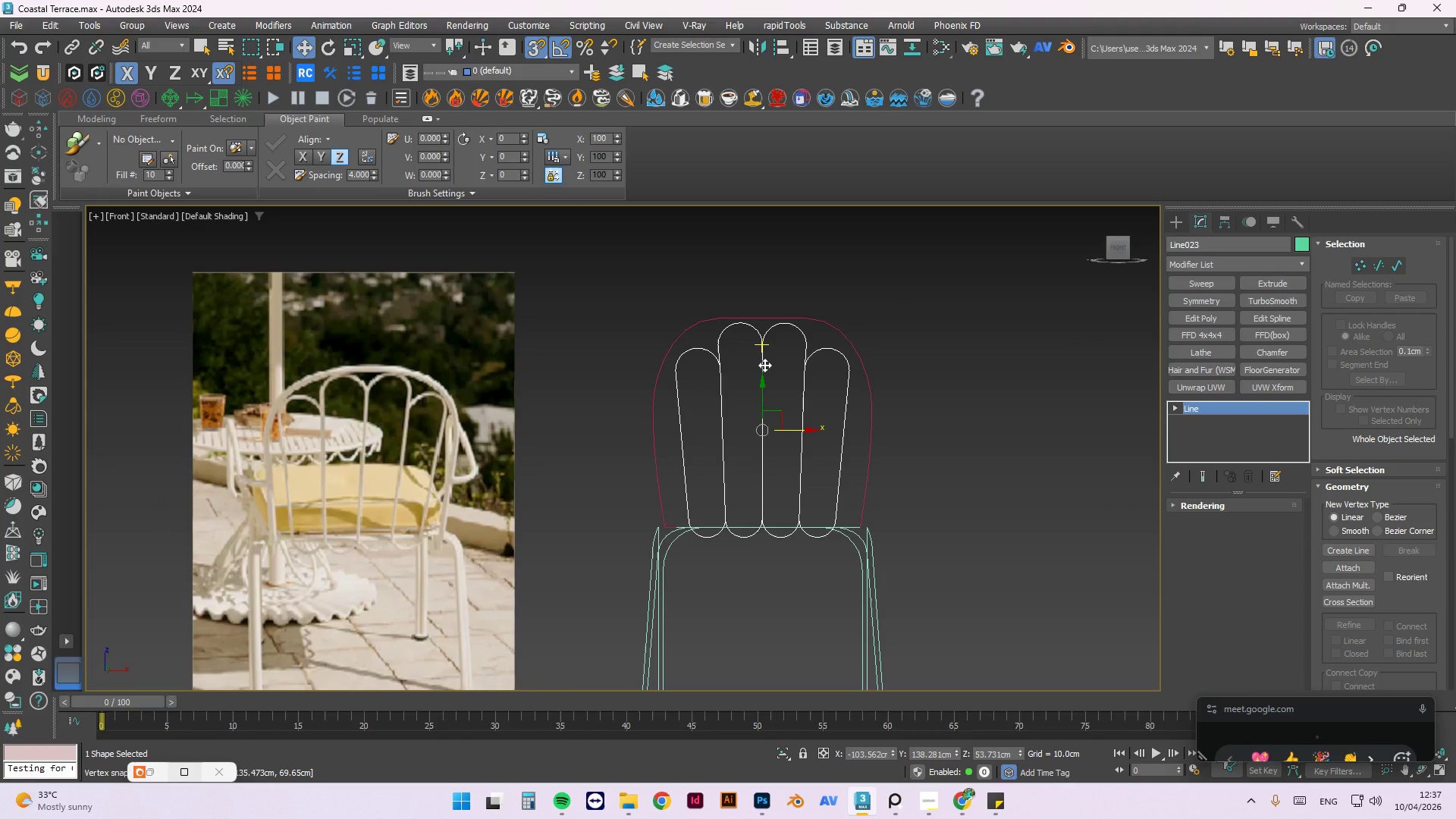 
key(1)
 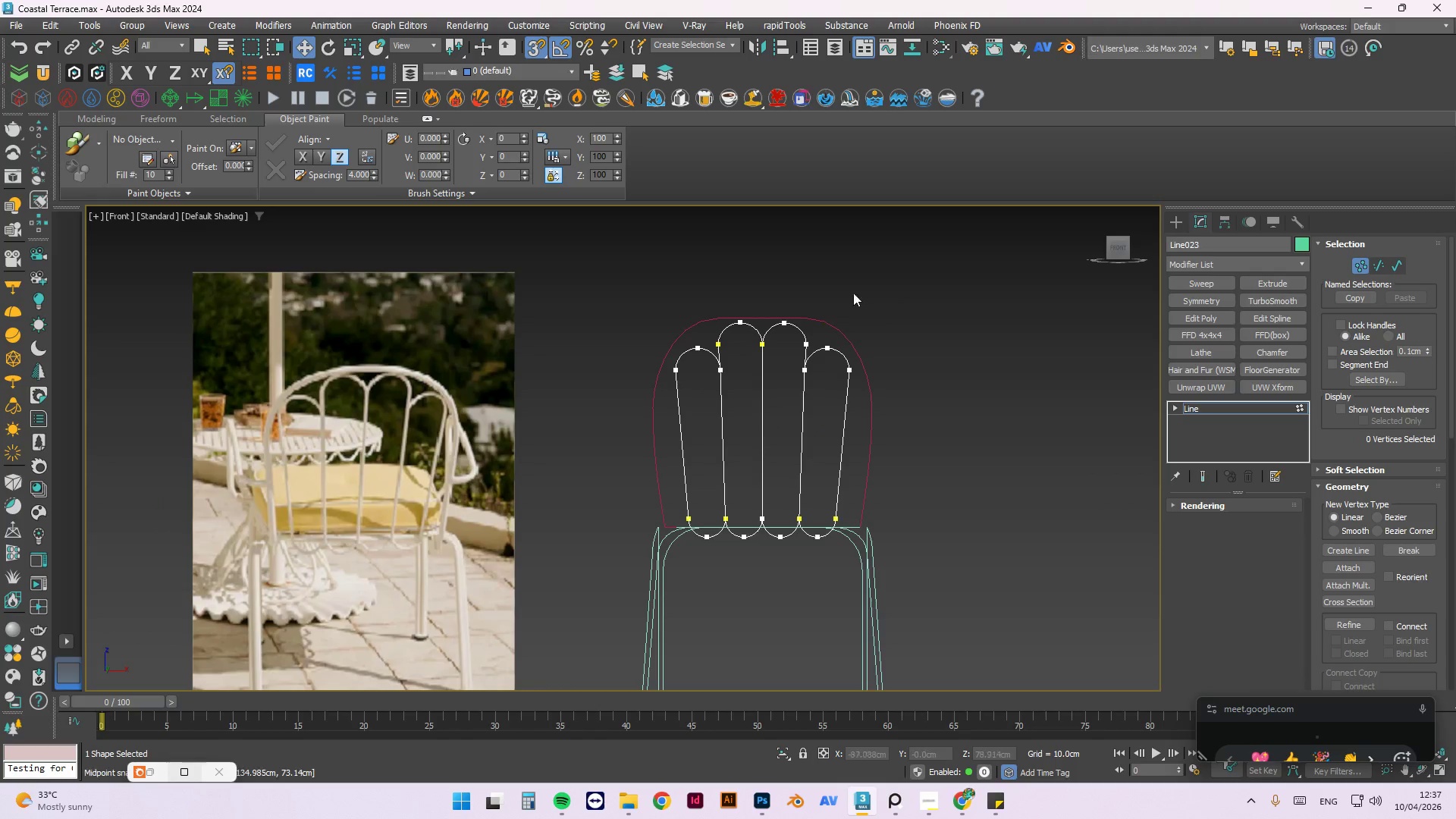 
left_click_drag(start_coordinate=[894, 265], to_coordinate=[592, 422])
 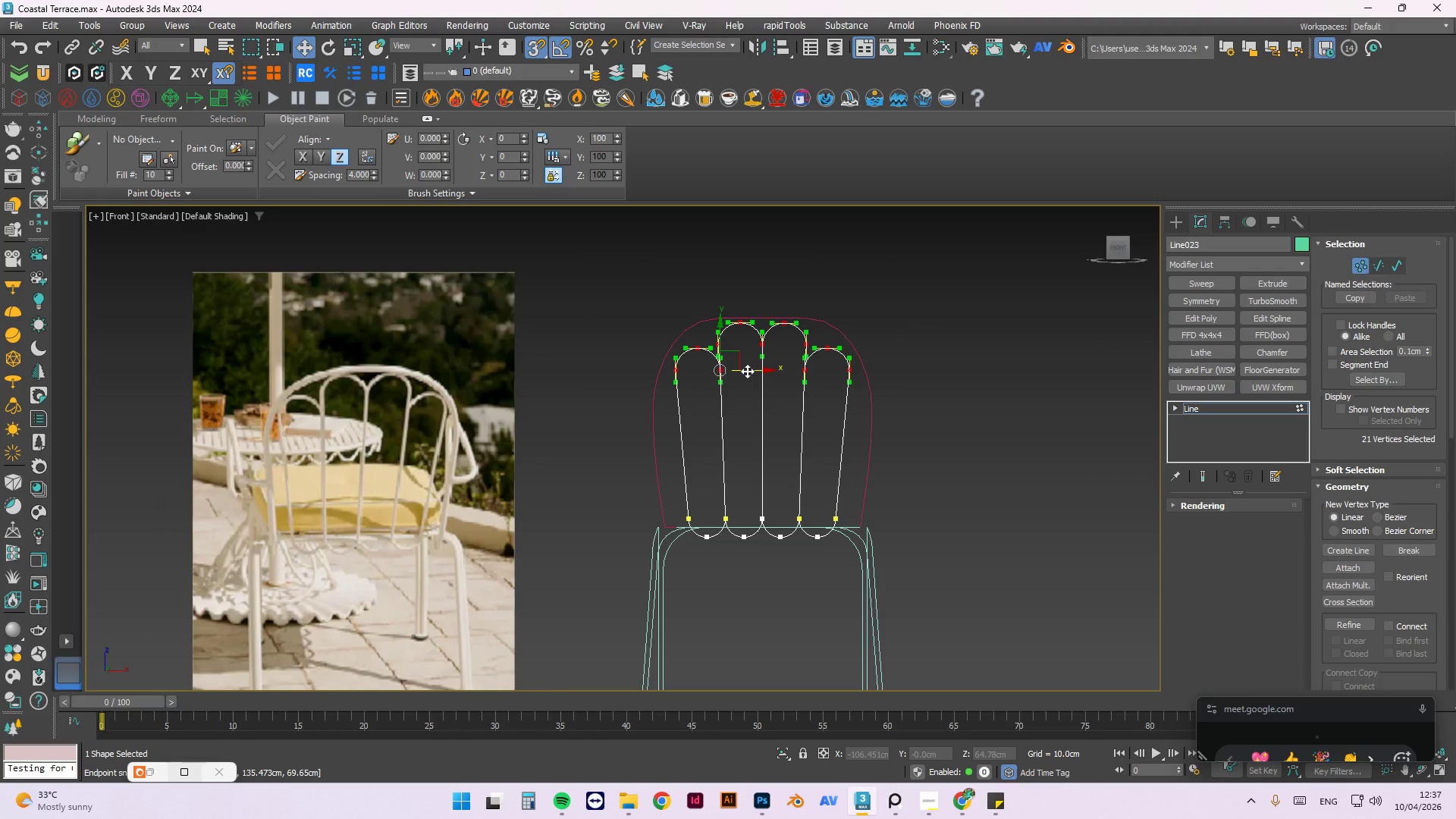 
key(R)
 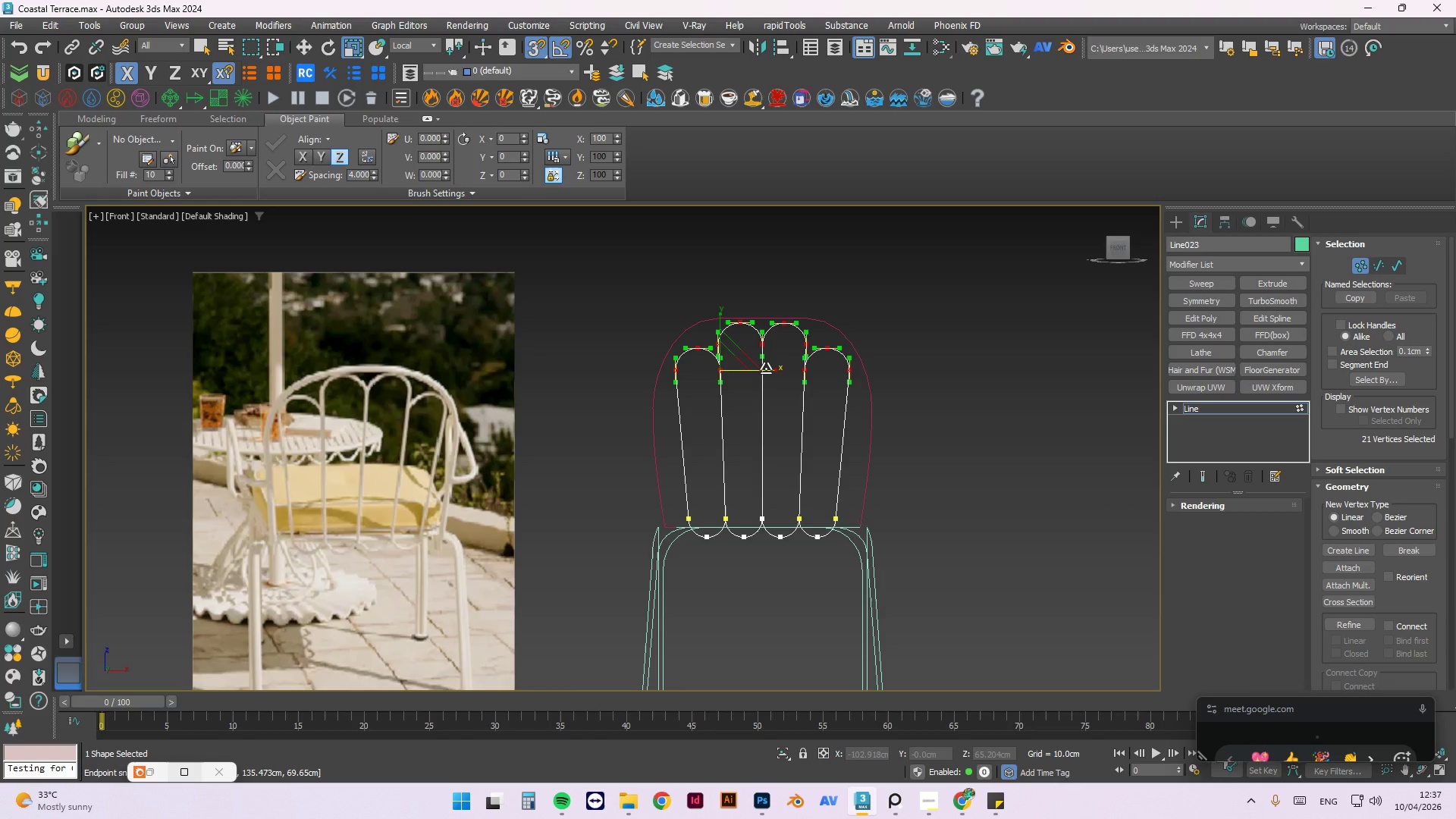 
left_click_drag(start_coordinate=[766, 369], to_coordinate=[804, 361])
 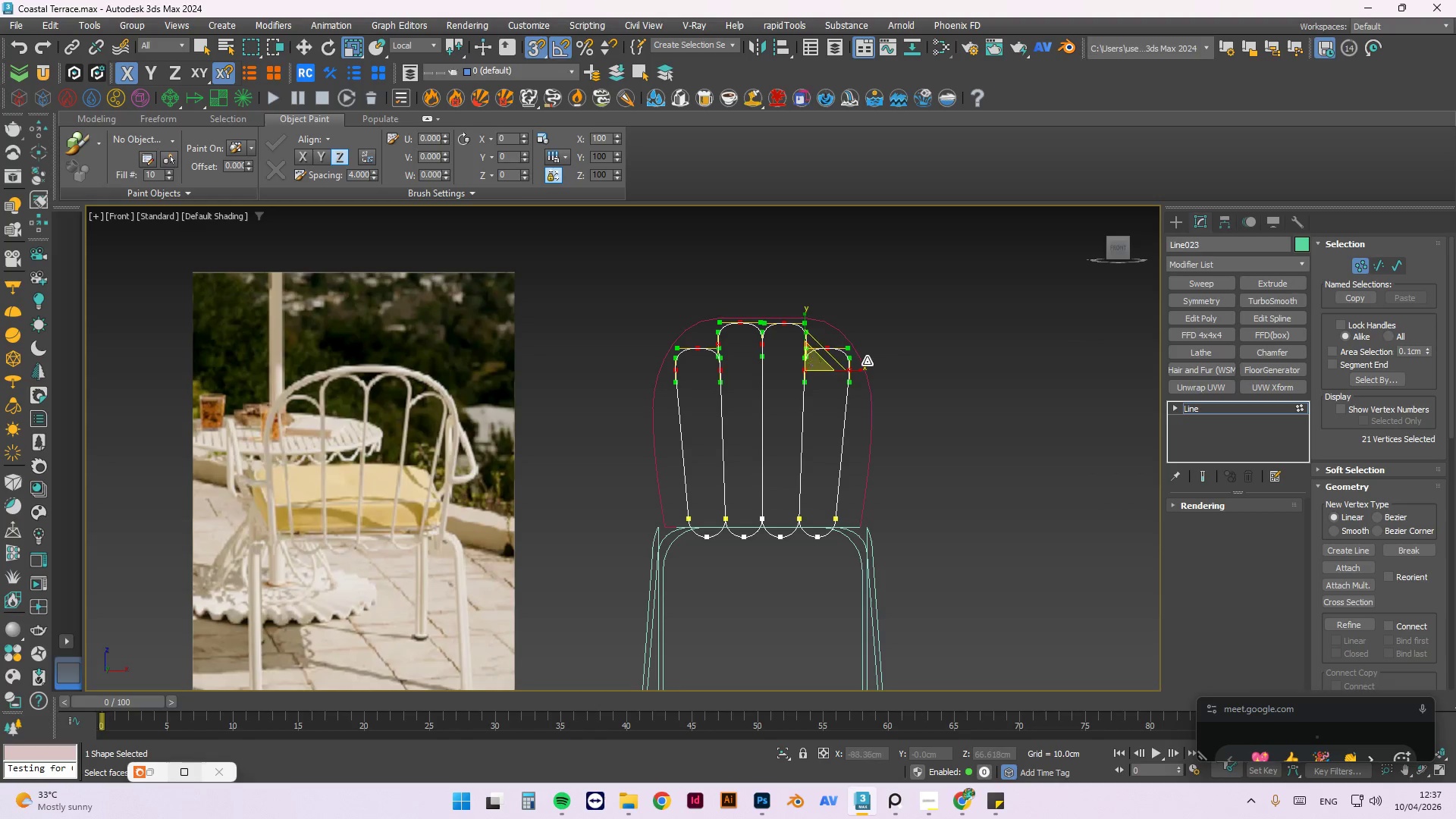 
key(Control+Z)
 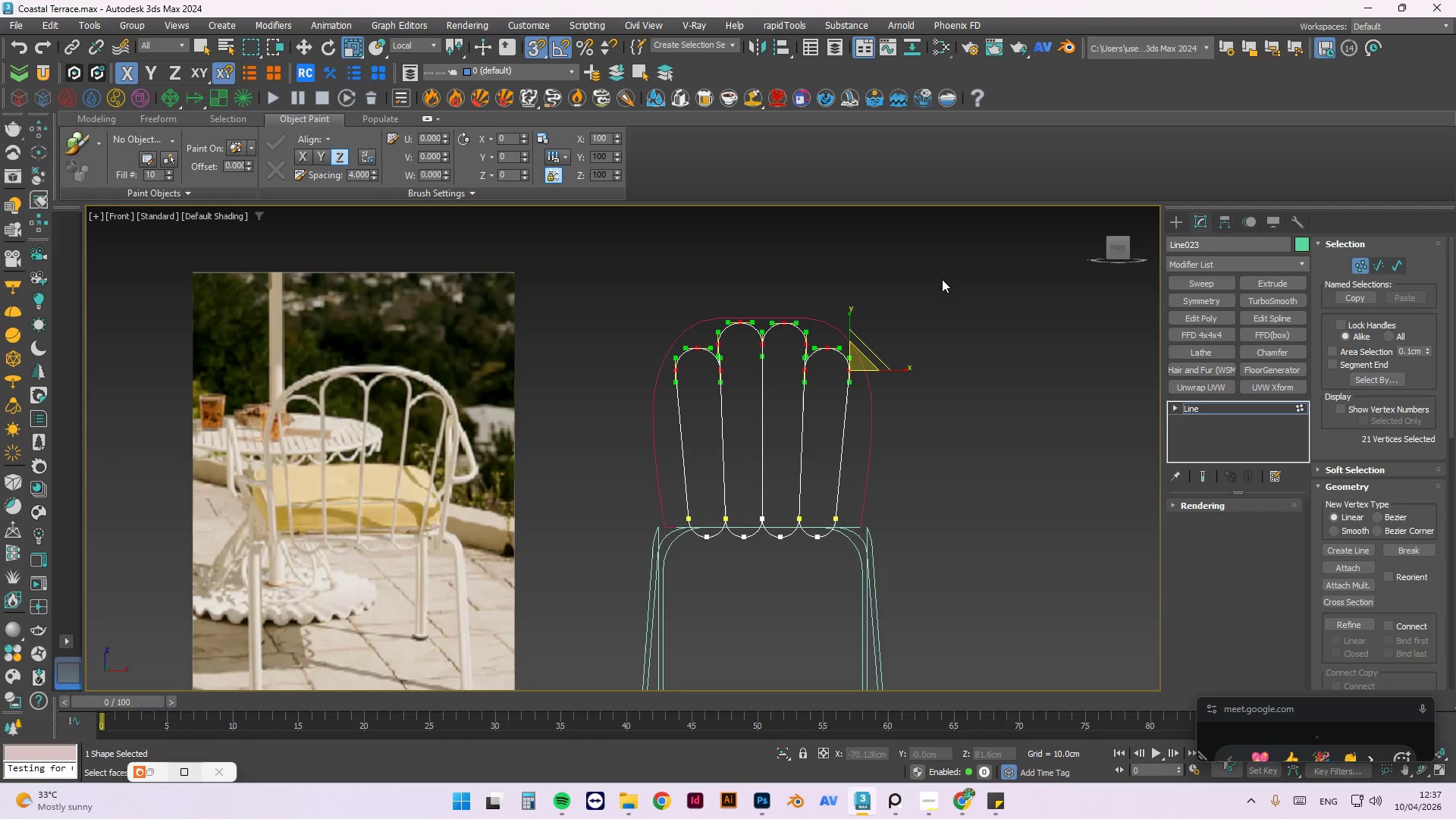 
left_click([941, 278])
 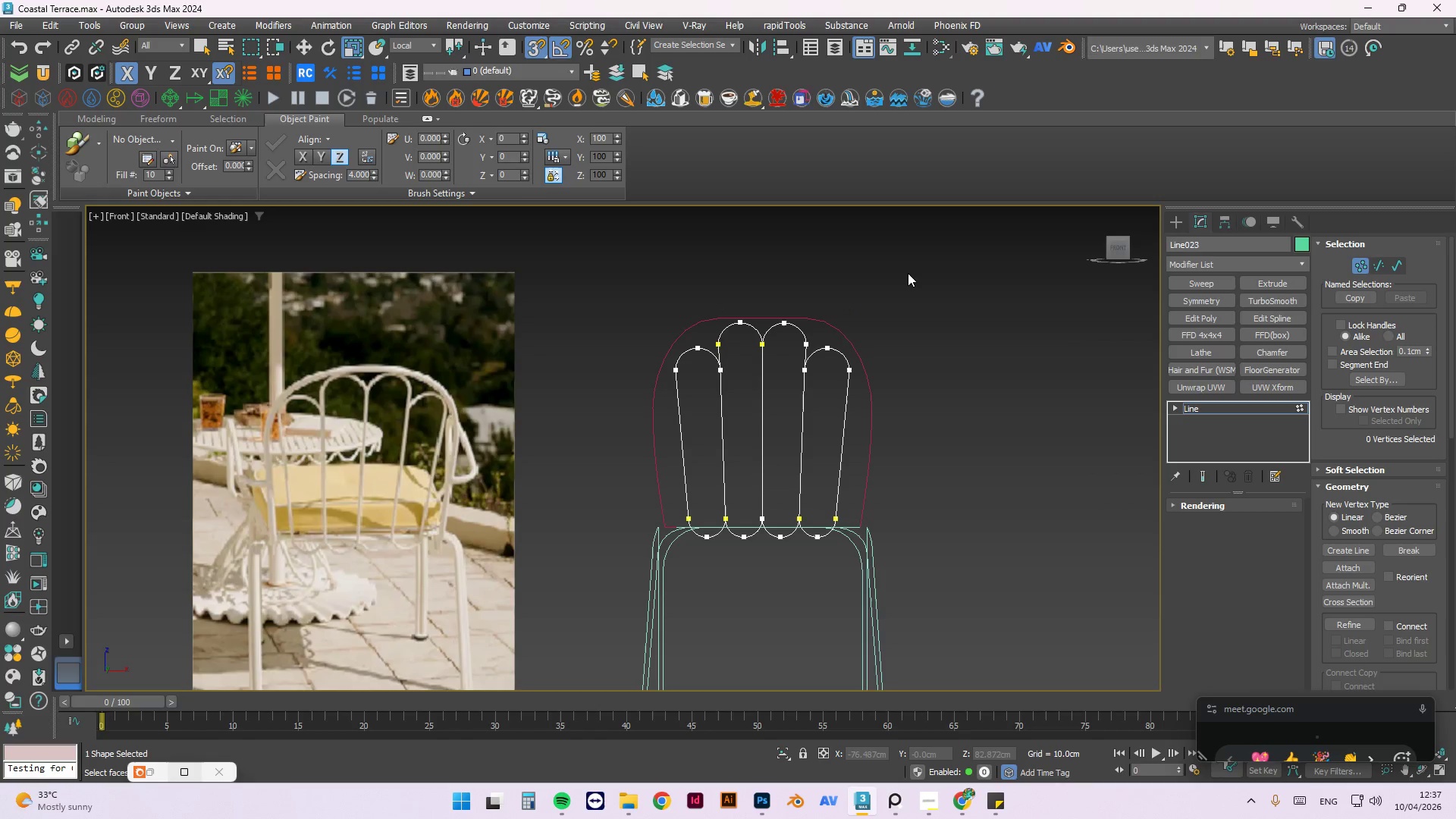 
right_click([908, 271])
 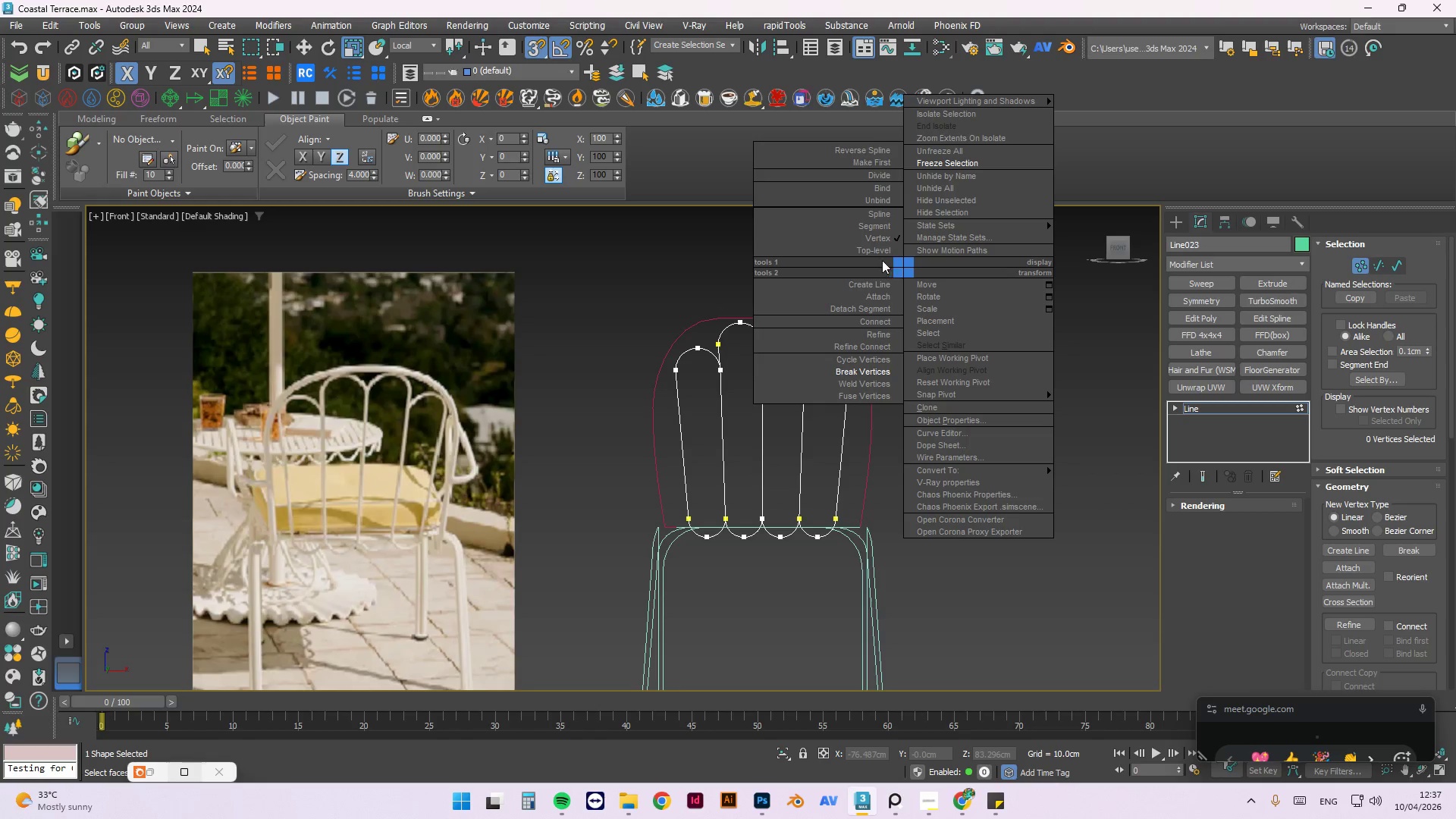 
left_click([882, 251])
 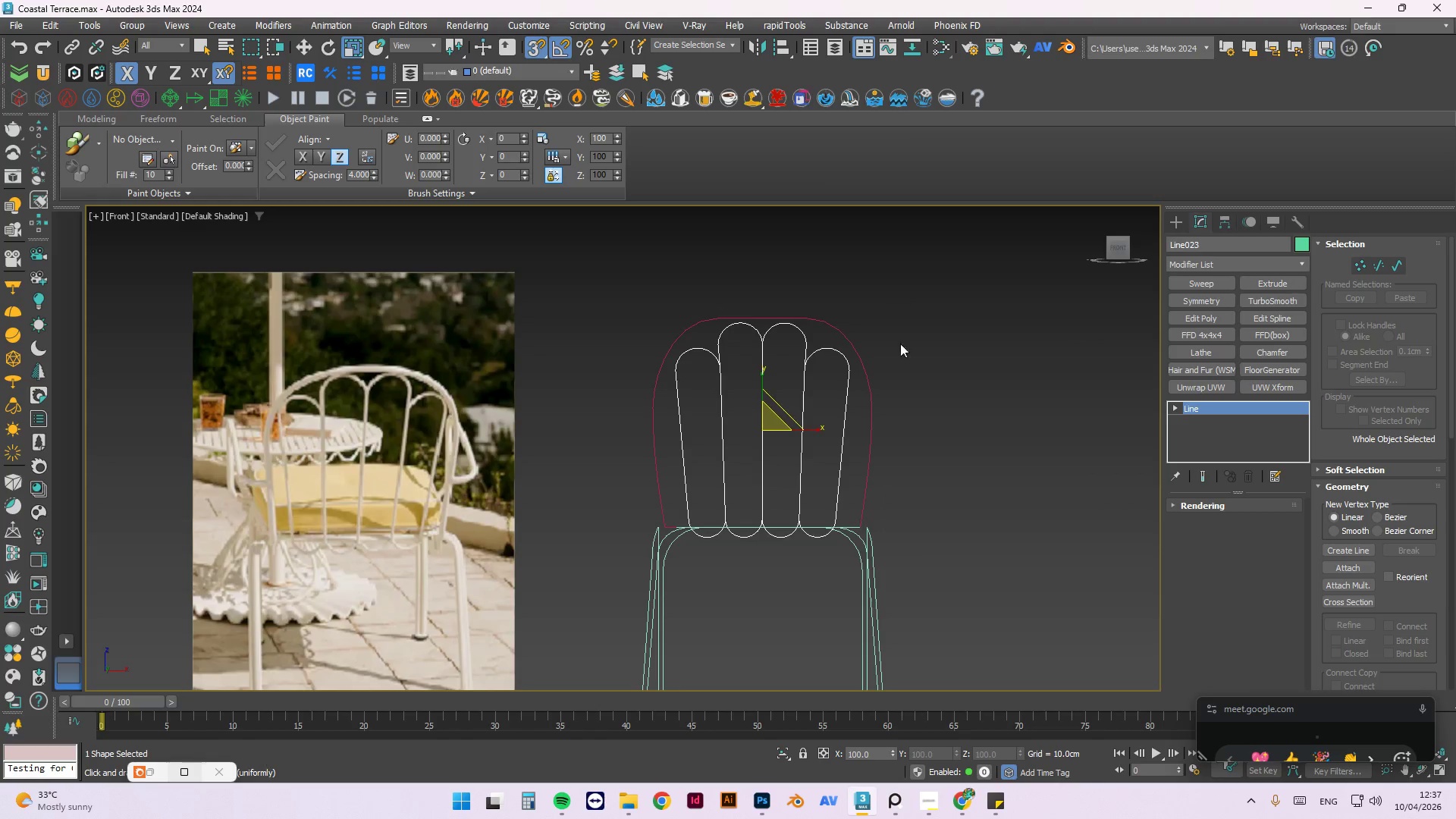 
mouse_move([869, 389])
 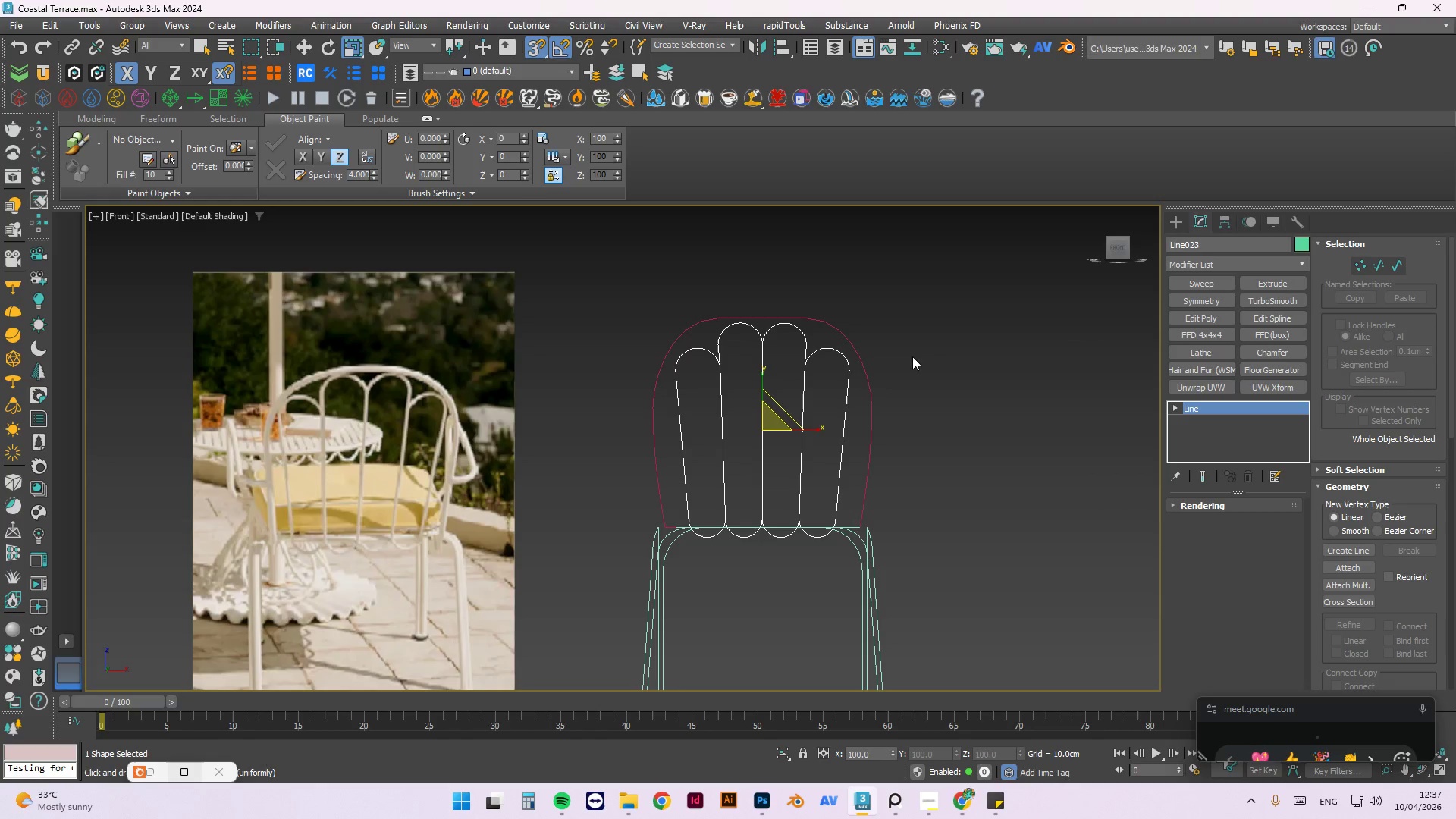 
left_click([920, 351])
 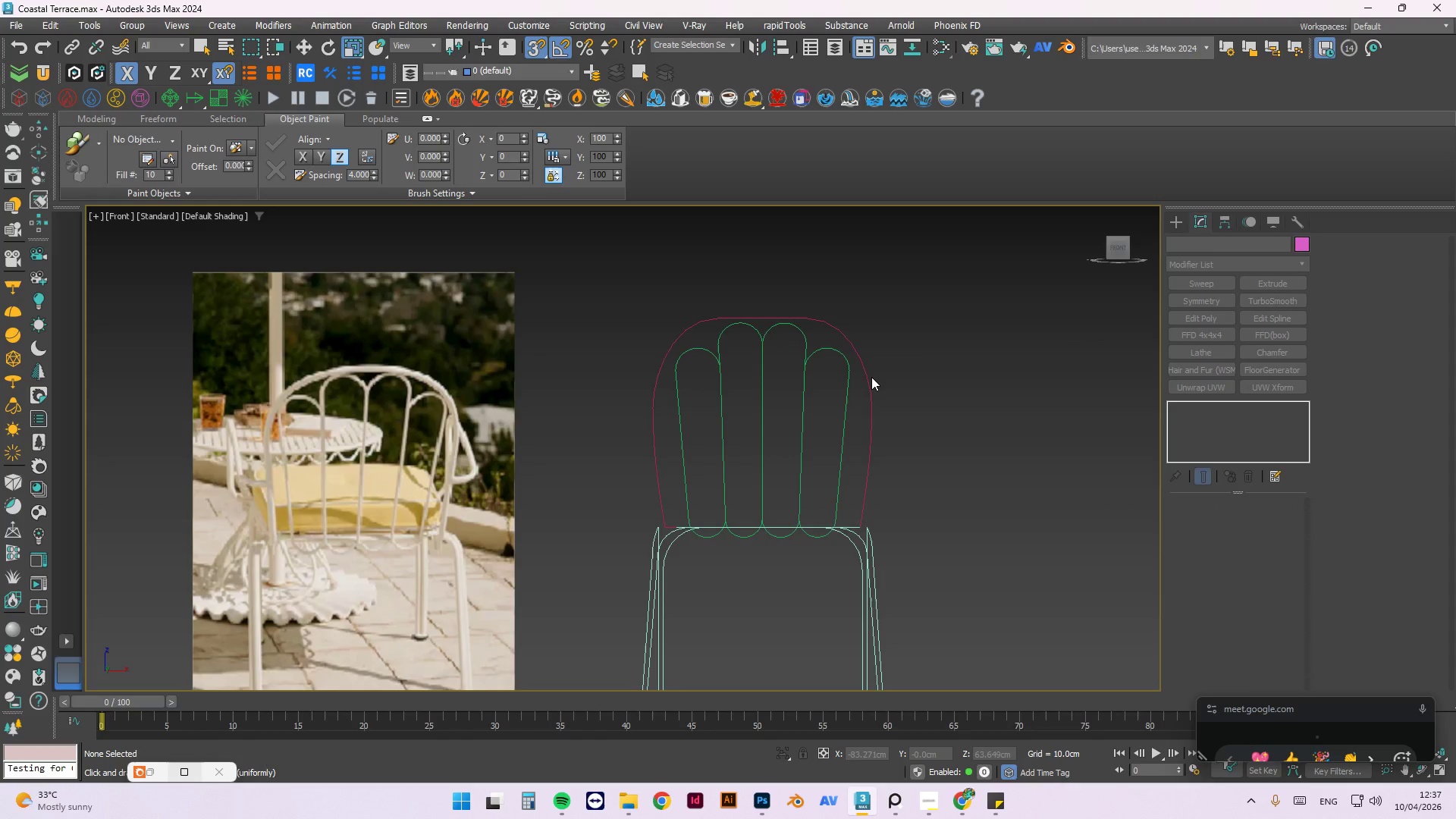 
double_click([867, 377])
 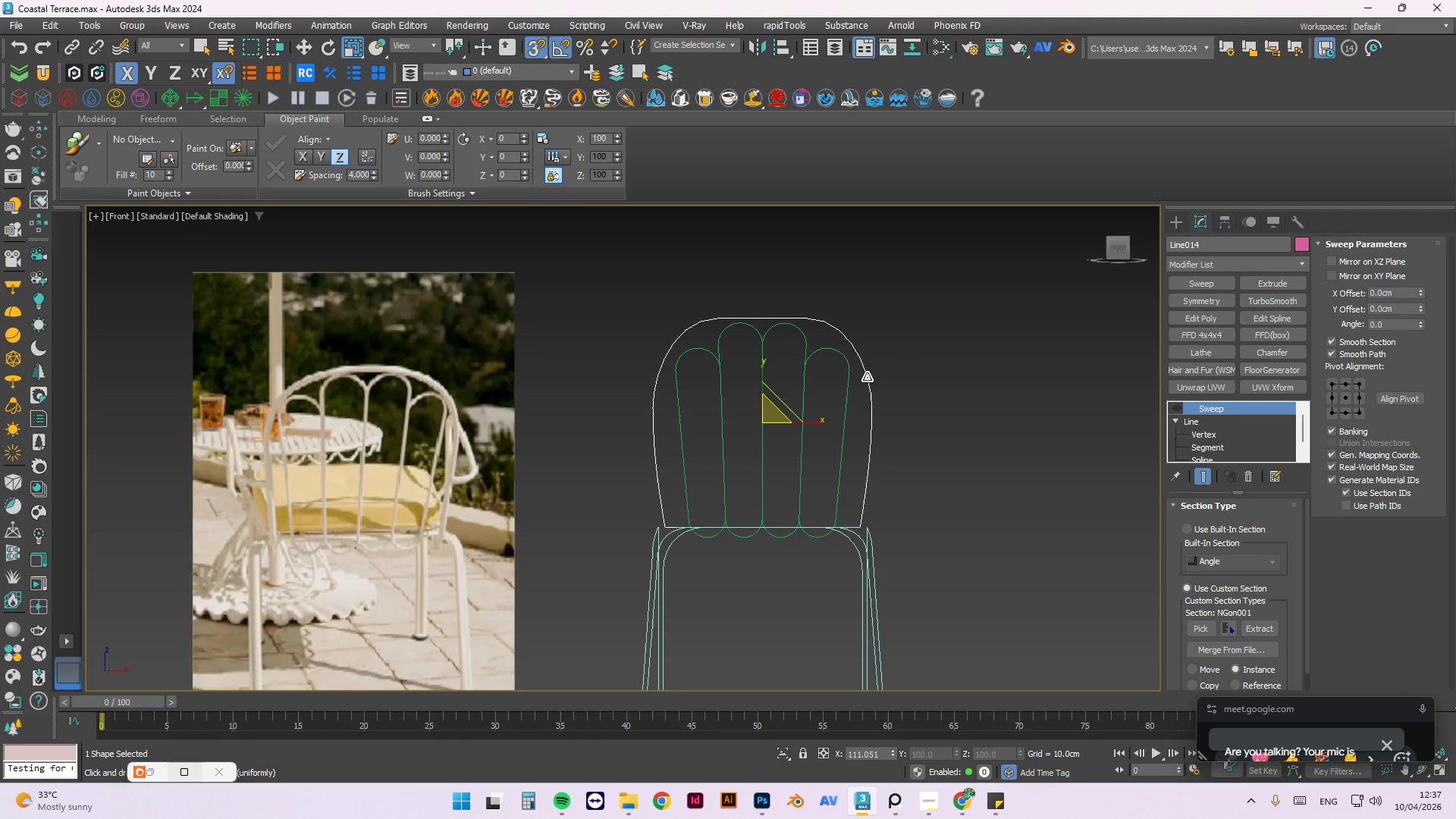 
left_click([1216, 435])
 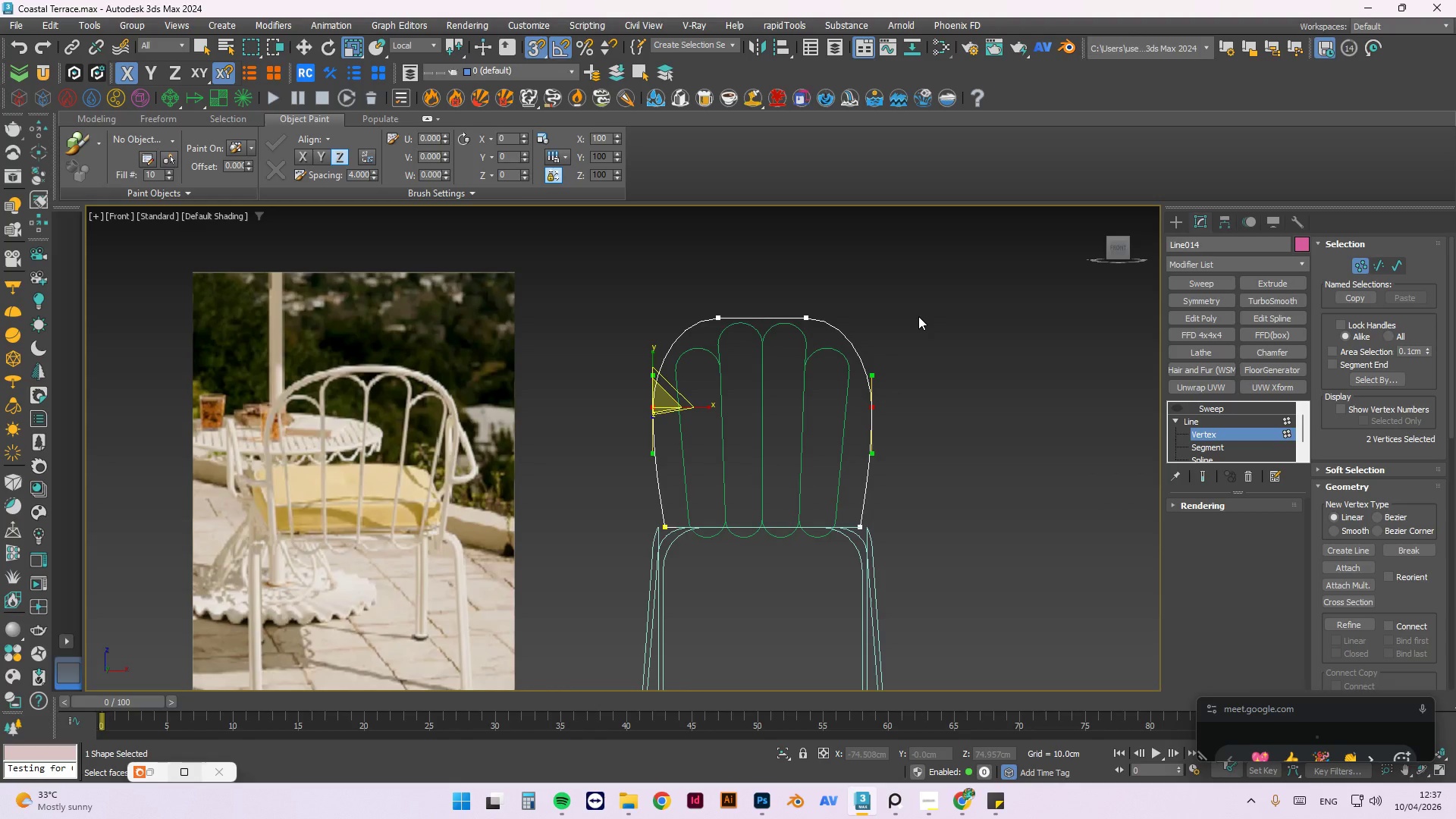 
wait(16.02)
 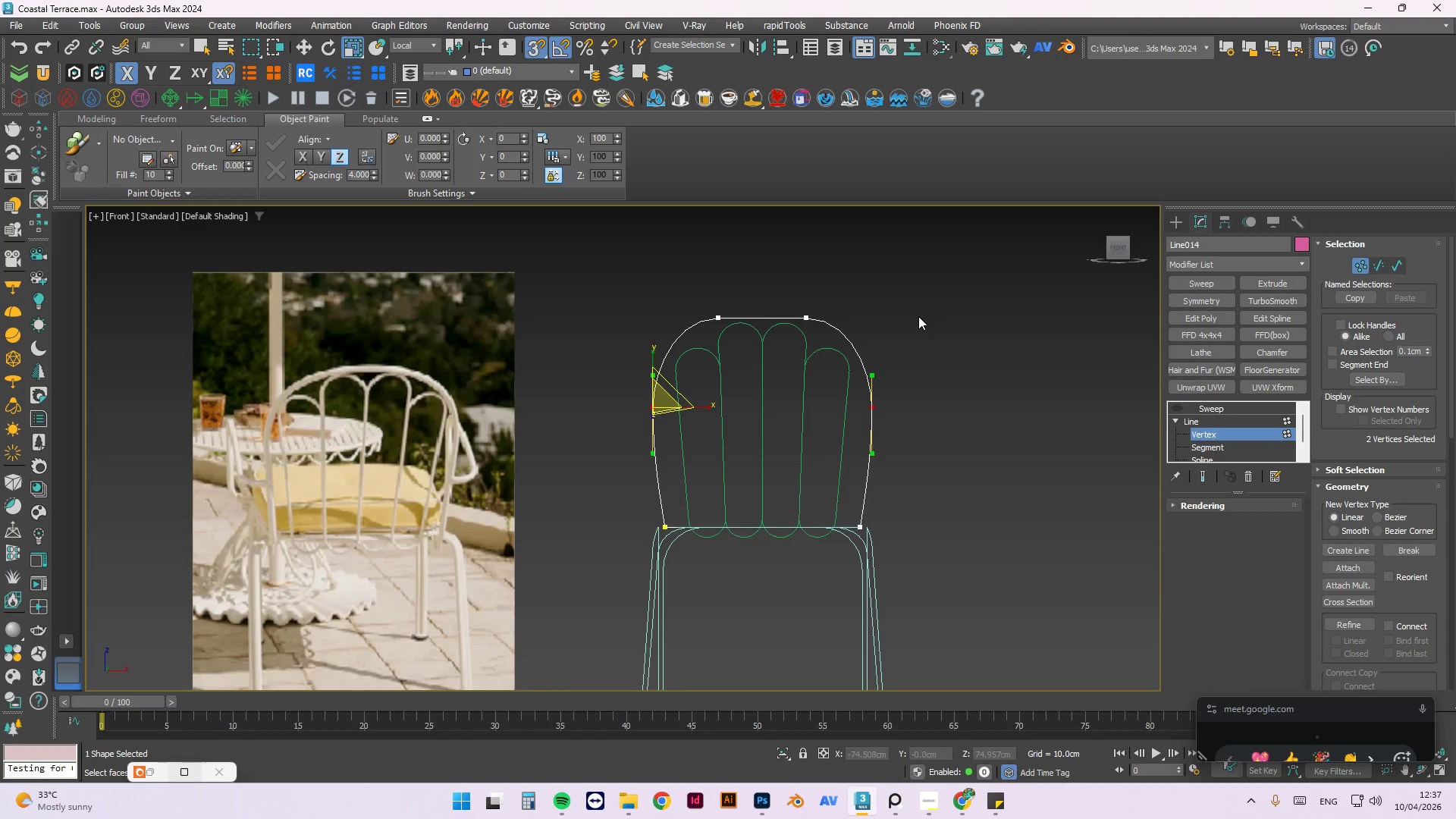 
hold_key(key=AltLeft, duration=1.51)
 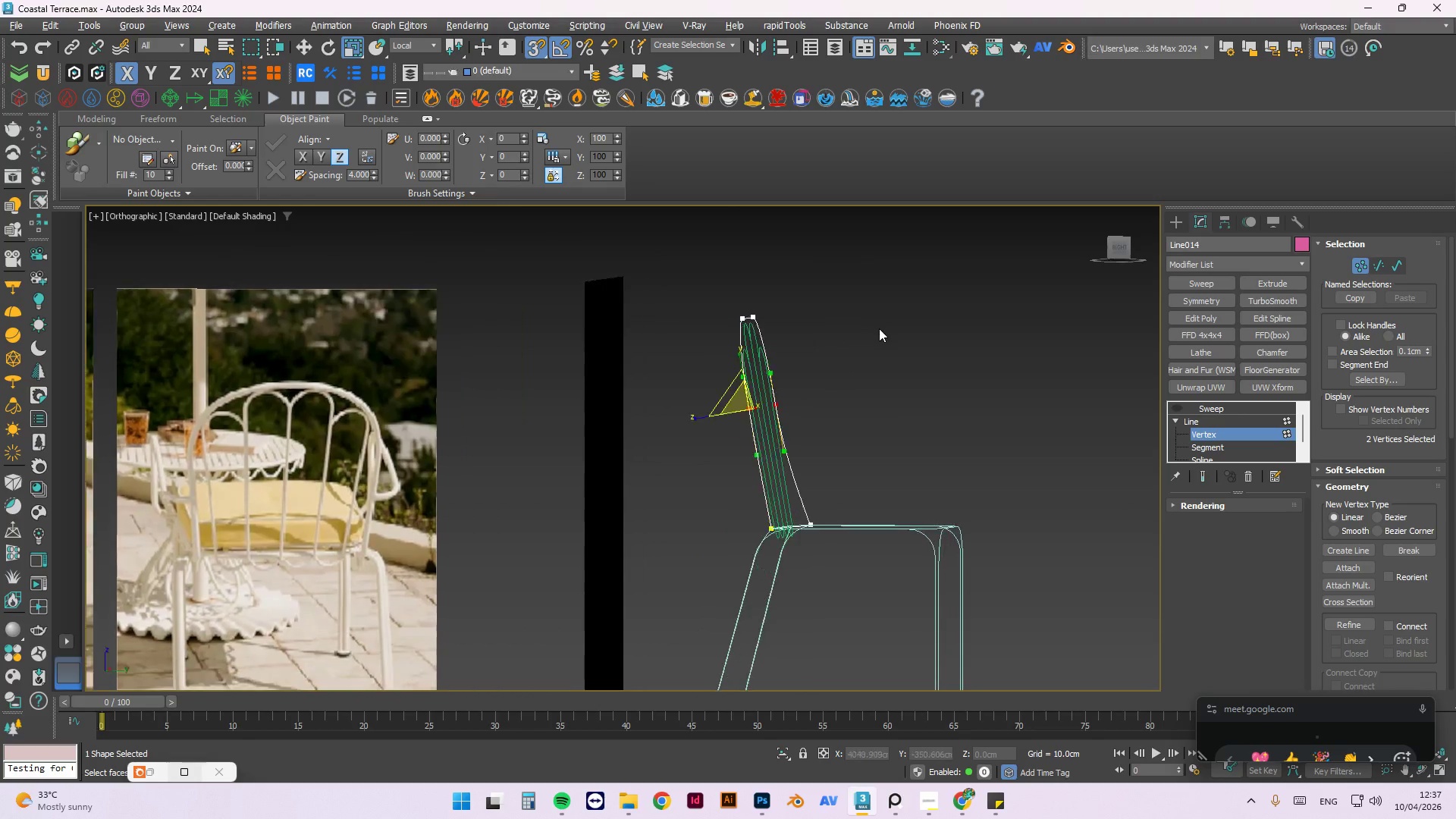 
hold_key(key=AltLeft, duration=1.52)
 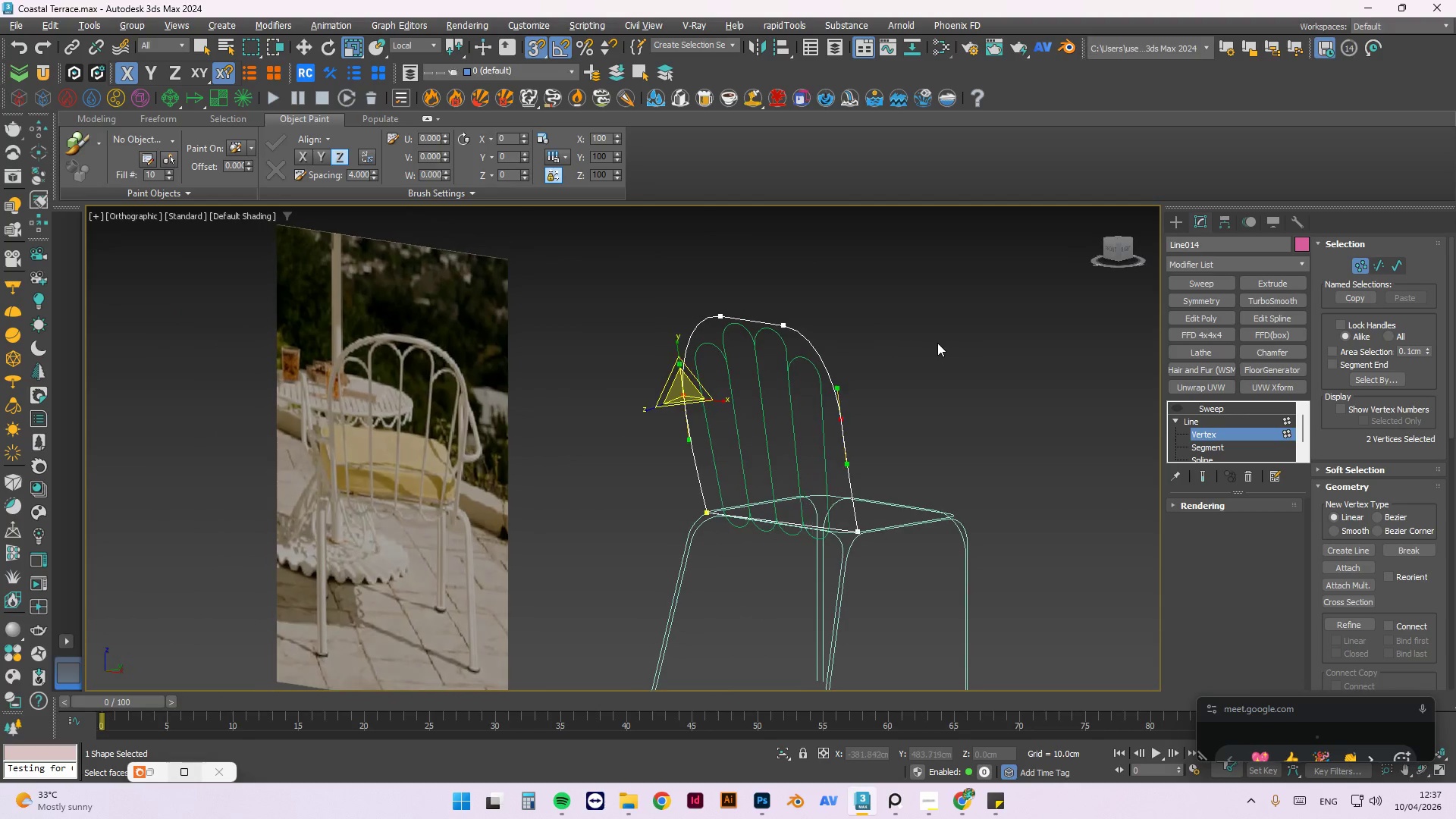 
hold_key(key=AltLeft, duration=1.52)
 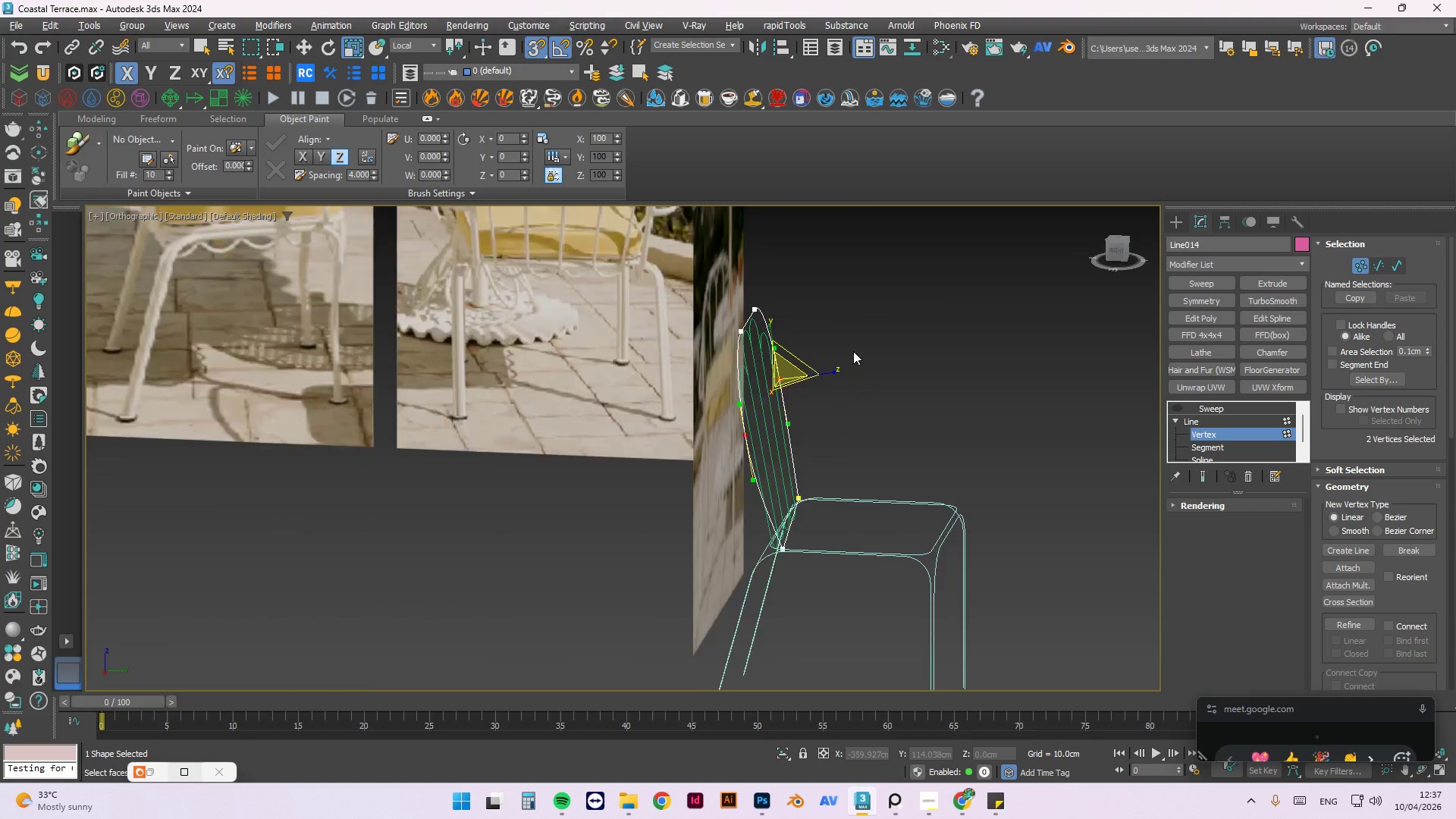 
hold_key(key=AltLeft, duration=1.53)
 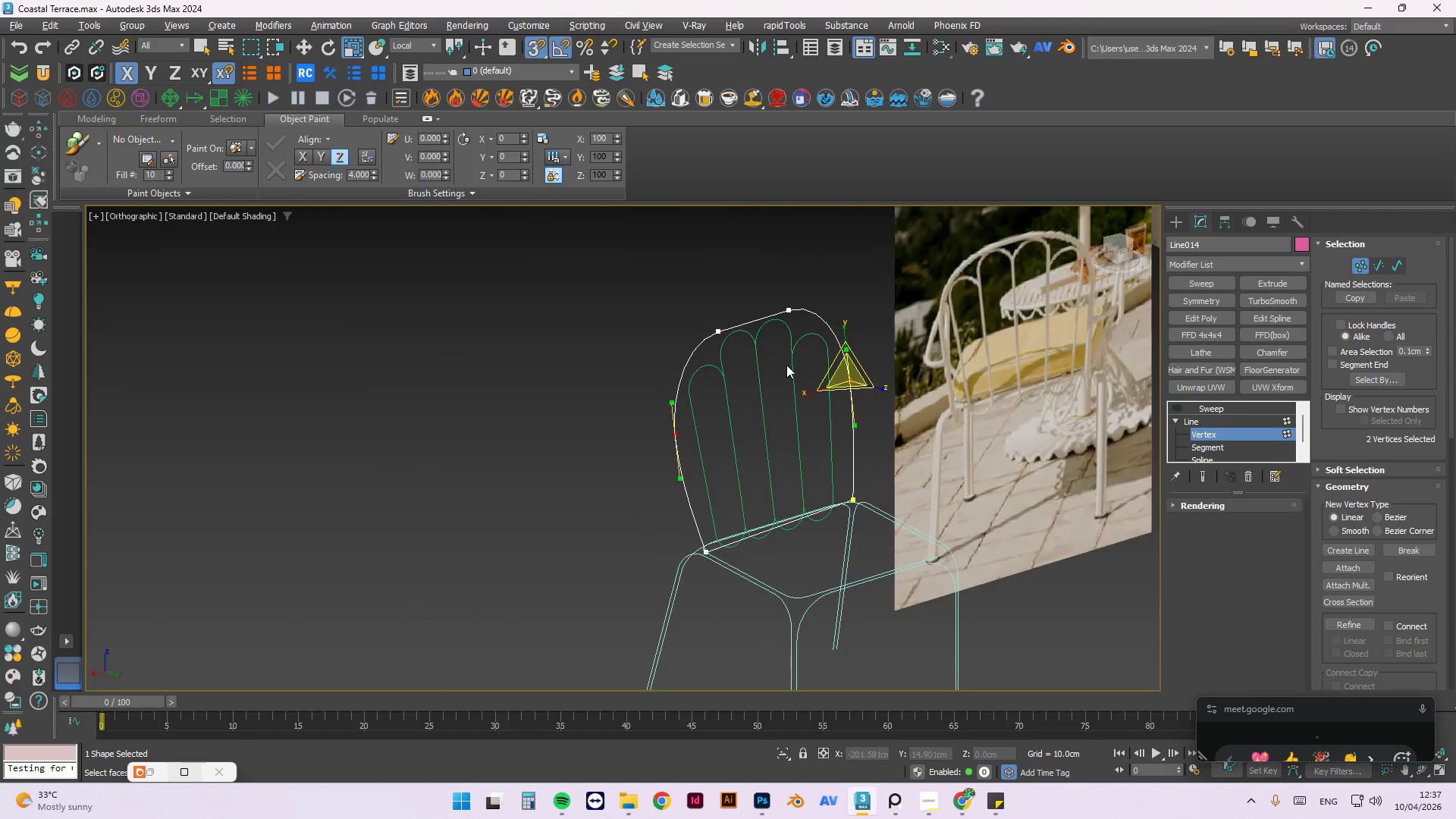 
hold_key(key=AltLeft, duration=1.52)
 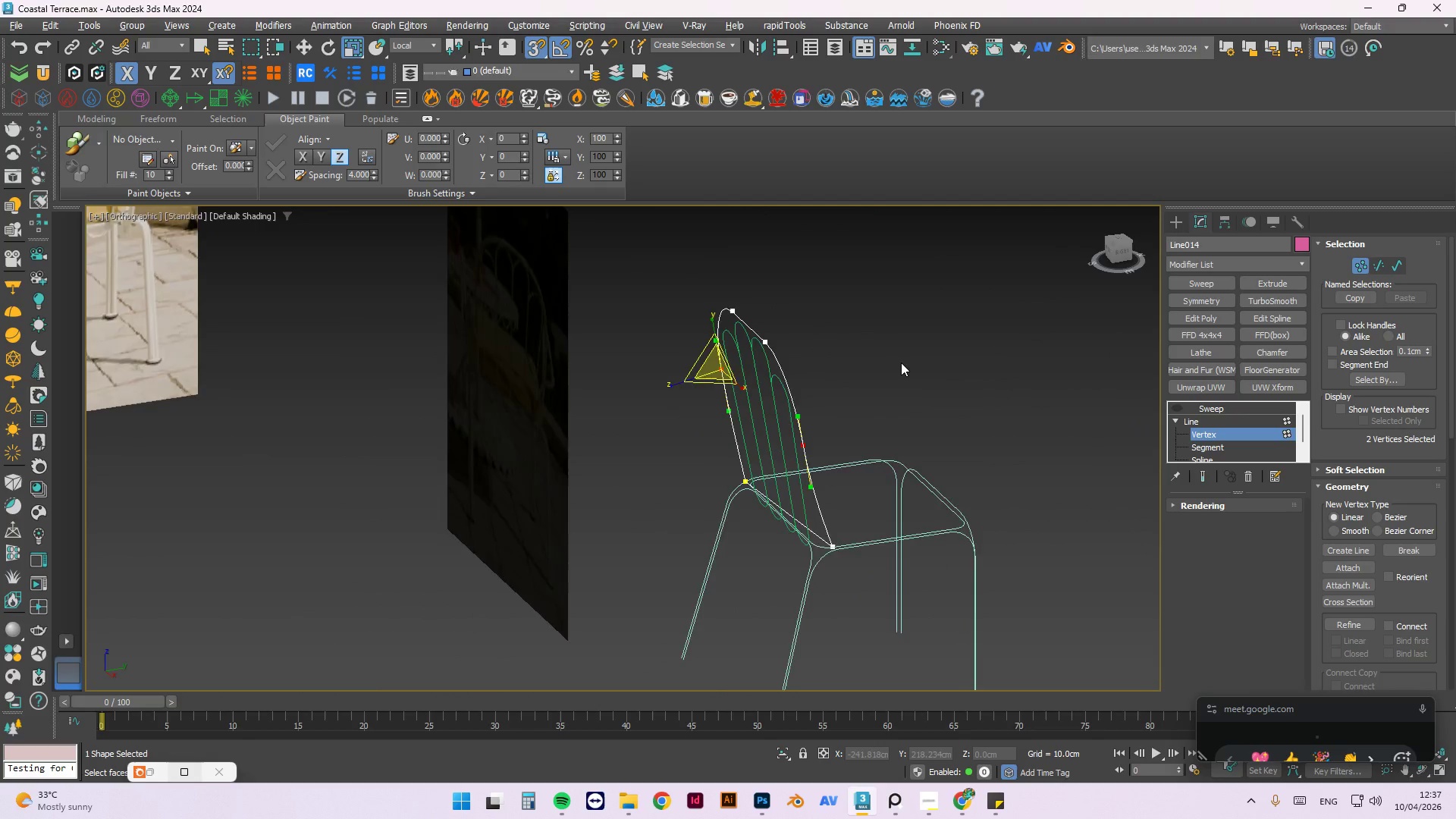 
hold_key(key=AltLeft, duration=1.34)
 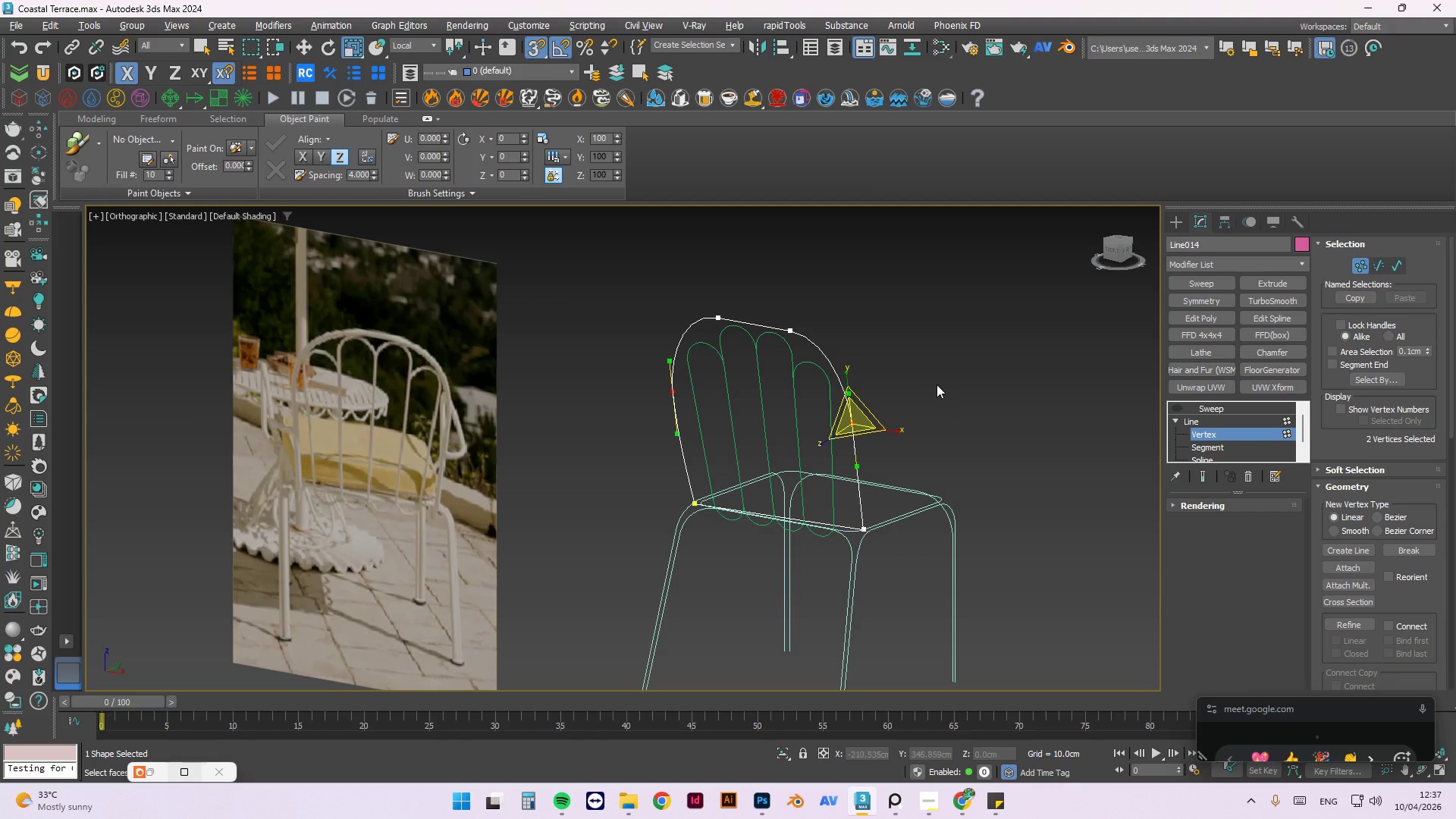 
hold_key(key=AltLeft, duration=1.17)
 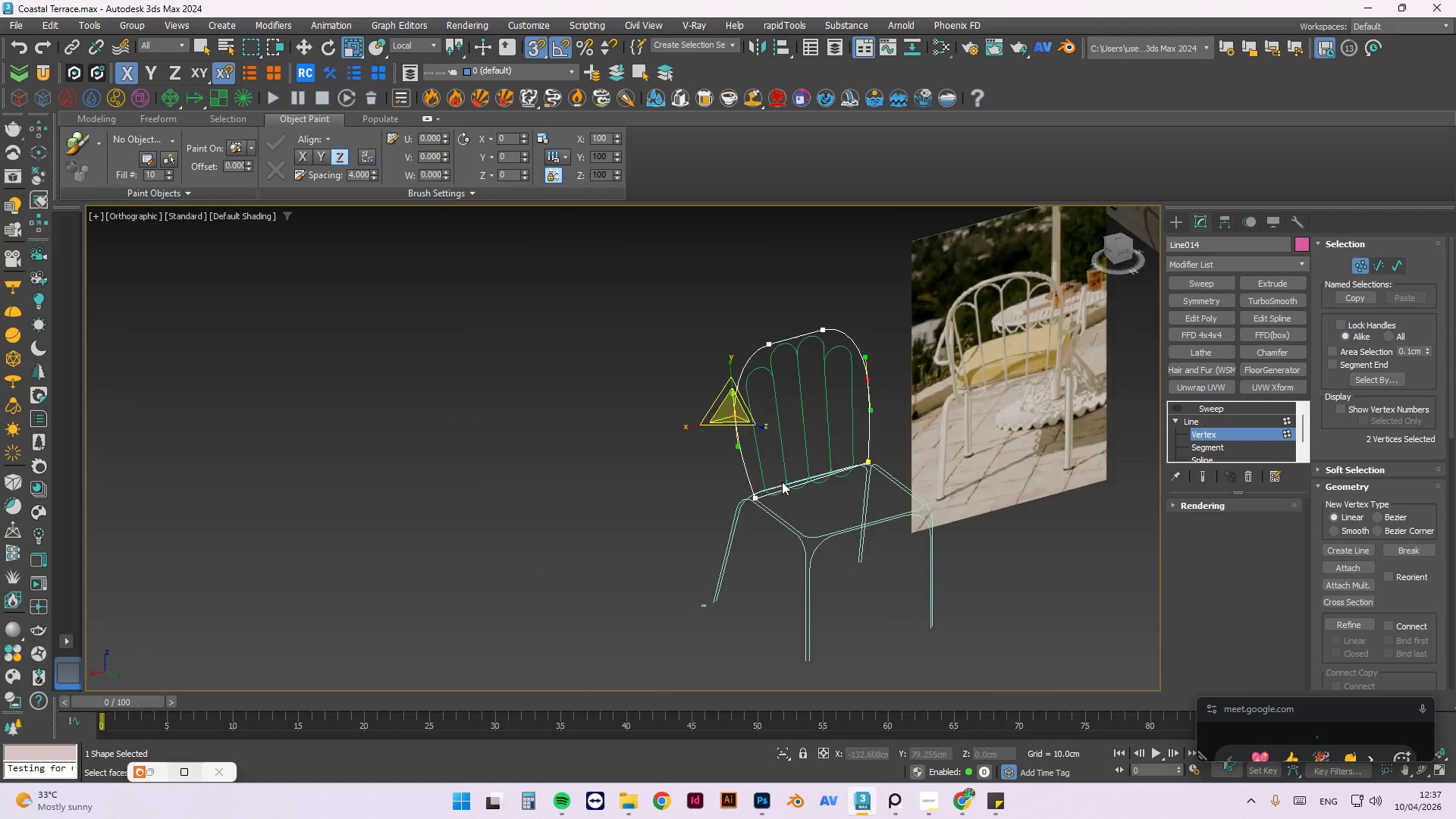 
scroll: coordinate [895, 373], scroll_direction: down, amount: 1.0
 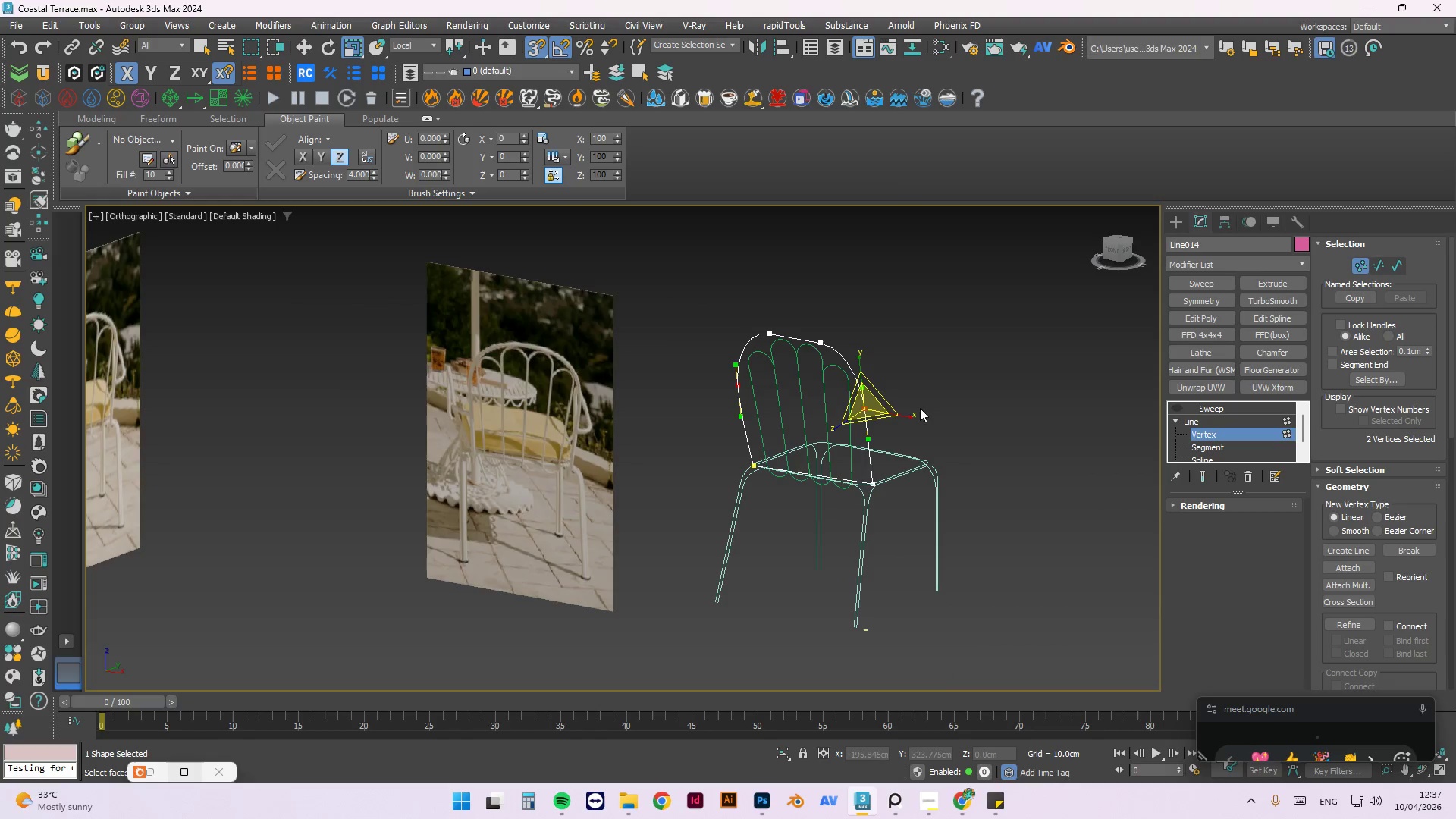 
scroll: coordinate [780, 483], scroll_direction: up, amount: 5.0
 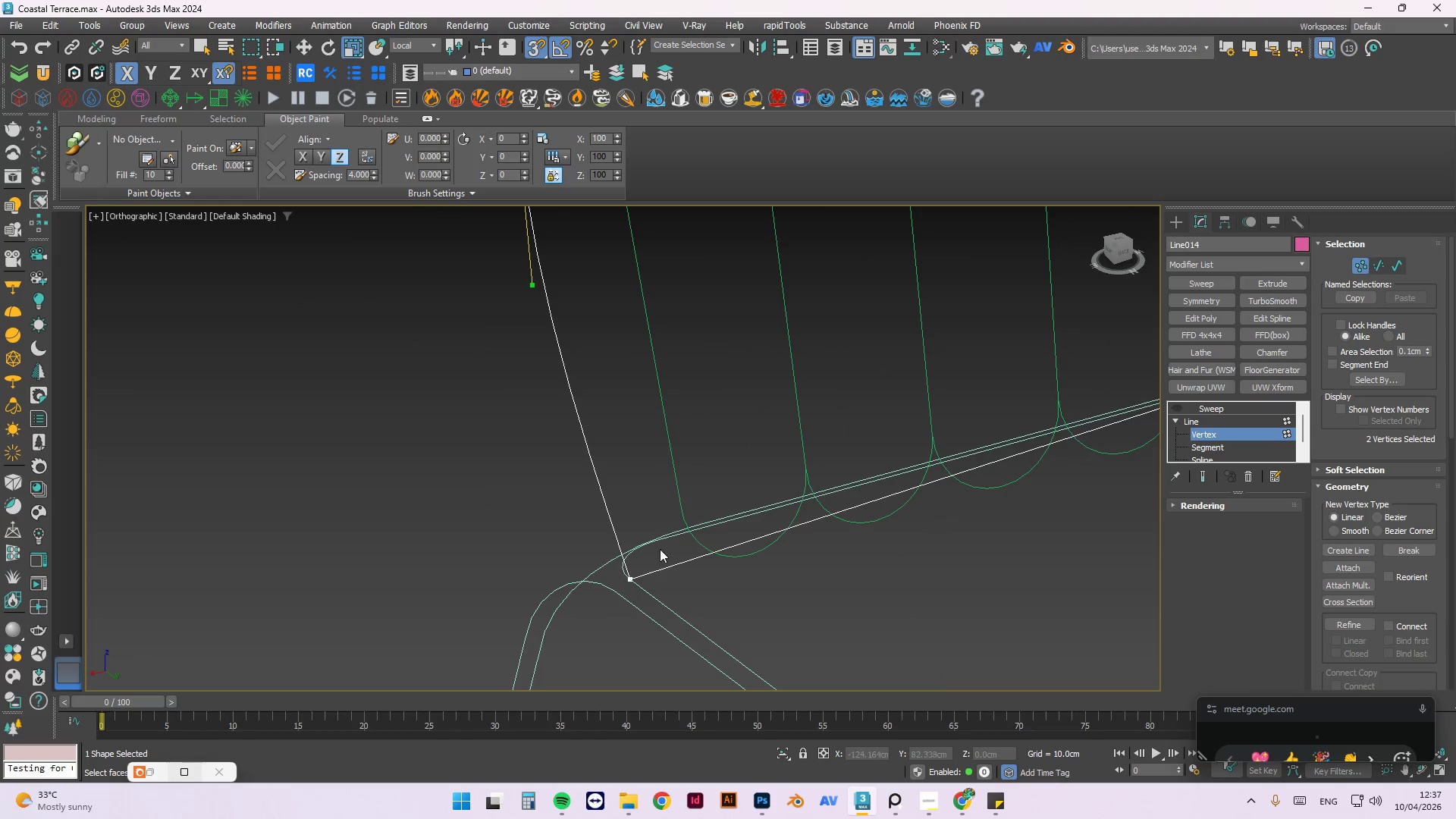 
left_click([661, 453])
 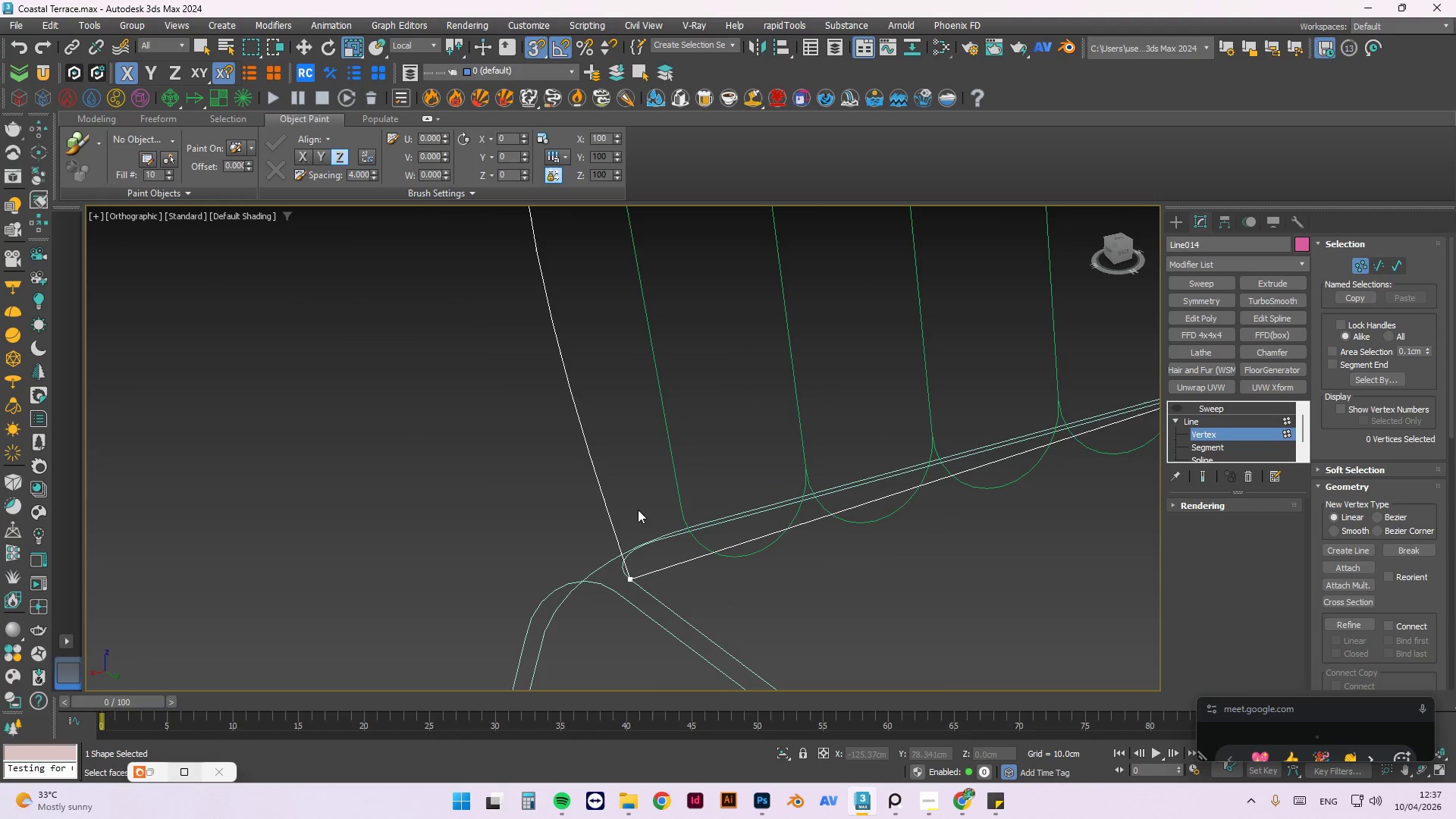 
left_click_drag(start_coordinate=[650, 482], to_coordinate=[575, 626])
 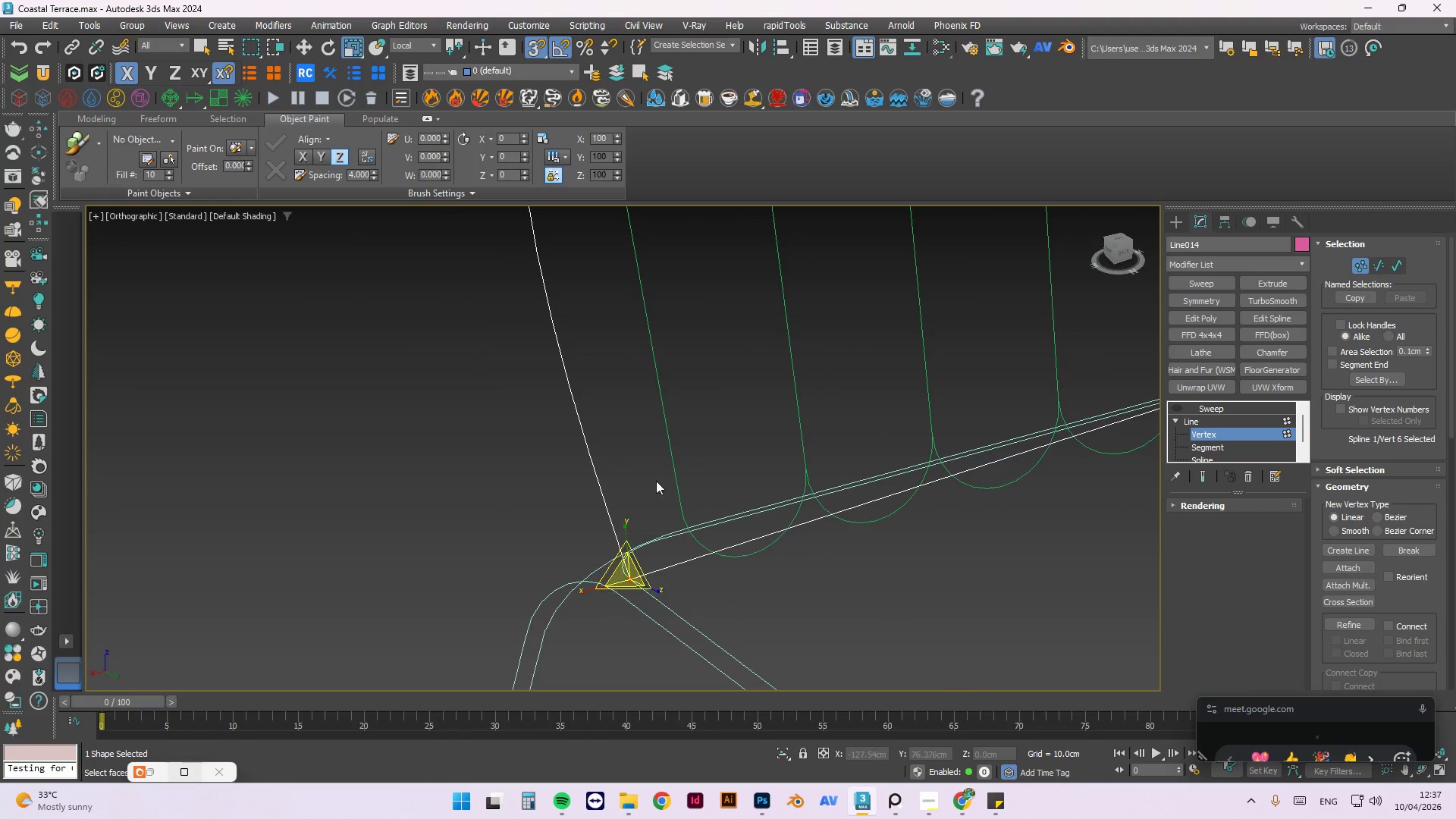 
scroll: coordinate [656, 479], scroll_direction: down, amount: 2.0
 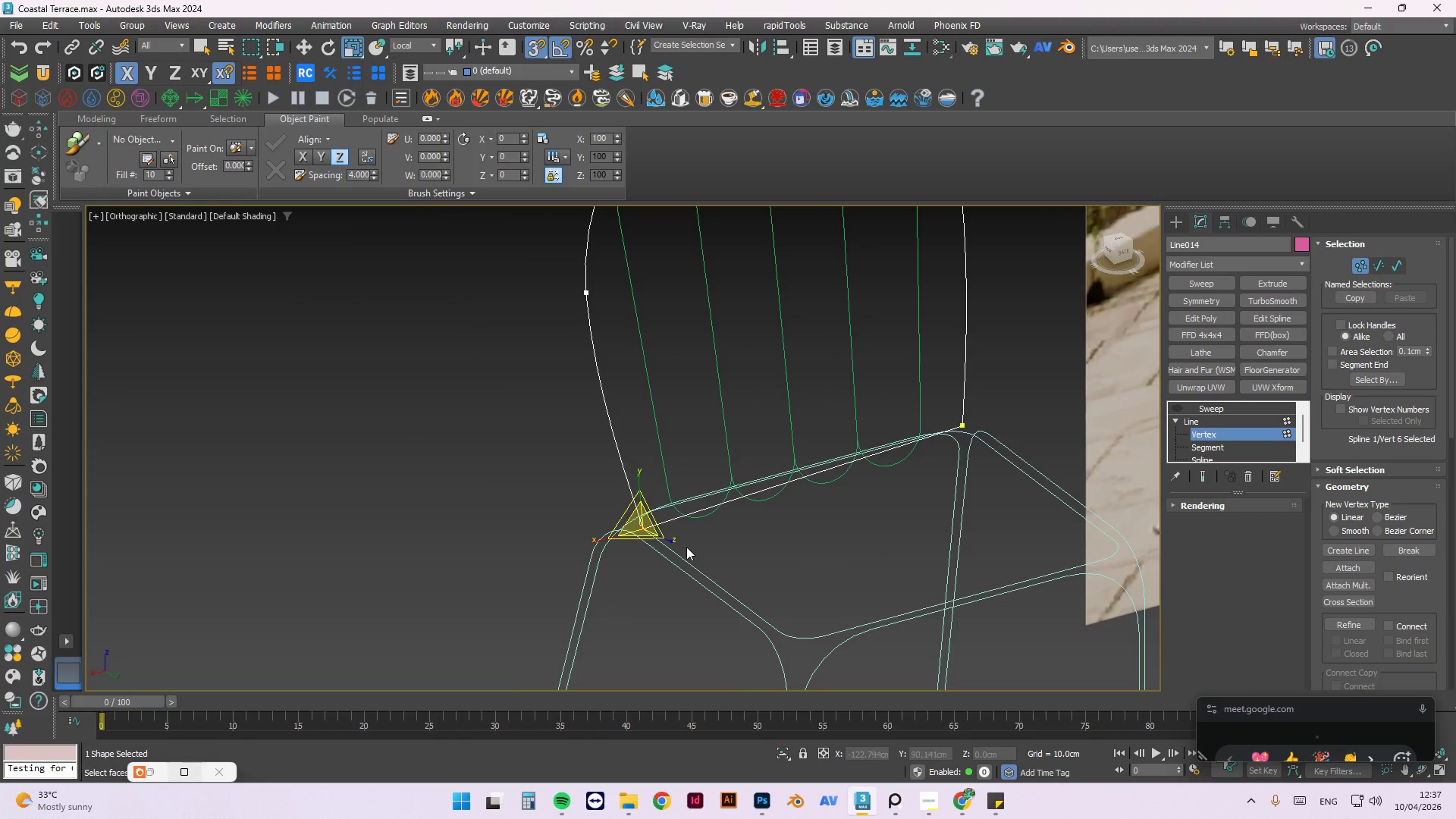 
type(wl)
 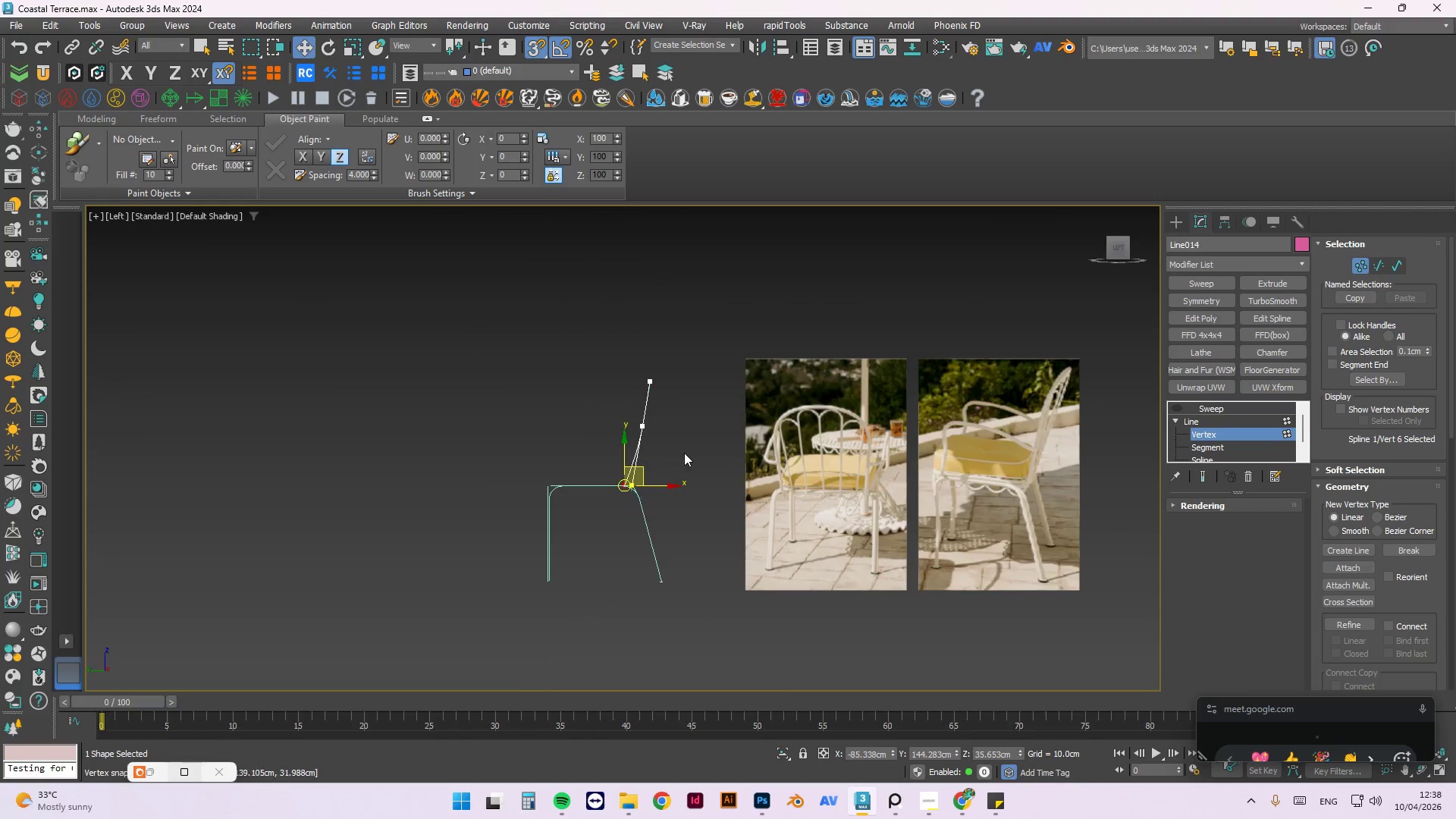 
hold_key(key=AltLeft, duration=0.61)
 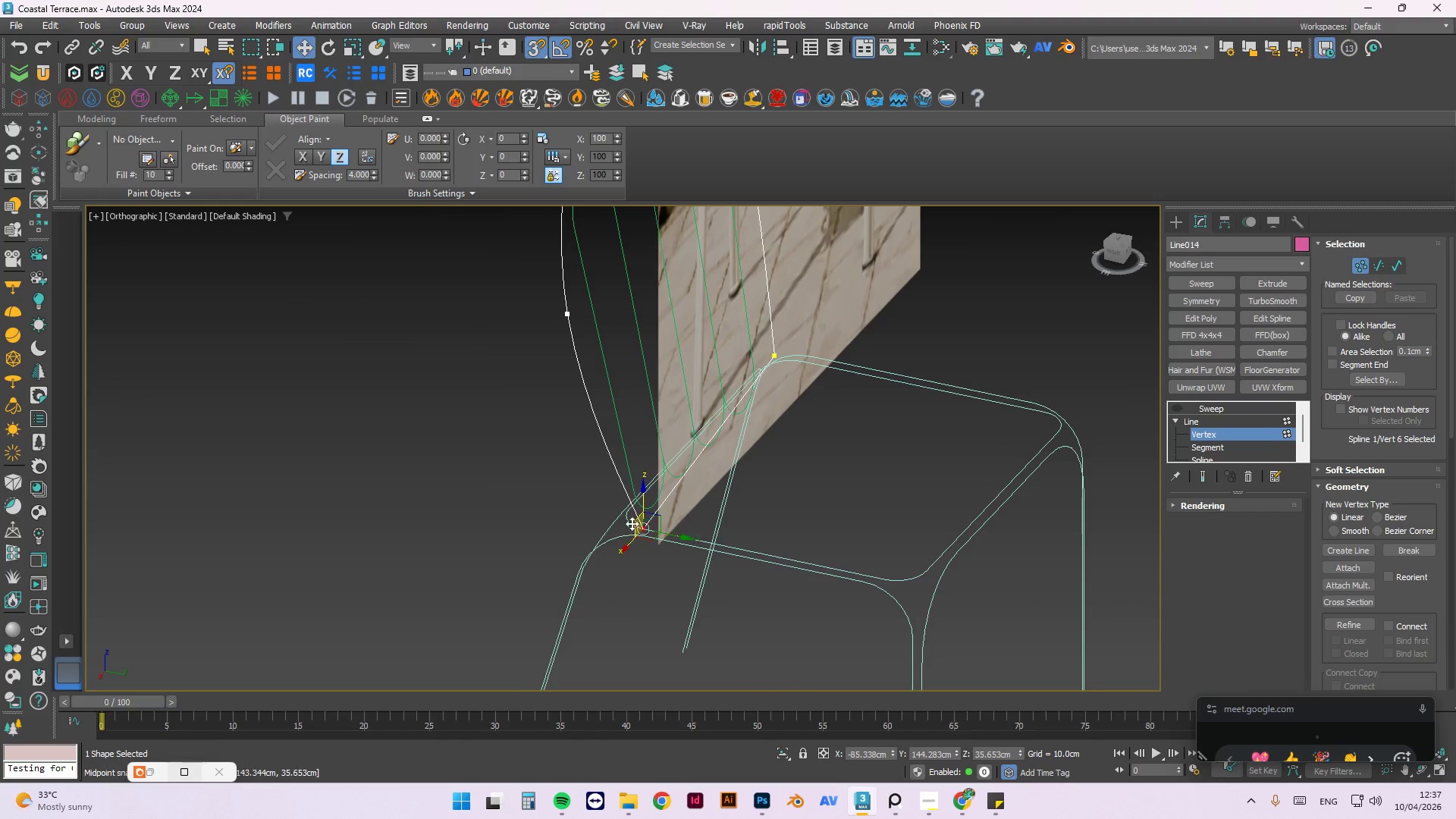 
hold_key(key=AltLeft, duration=10.41)
scroll: coordinate [734, 413], scroll_direction: up, amount: 8.0
 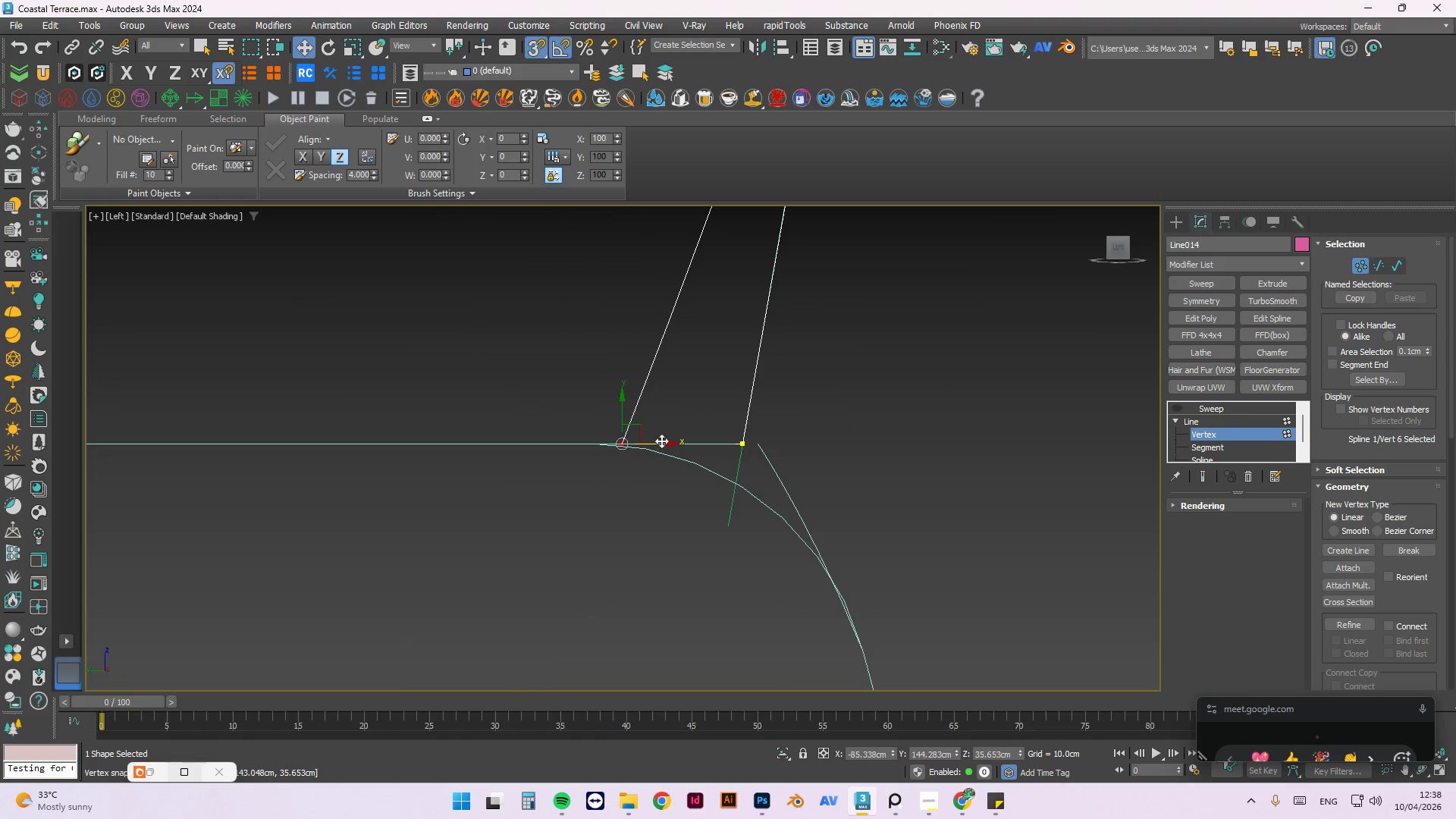 
left_click_drag(start_coordinate=[666, 444], to_coordinate=[742, 443])
 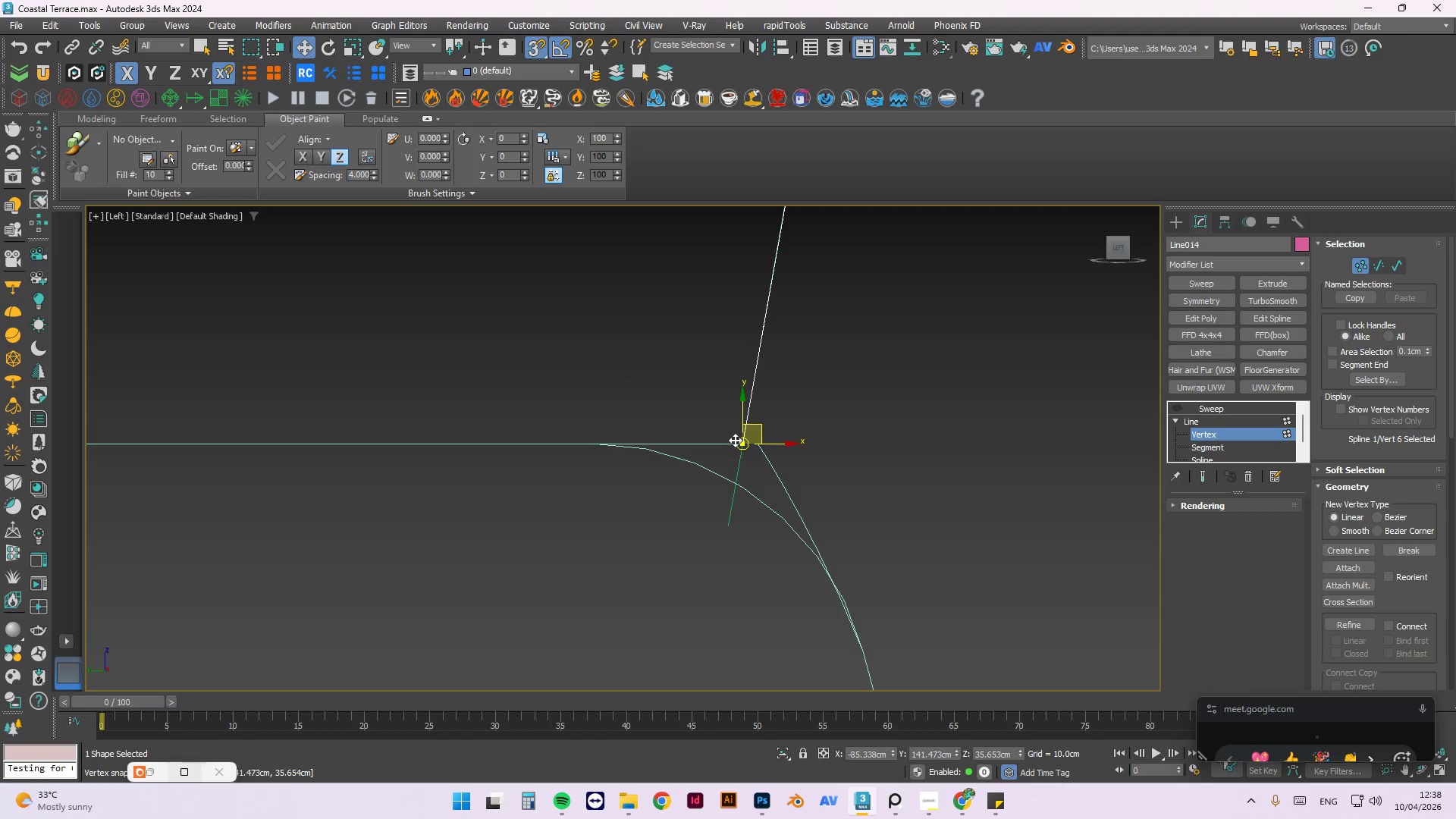 
key(Escape)
 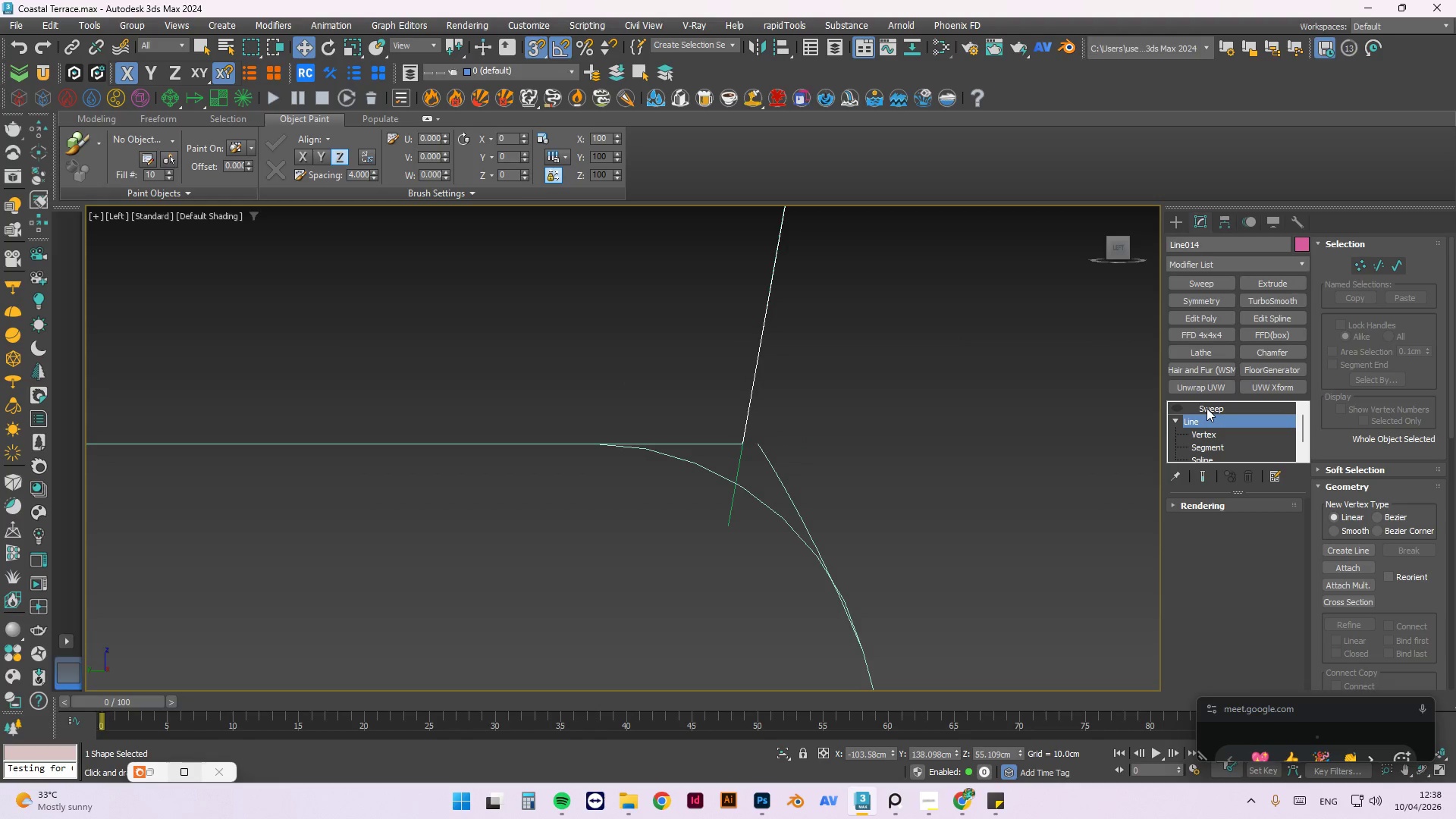 
double_click([827, 394])
 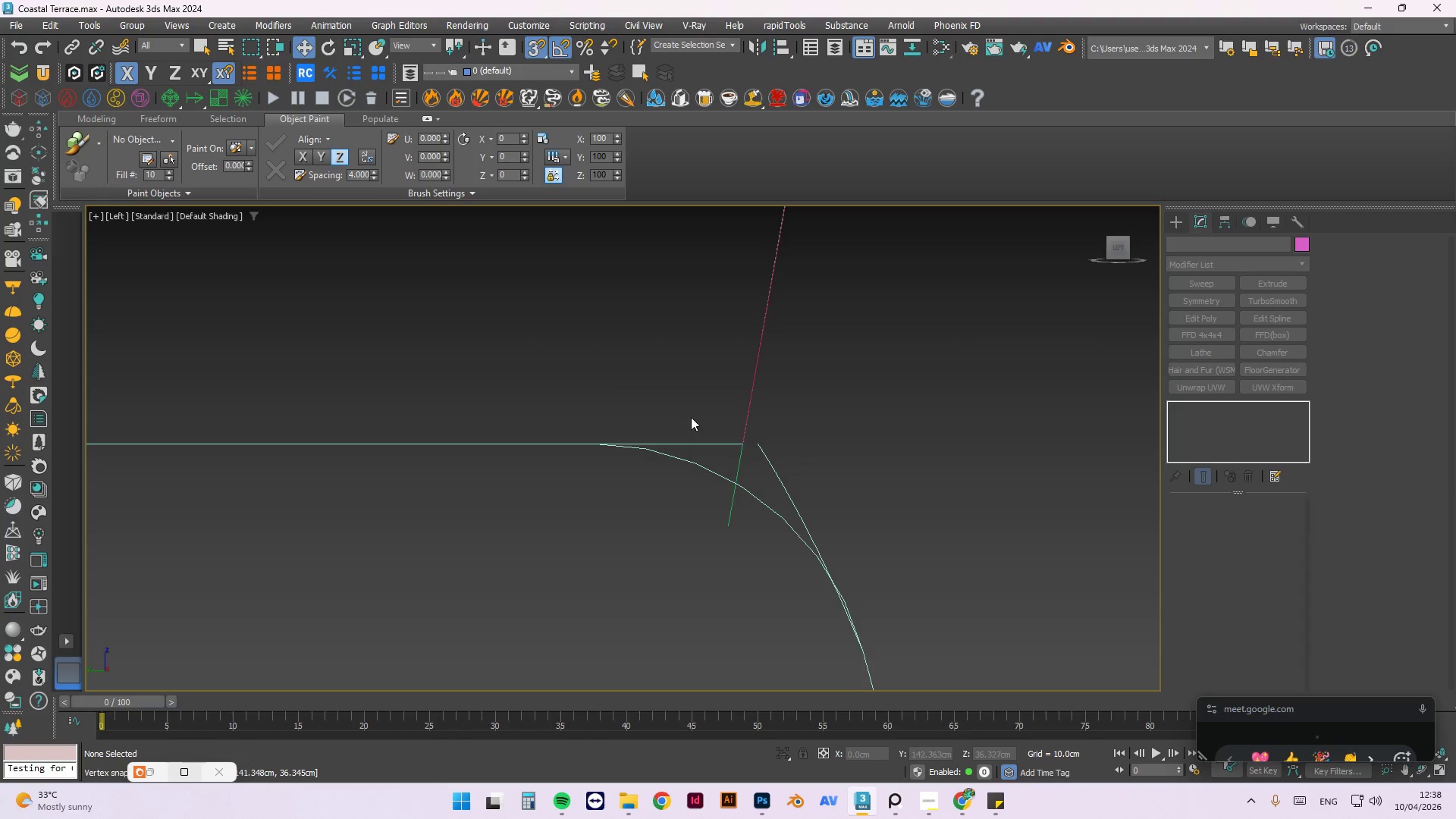 
hold_key(key=AltLeft, duration=0.56)
 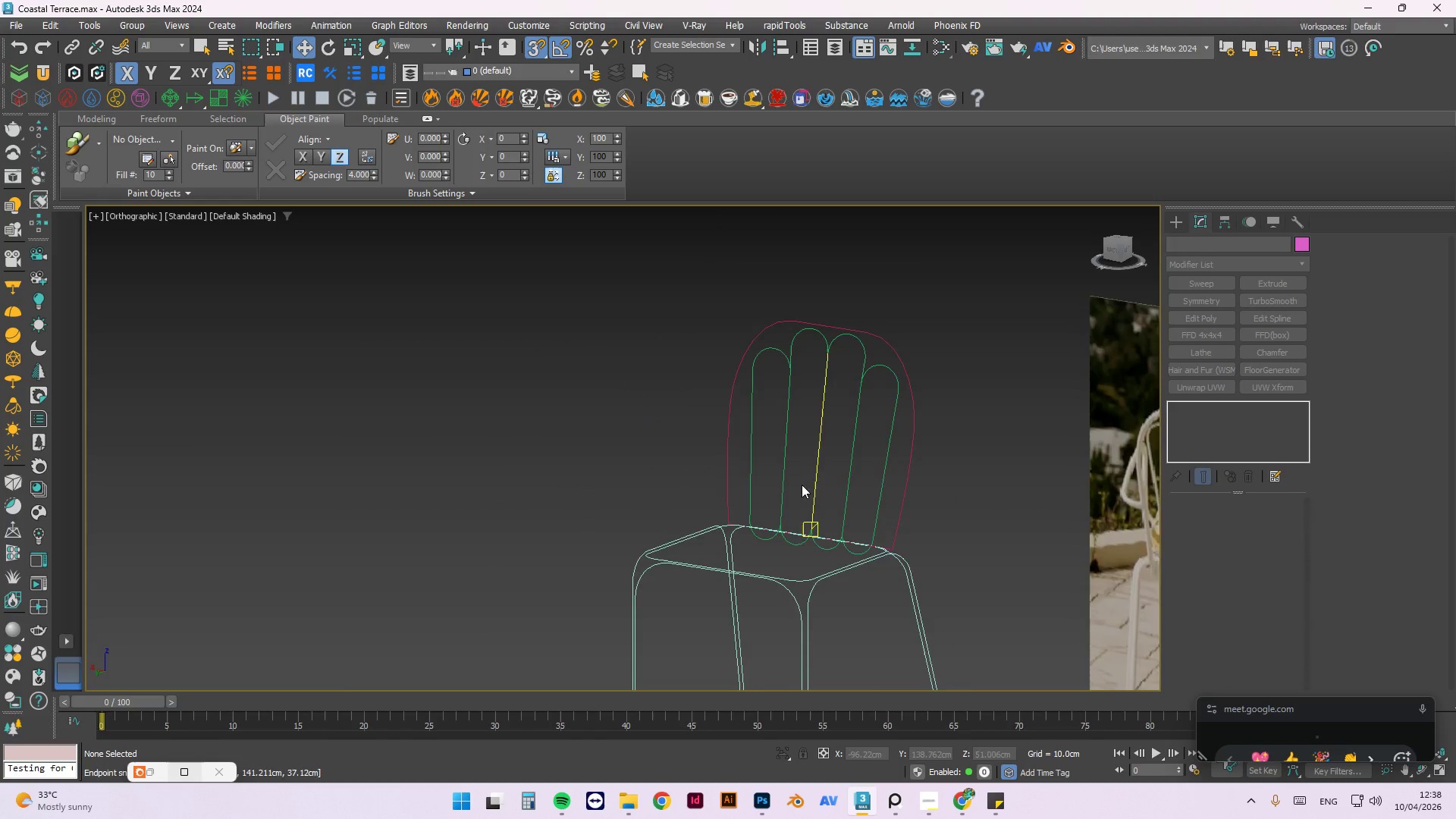 
scroll: coordinate [760, 453], scroll_direction: down, amount: 6.0
 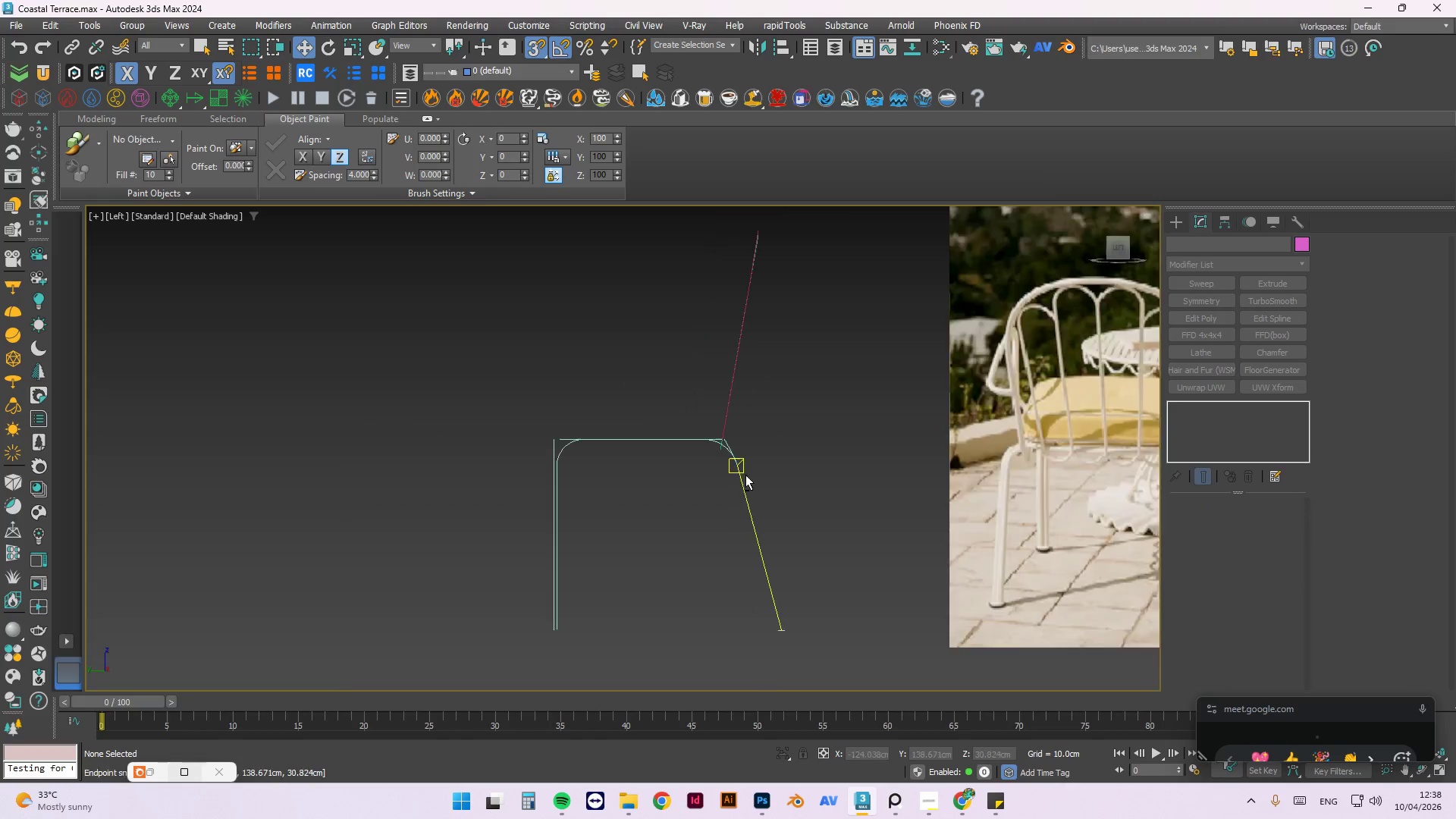 
scroll: coordinate [810, 480], scroll_direction: up, amount: 1.0
 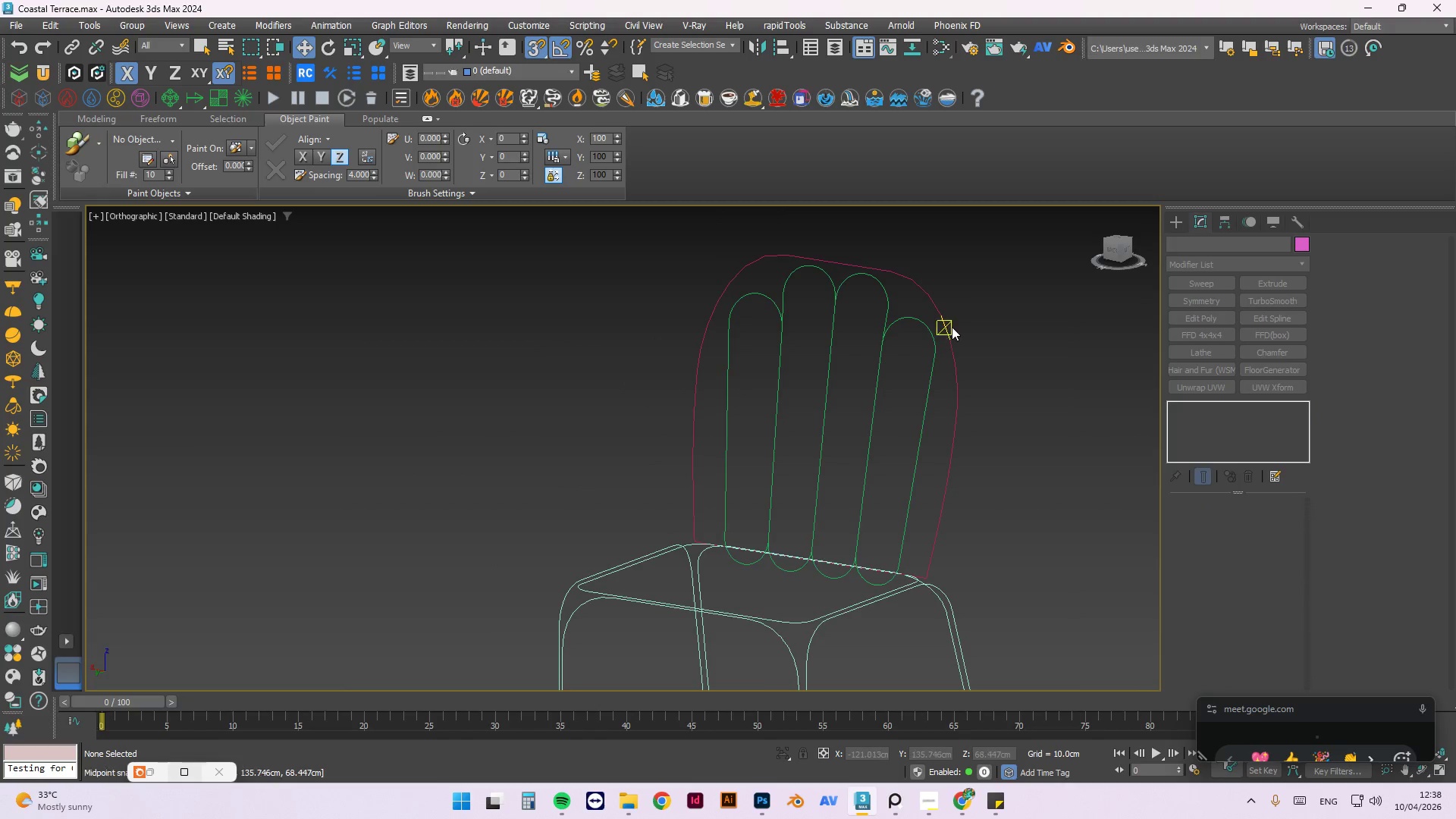 
key(Control+S)
 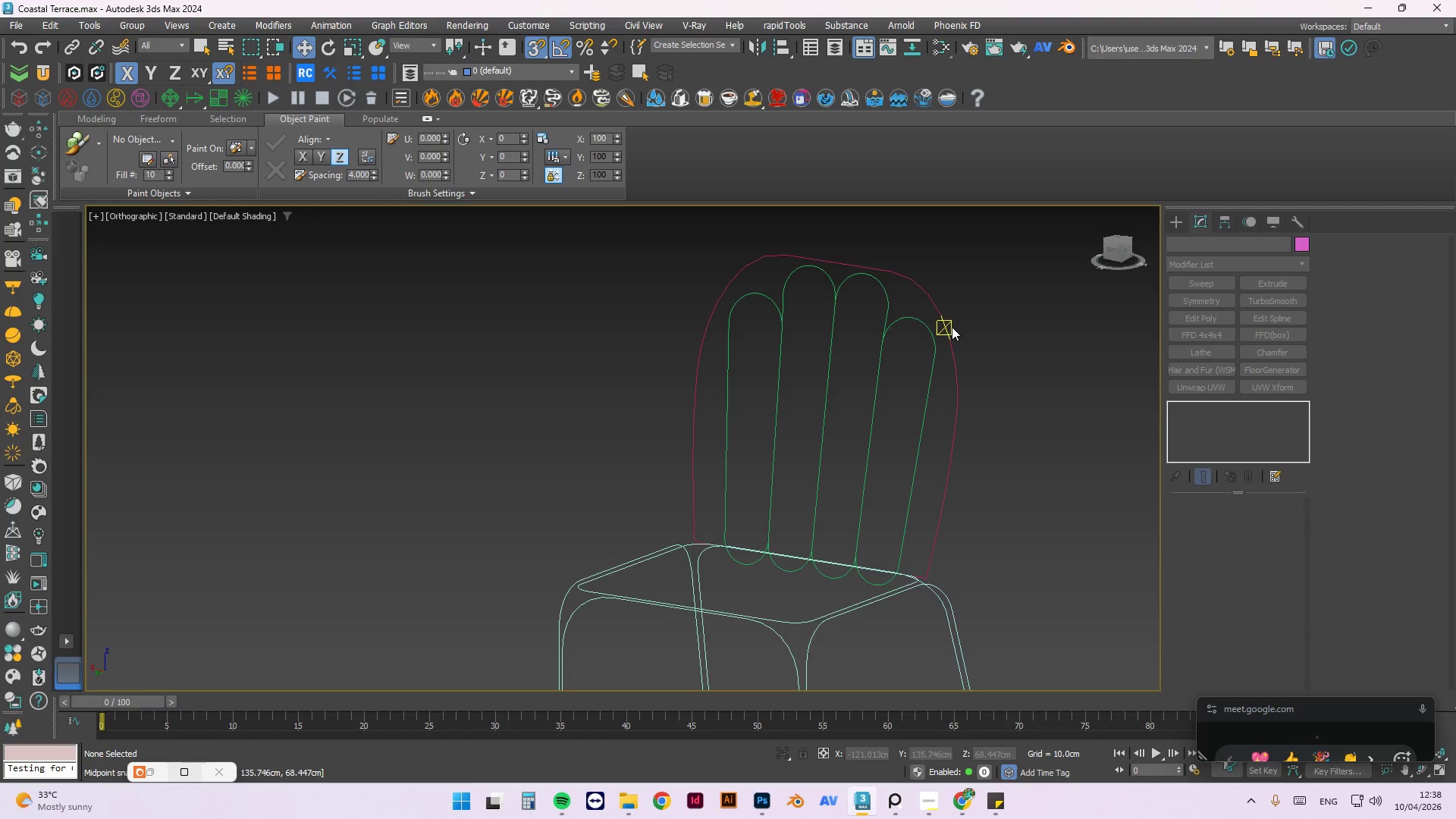 
wait(10.09)
 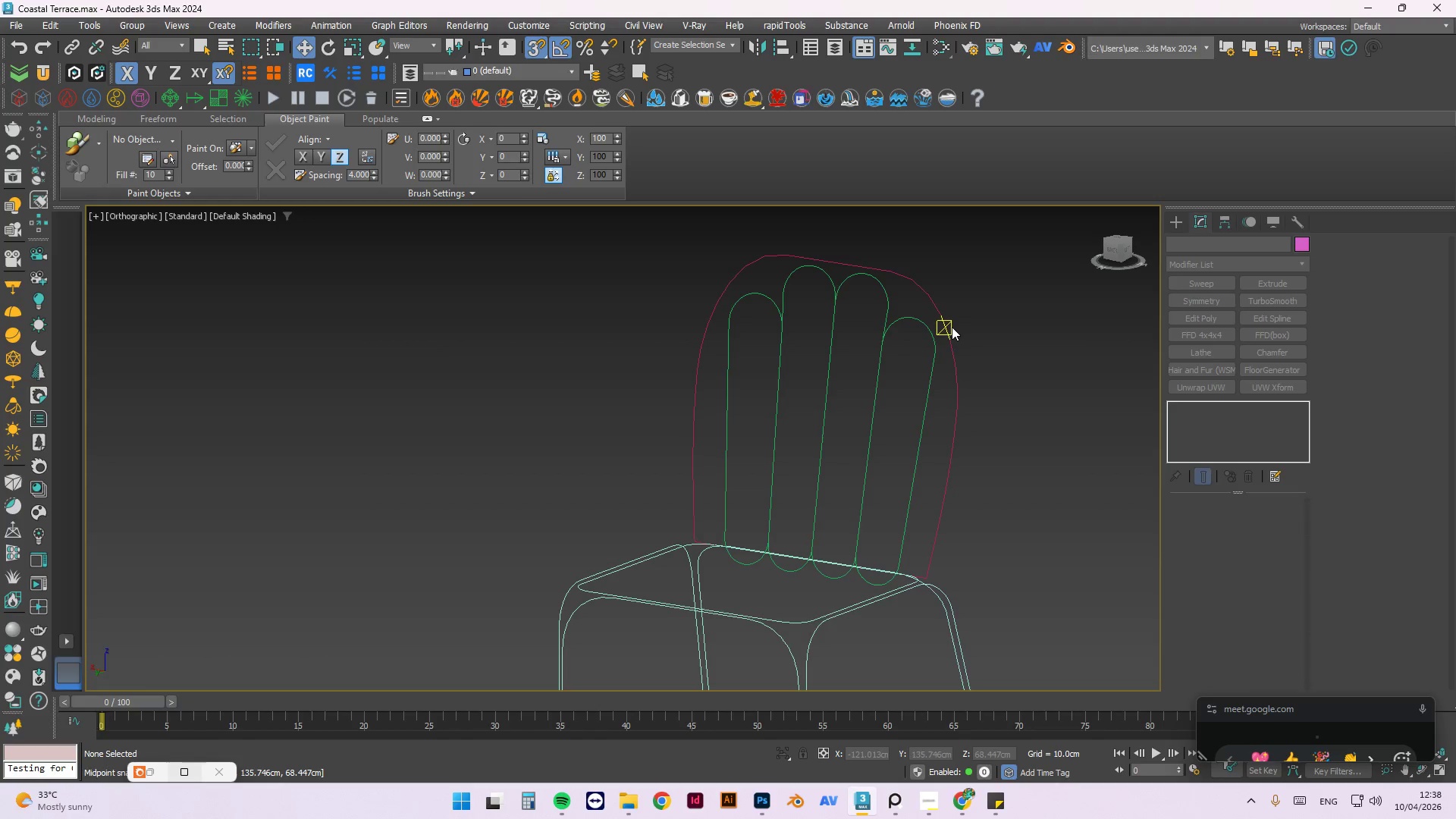 
mouse_move([989, 777])
 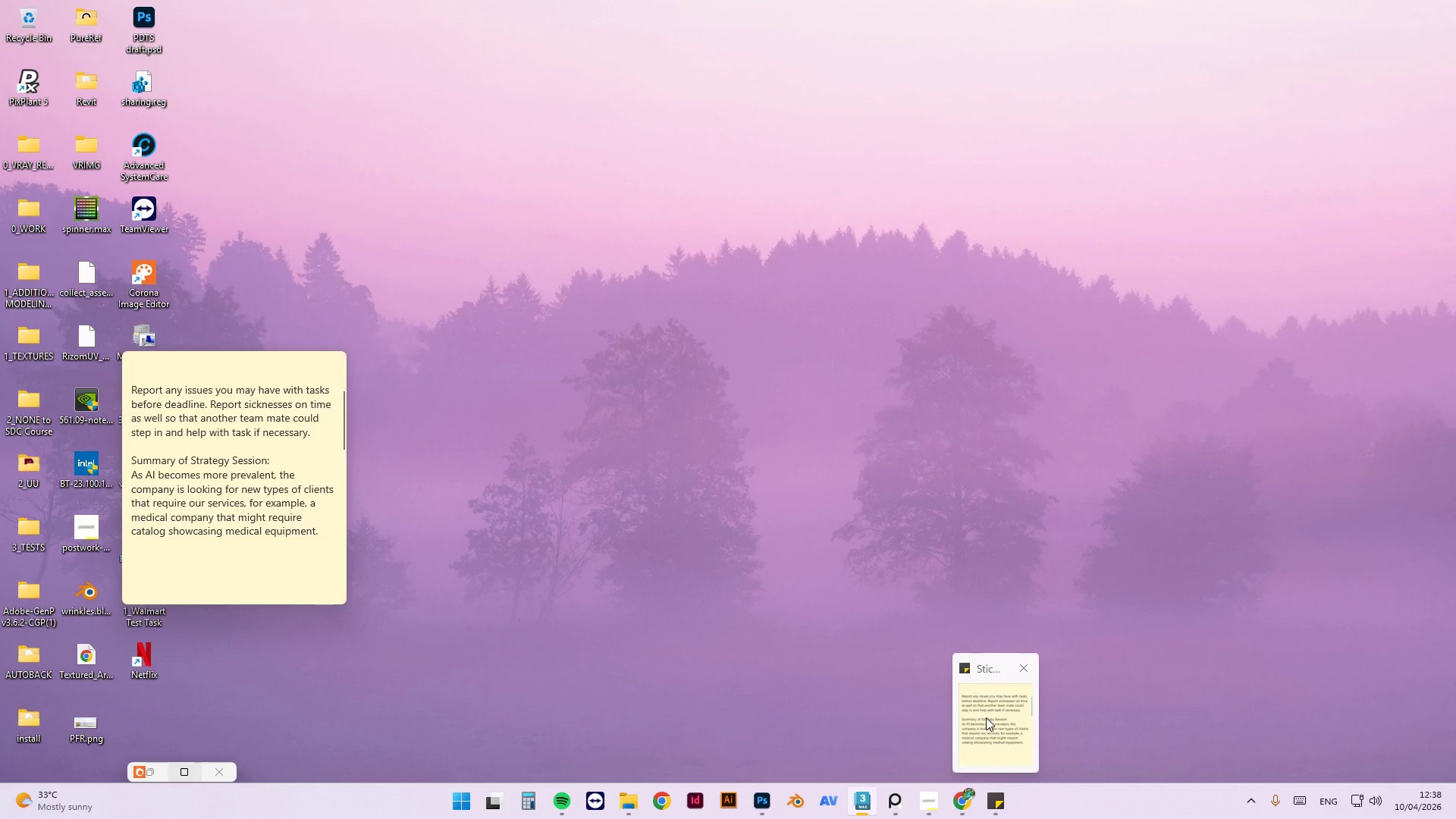 
wait(5.48)
 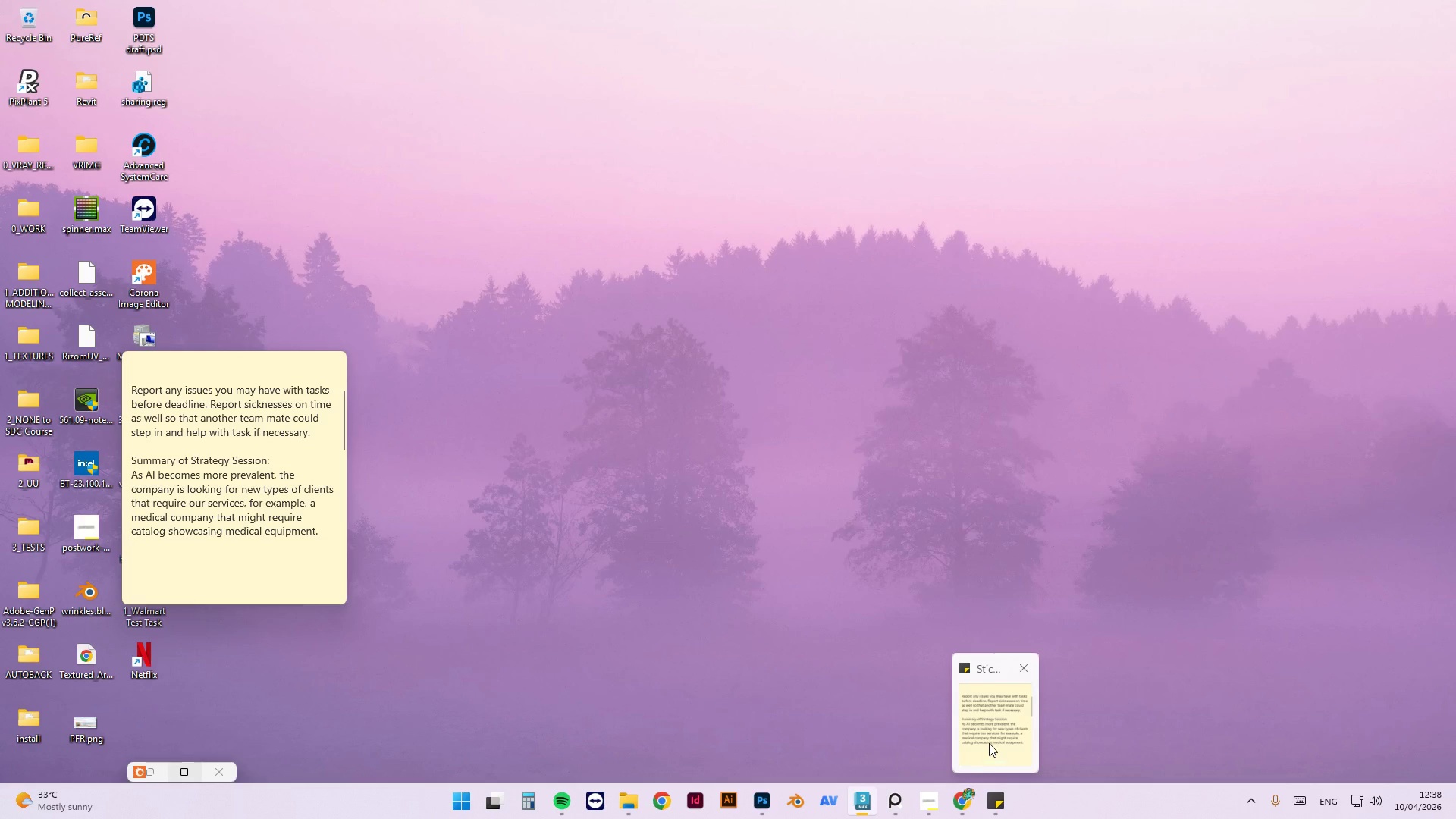 
left_click([1002, 371])
 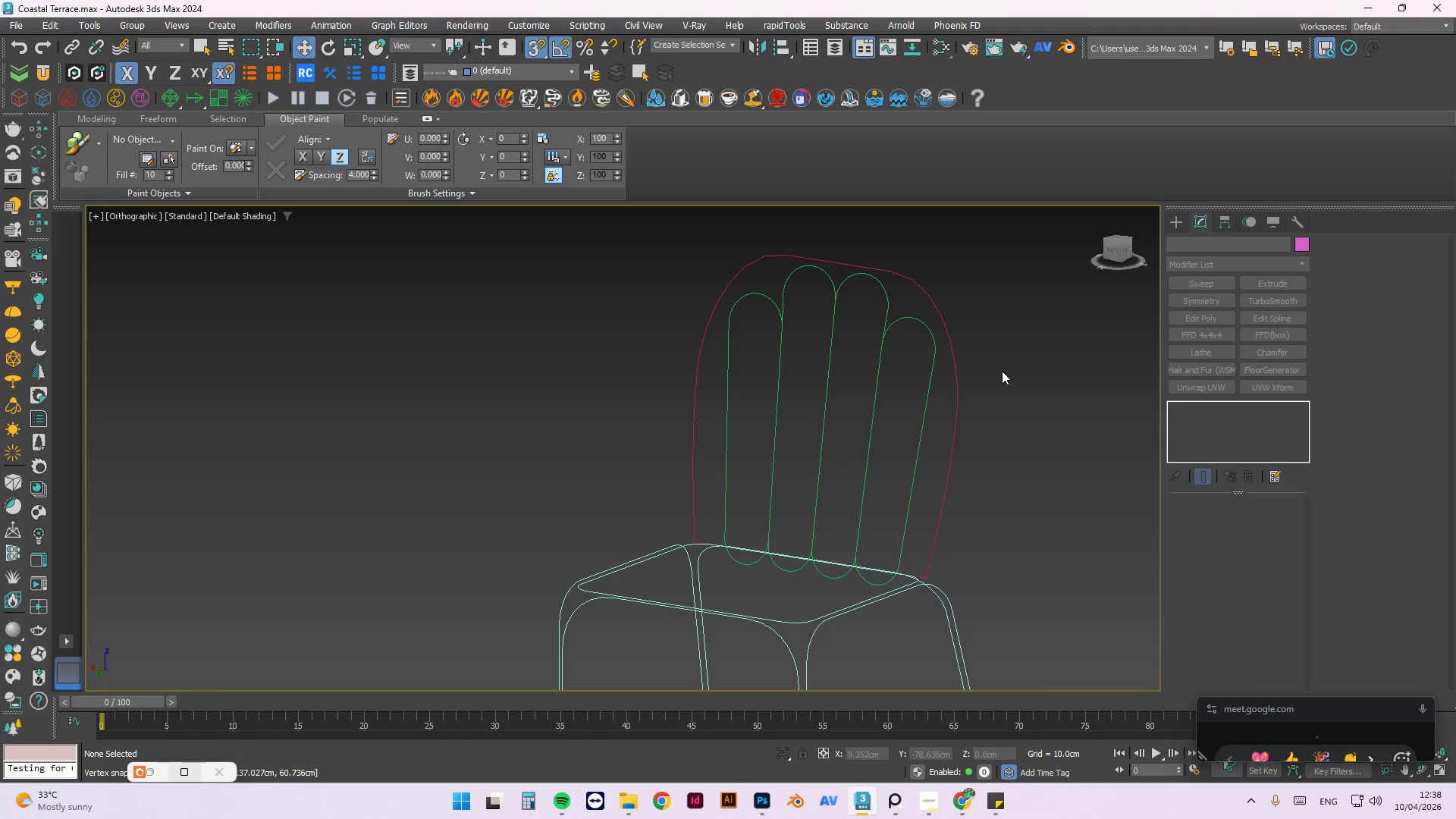 
key(F)
 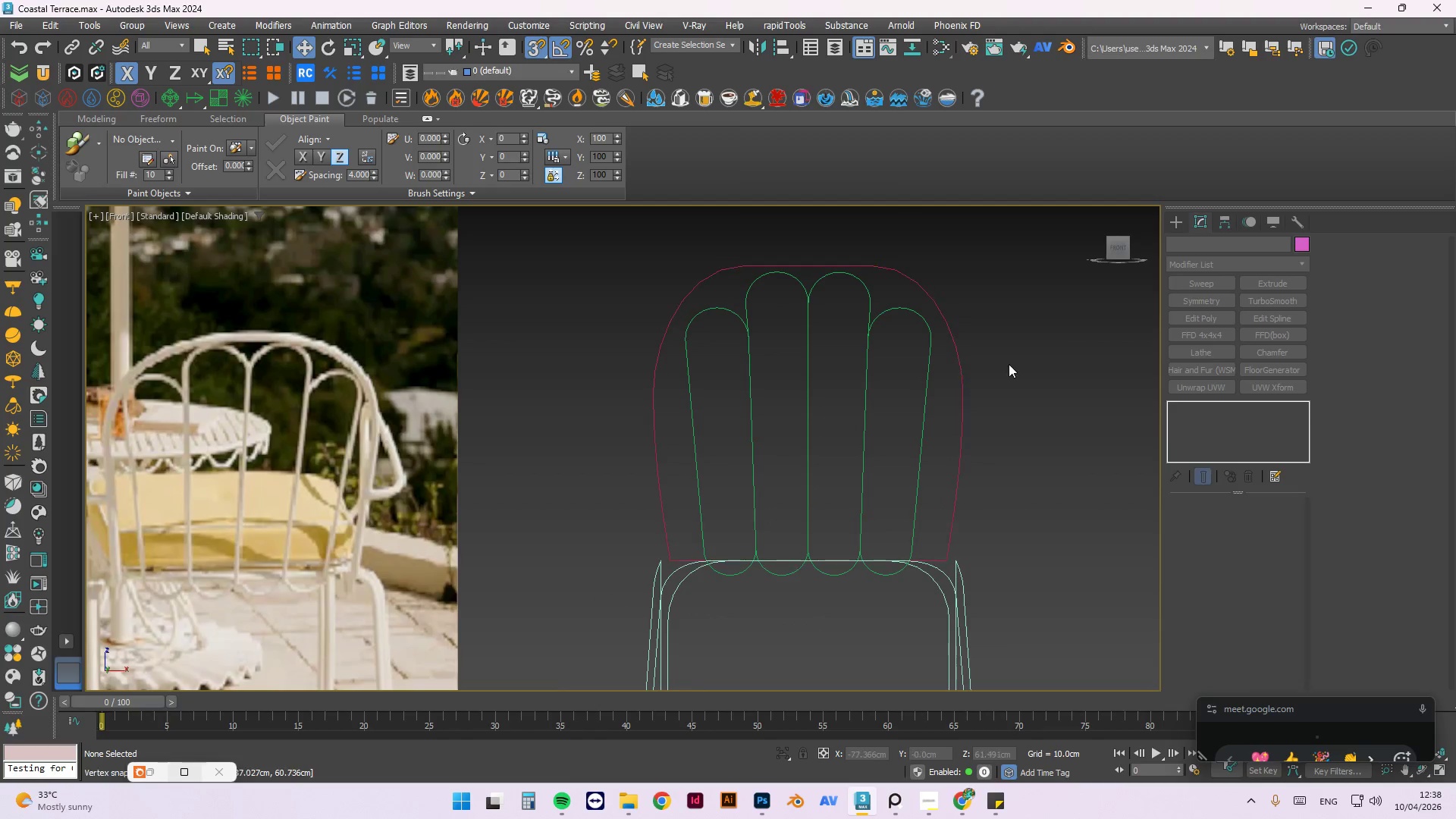 
scroll: coordinate [984, 363], scroll_direction: down, amount: 2.0
 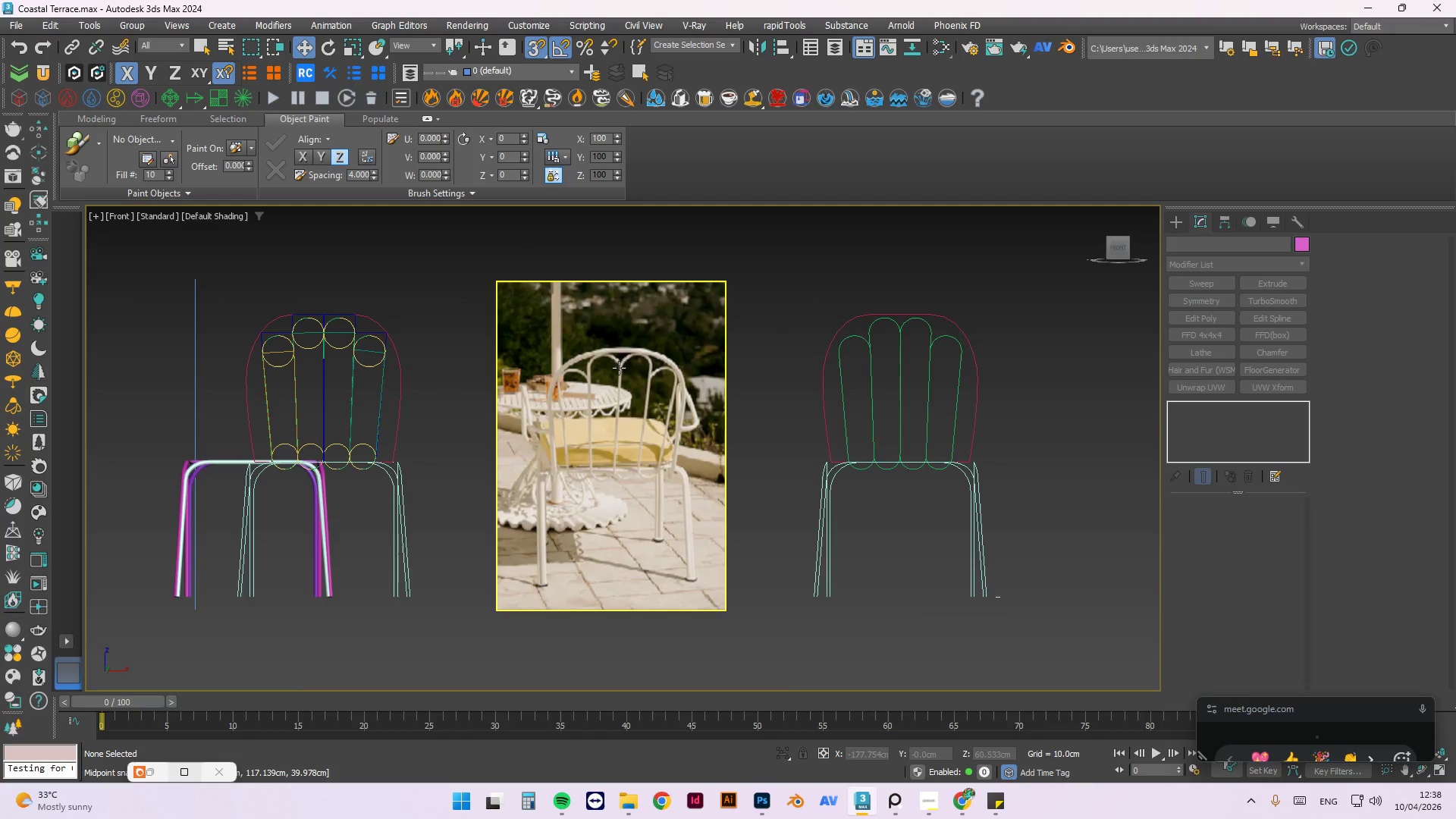 
scroll: coordinate [614, 376], scroll_direction: up, amount: 2.0
 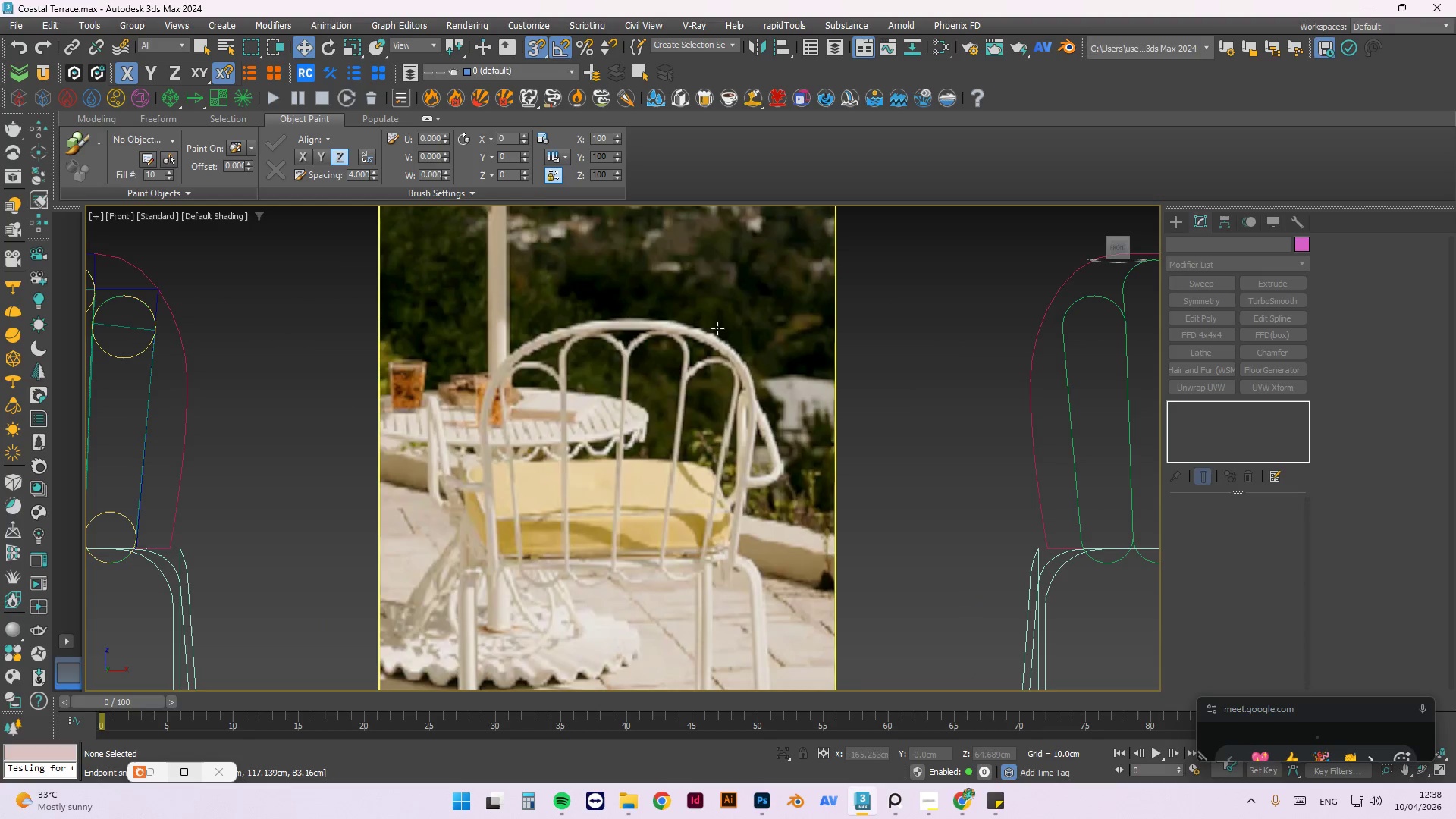 
scroll: coordinate [1050, 364], scroll_direction: down, amount: 2.0
 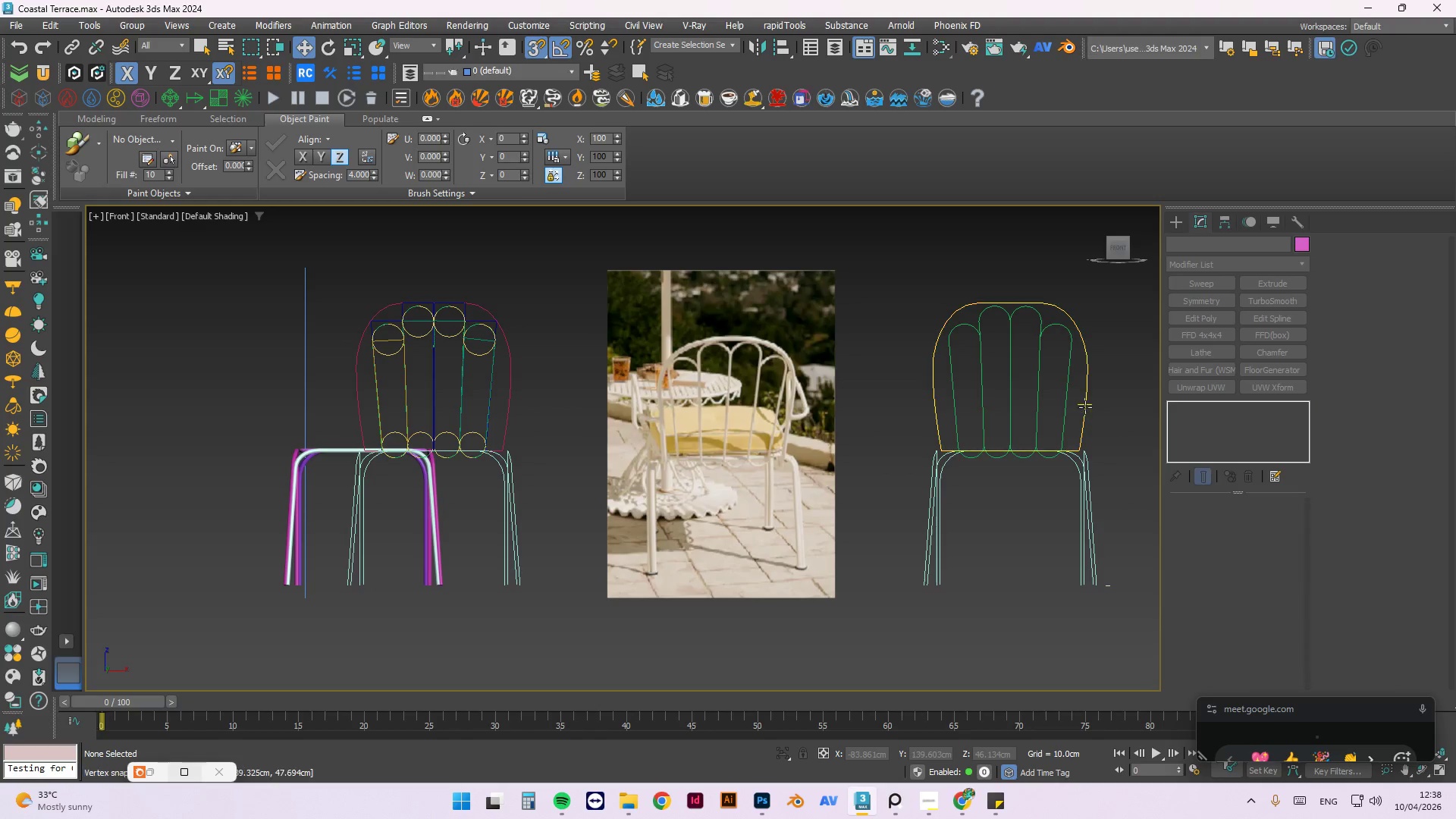 
wait(8.02)
 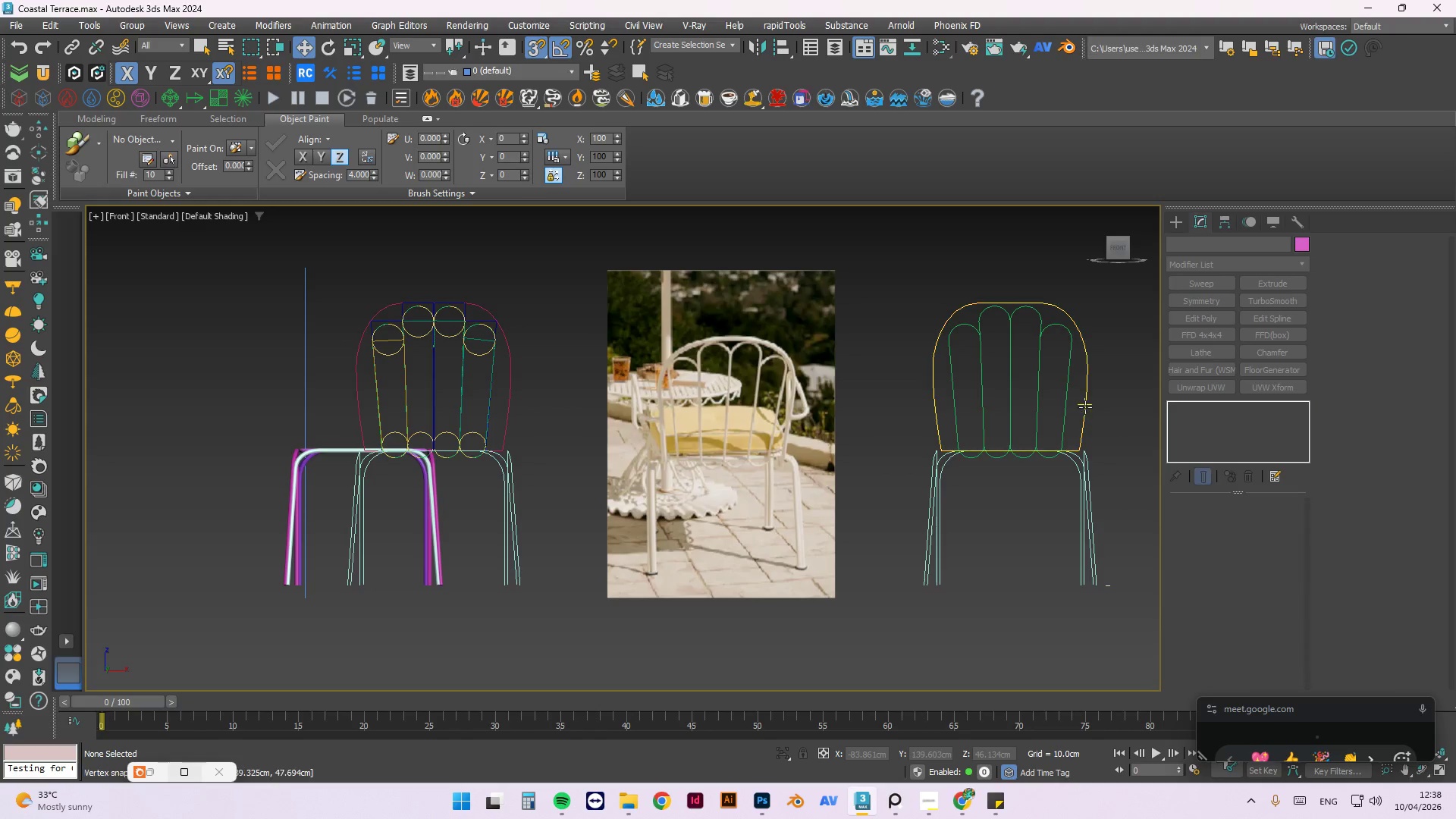 
left_click([1211, 335])
 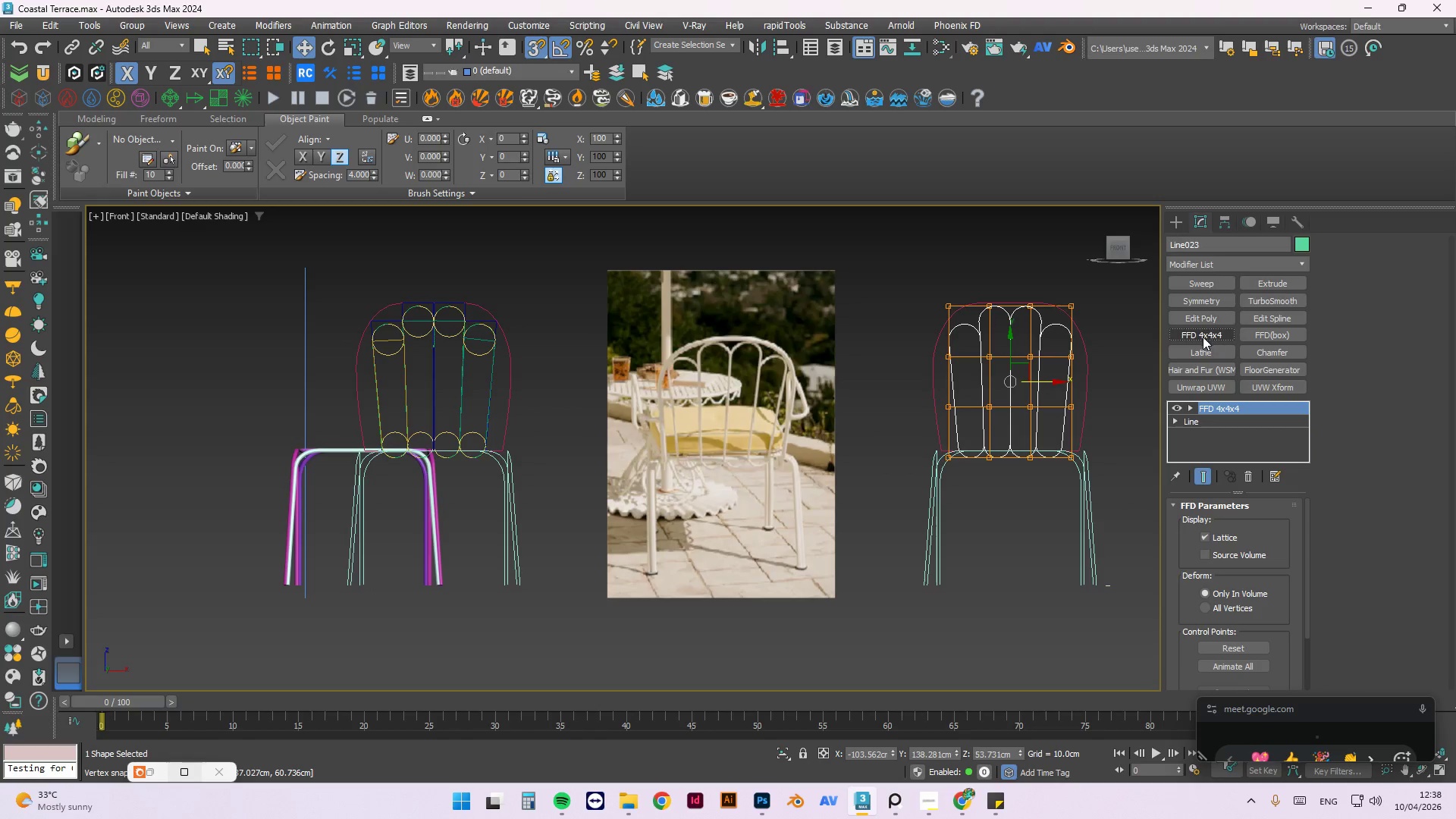 
key(1)
 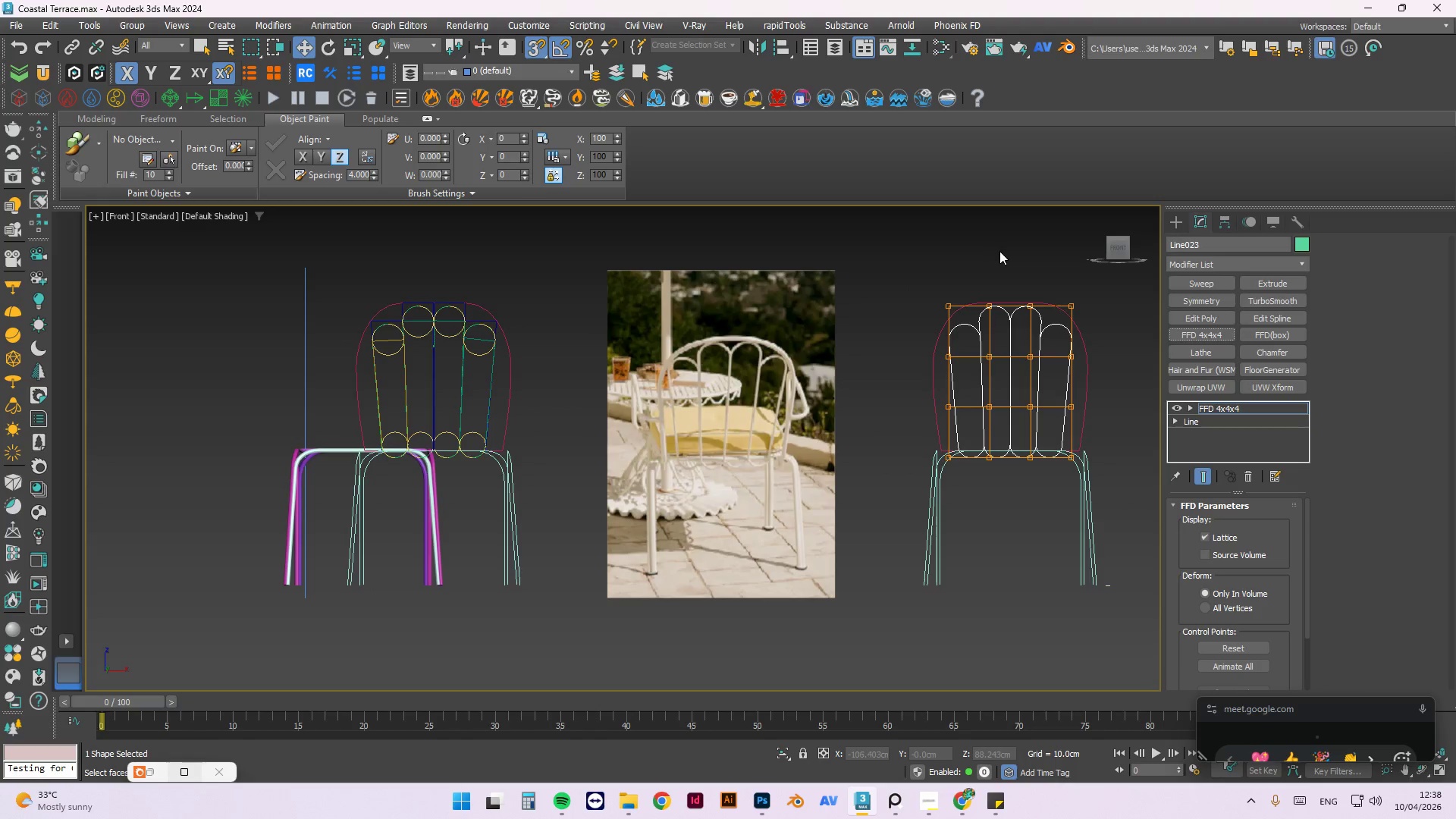 
left_click_drag(start_coordinate=[999, 255], to_coordinate=[897, 504])
 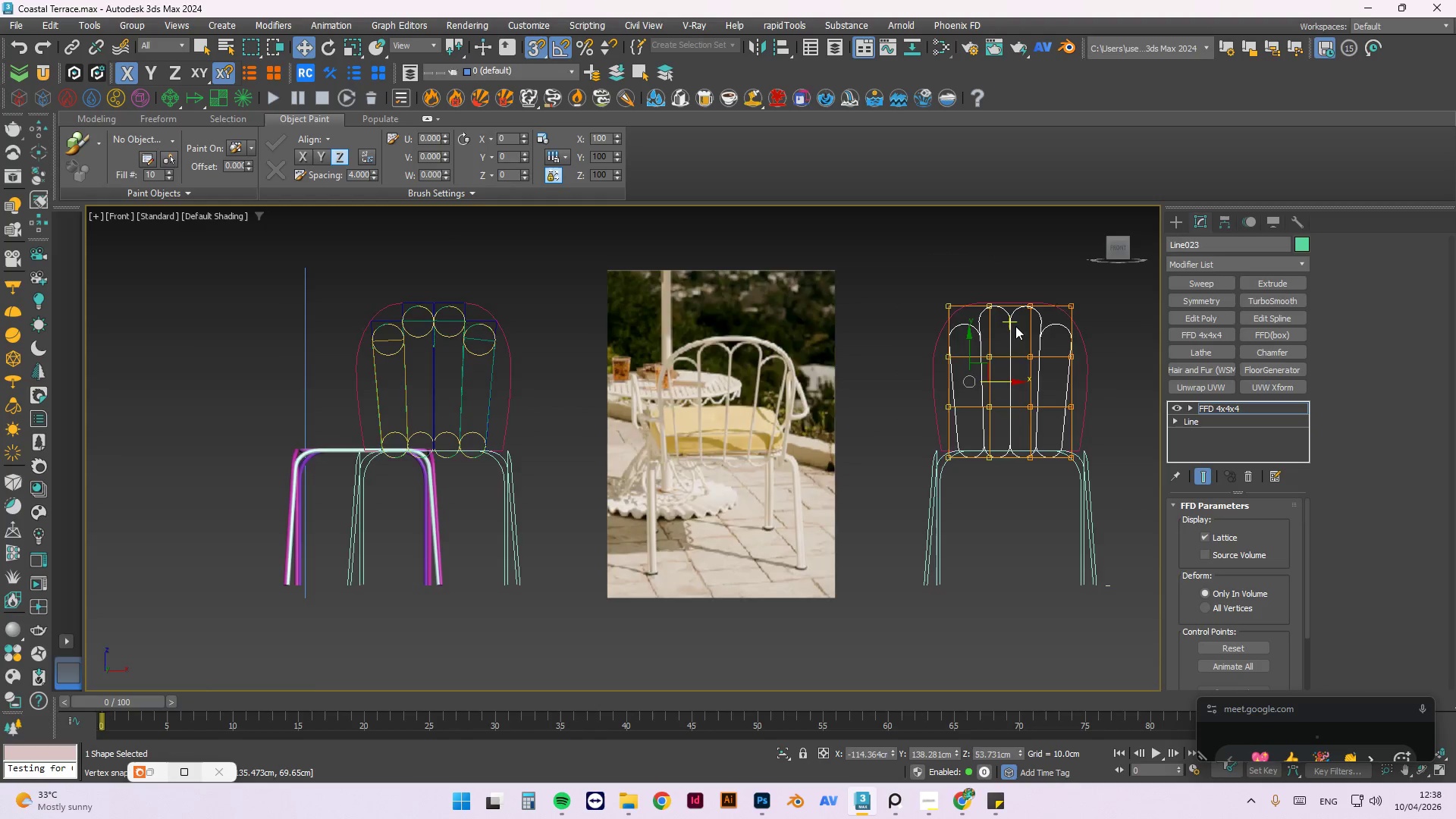 
scroll: coordinate [1014, 331], scroll_direction: up, amount: 2.0
 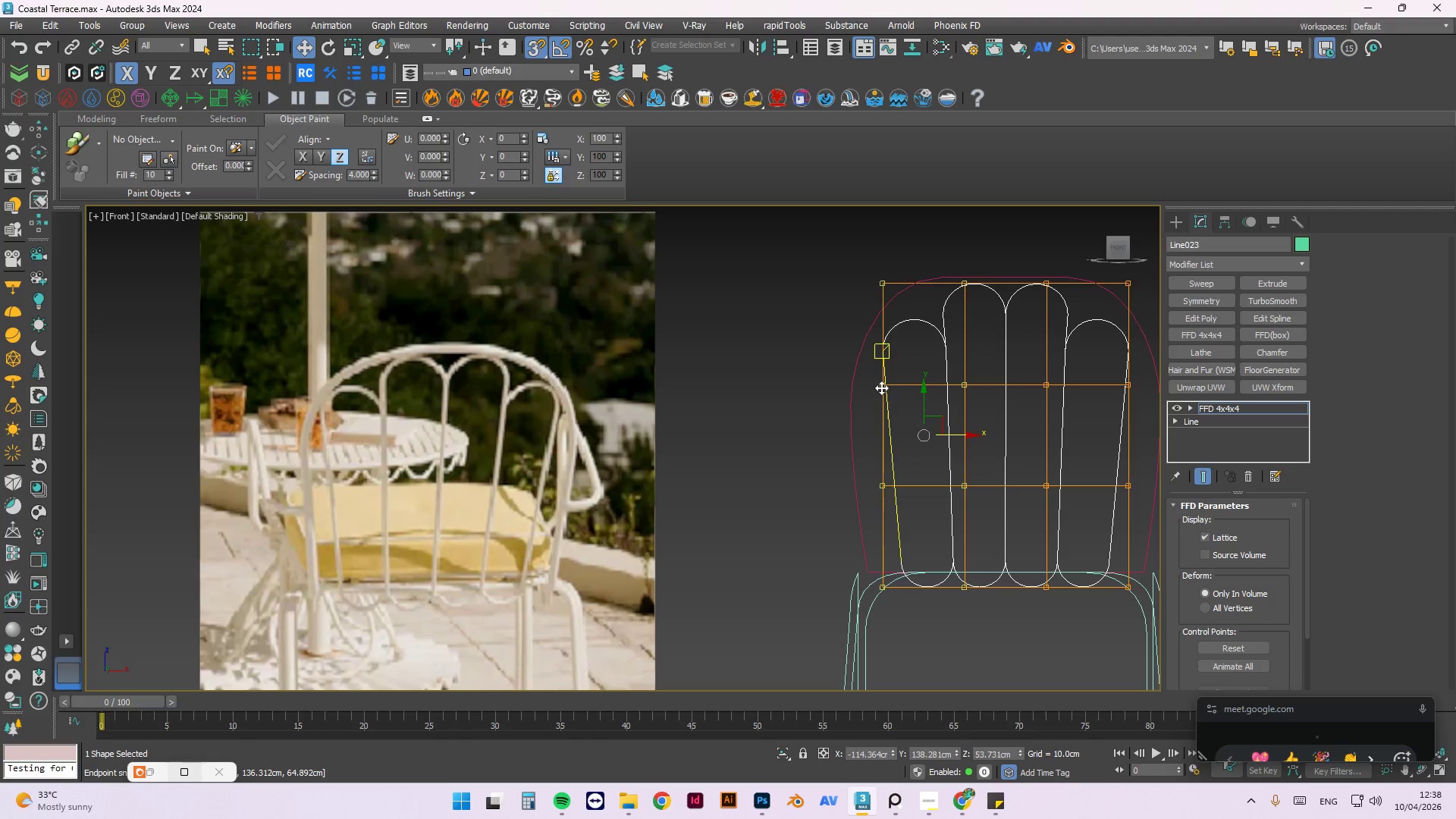 
left_click_drag(start_coordinate=[880, 388], to_coordinate=[864, 352])
 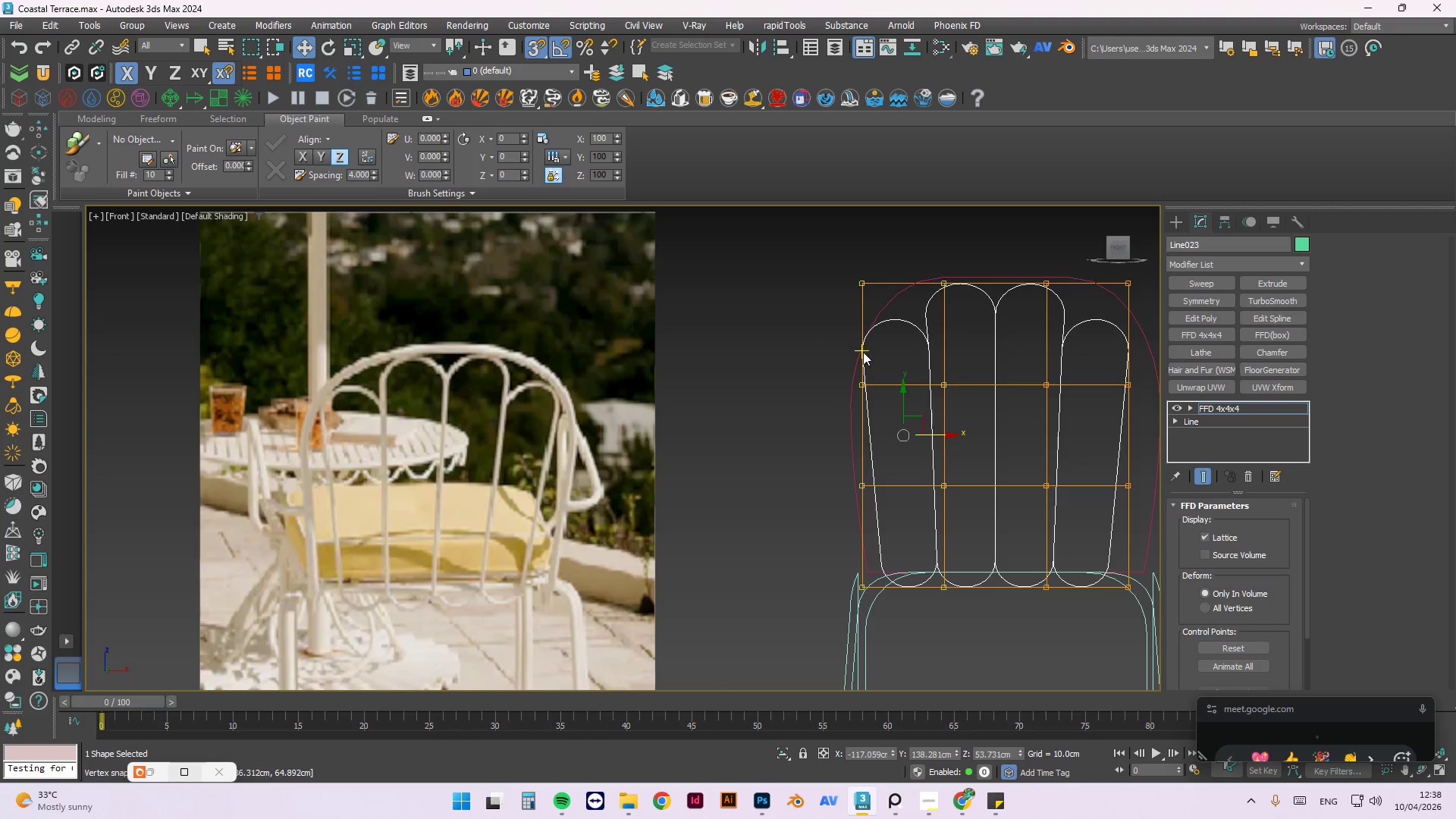 
hold_key(key=AltLeft, duration=1.52)
 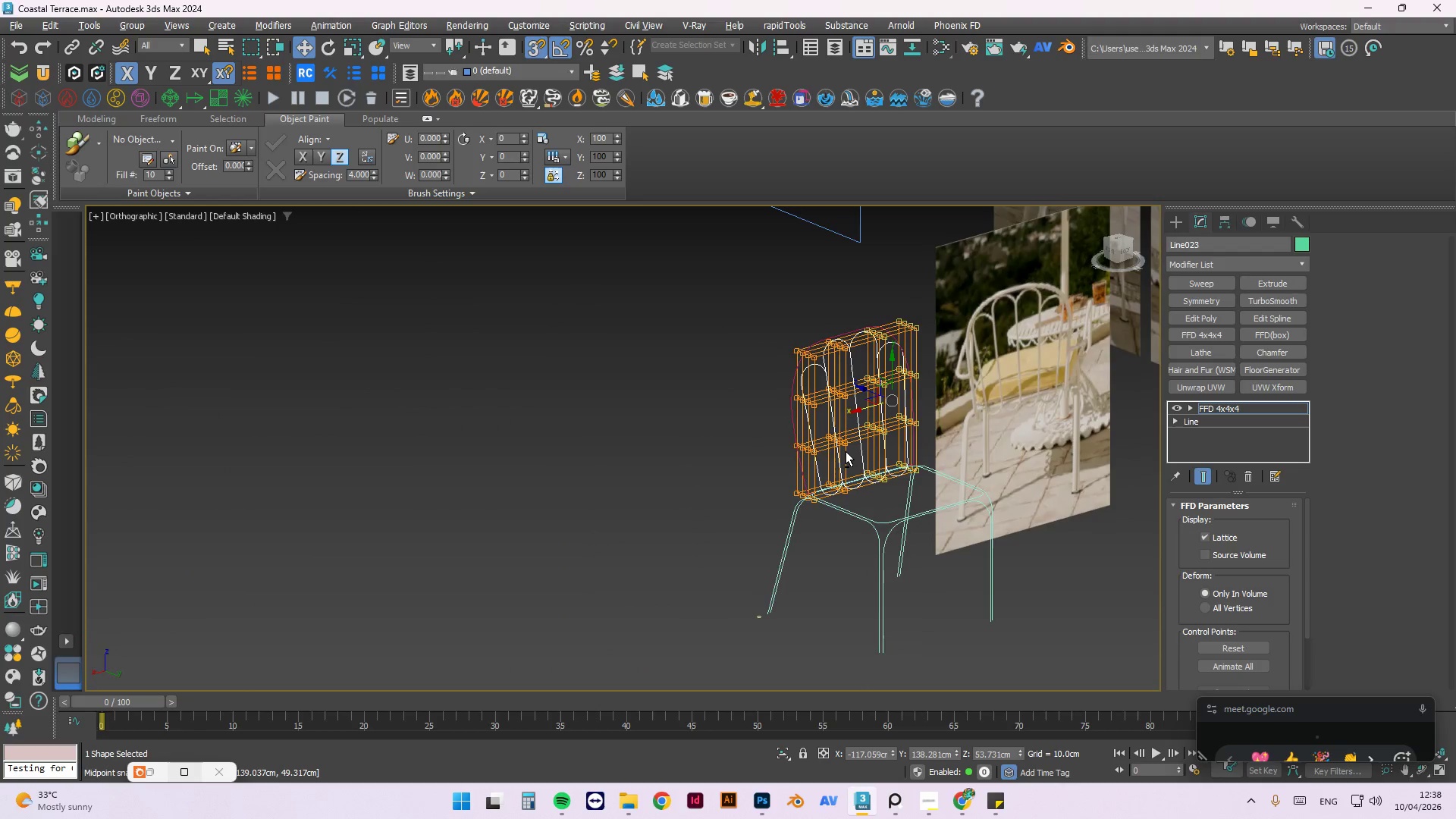 
scroll: coordinate [893, 375], scroll_direction: down, amount: 2.0
 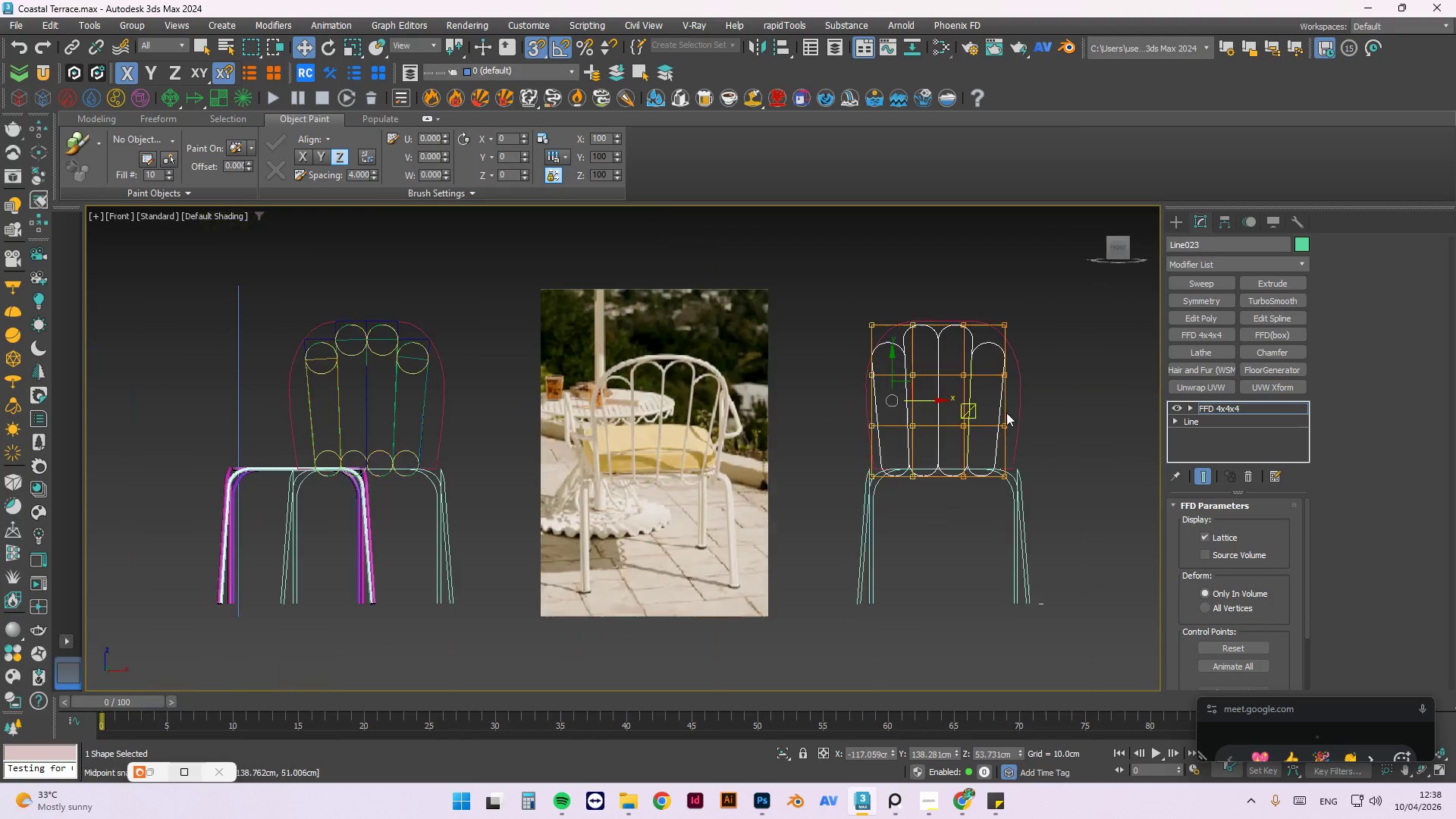 
hold_key(key=AltLeft, duration=1.5)
 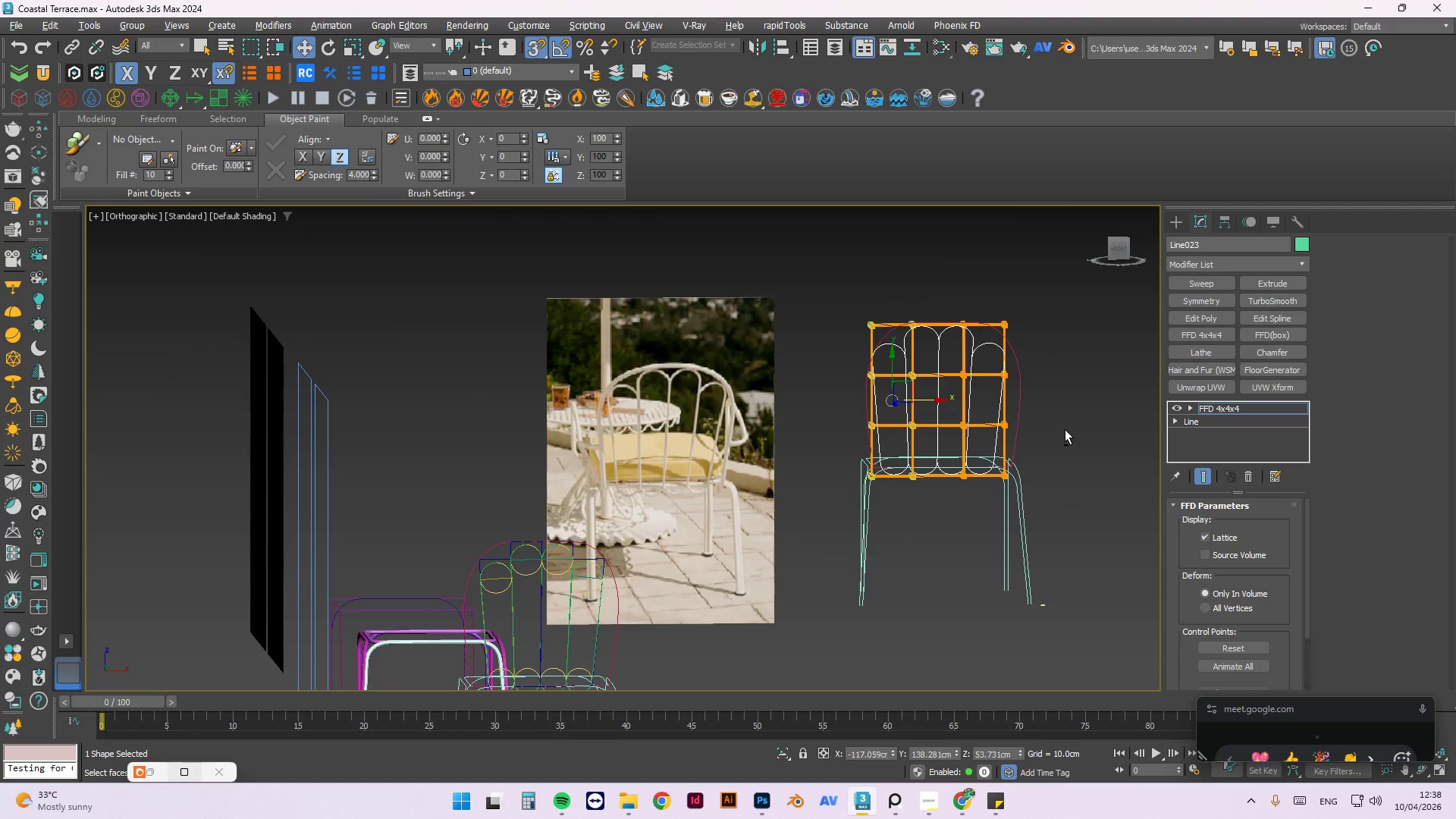 
hold_key(key=AltLeft, duration=0.7)
 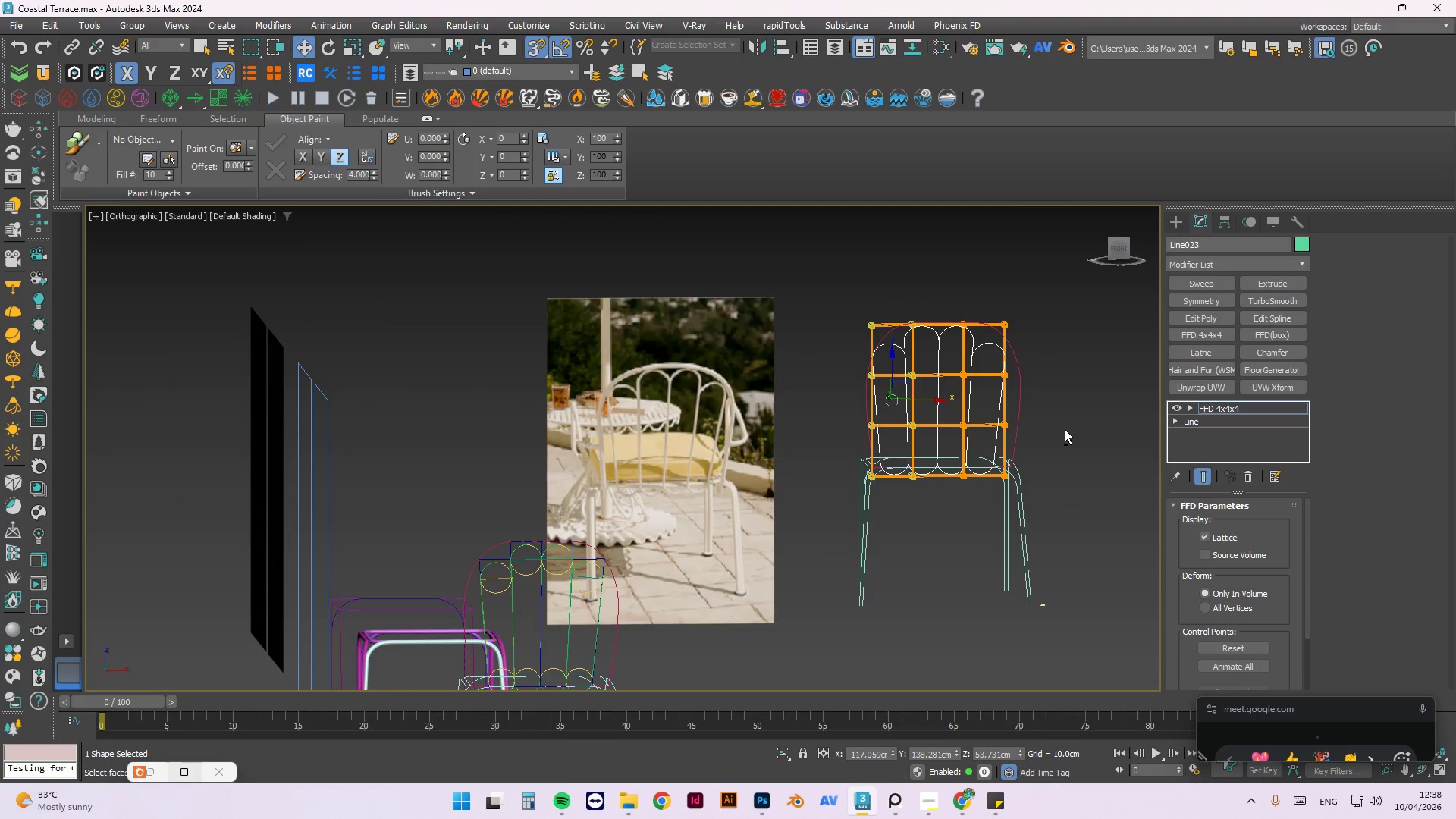 
key(F)
 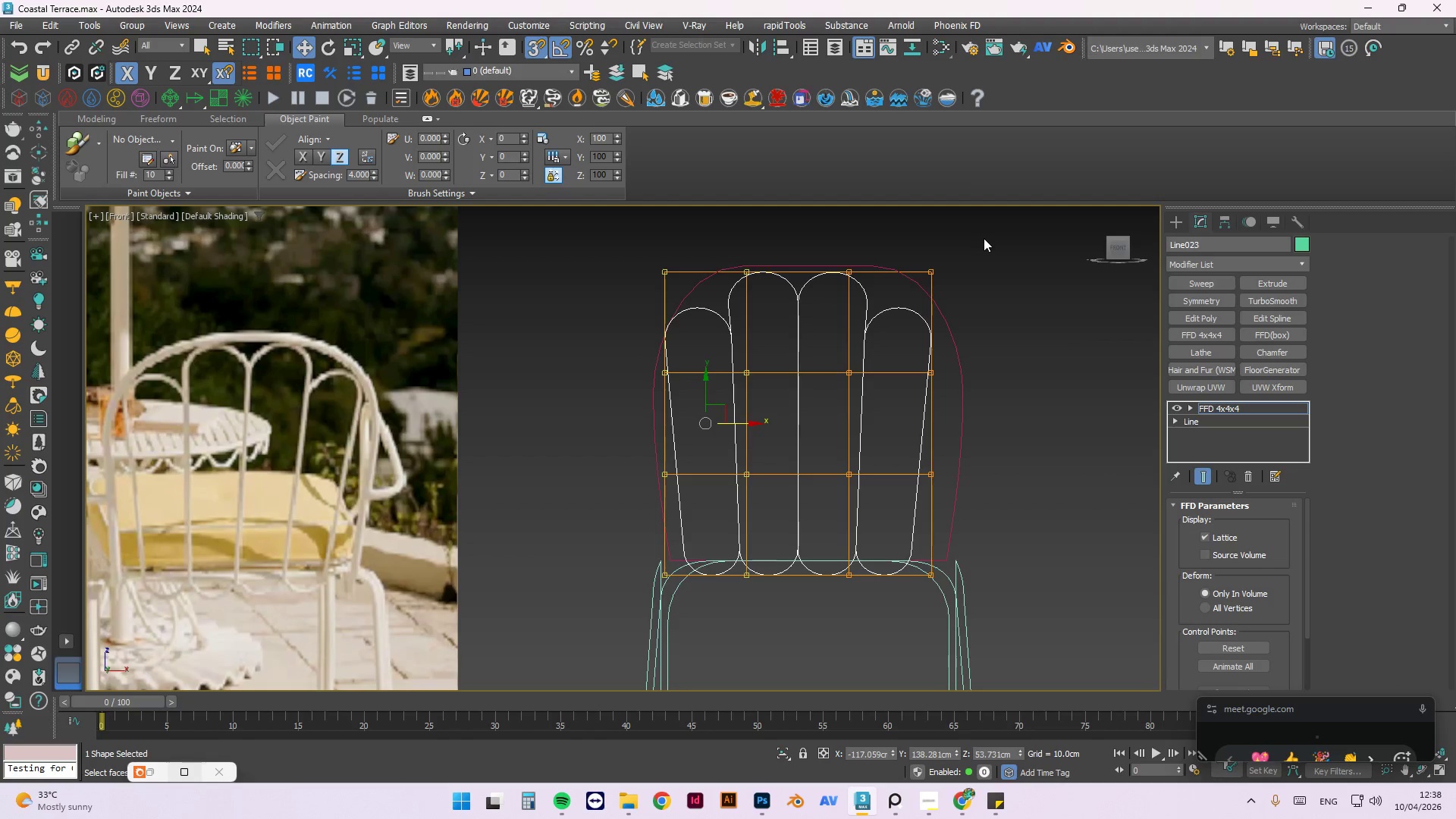 
left_click_drag(start_coordinate=[984, 234], to_coordinate=[829, 635])
 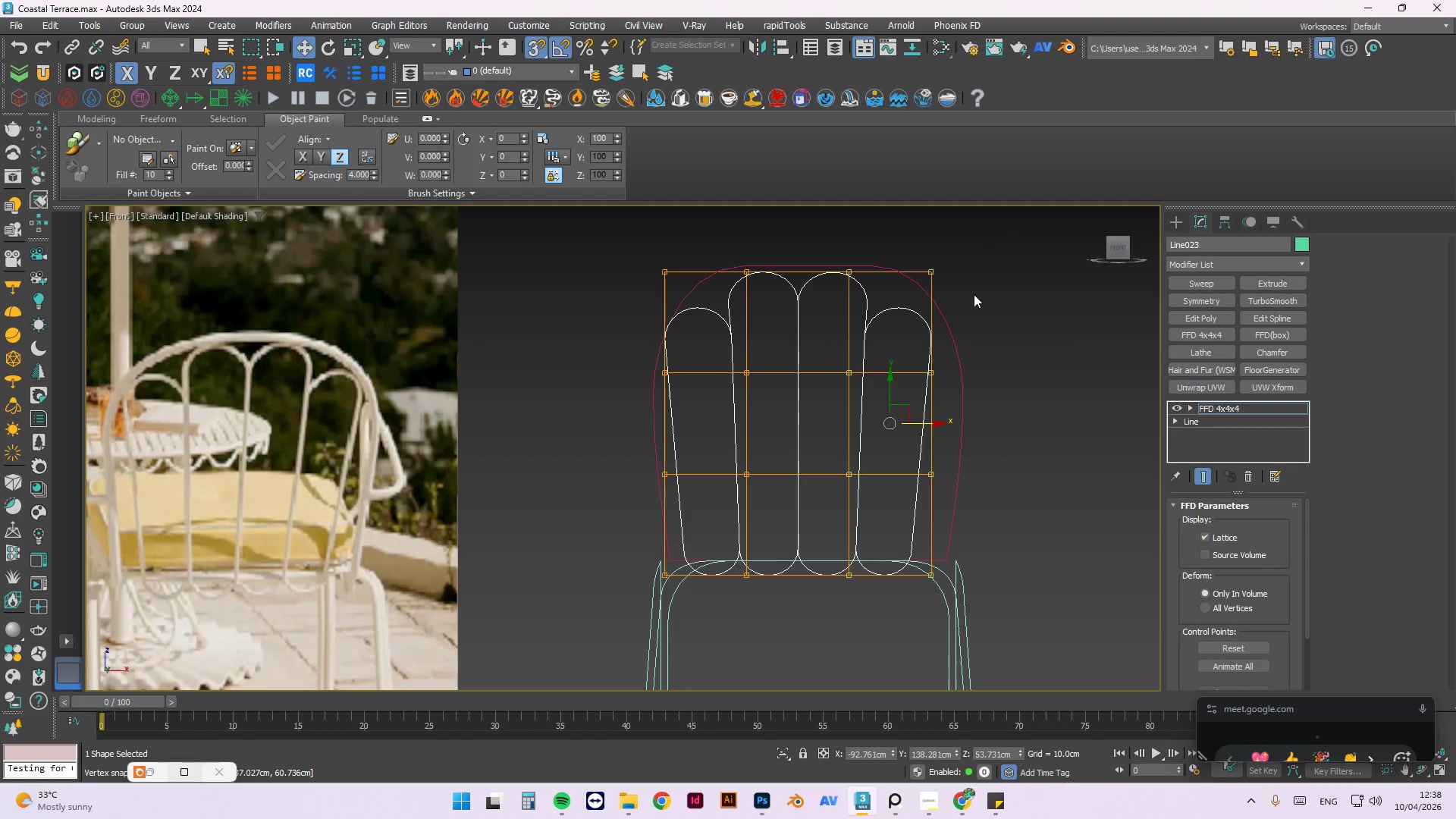 
scroll: coordinate [958, 334], scroll_direction: up, amount: 1.0
 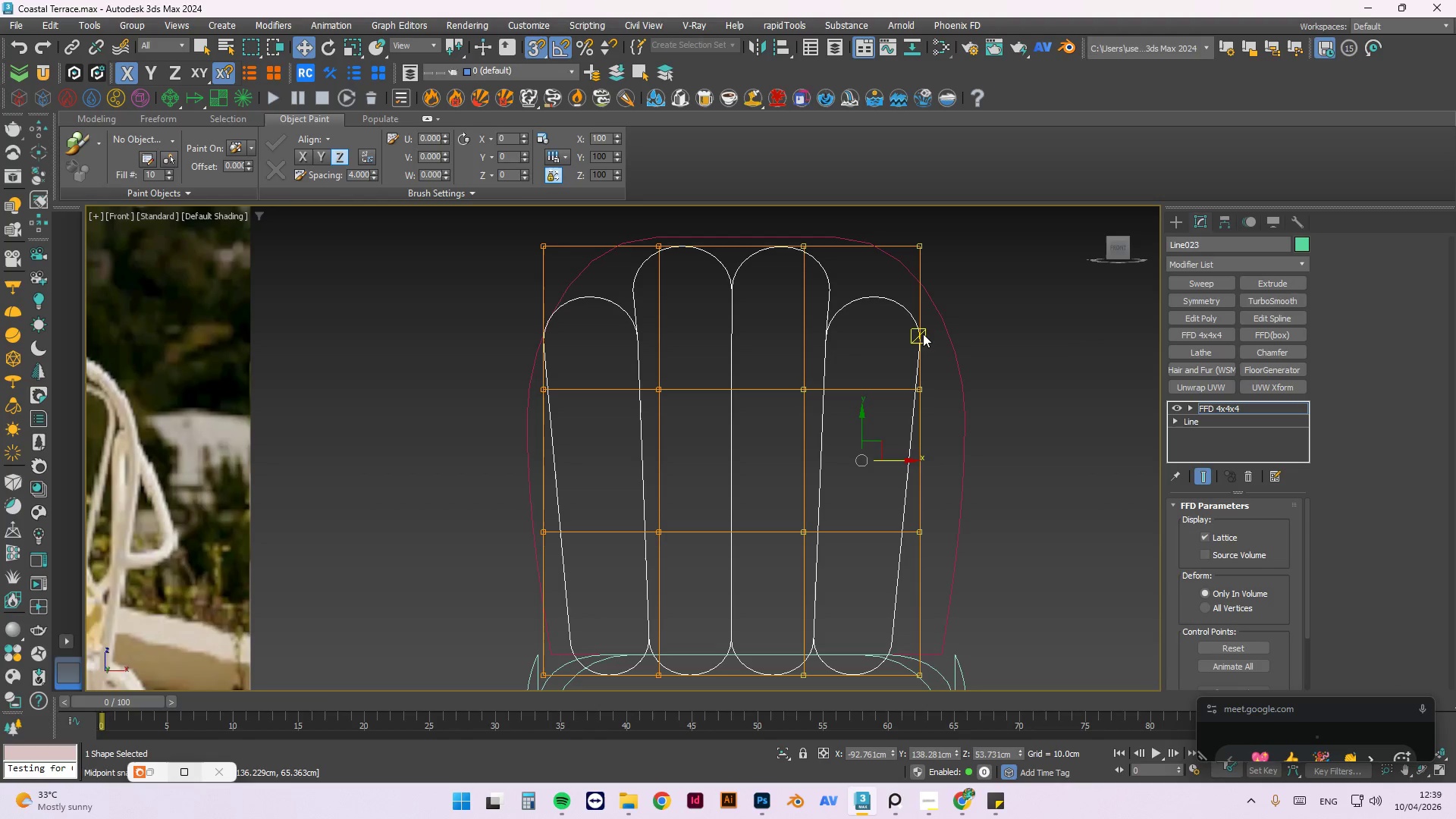 
wait(15.68)
 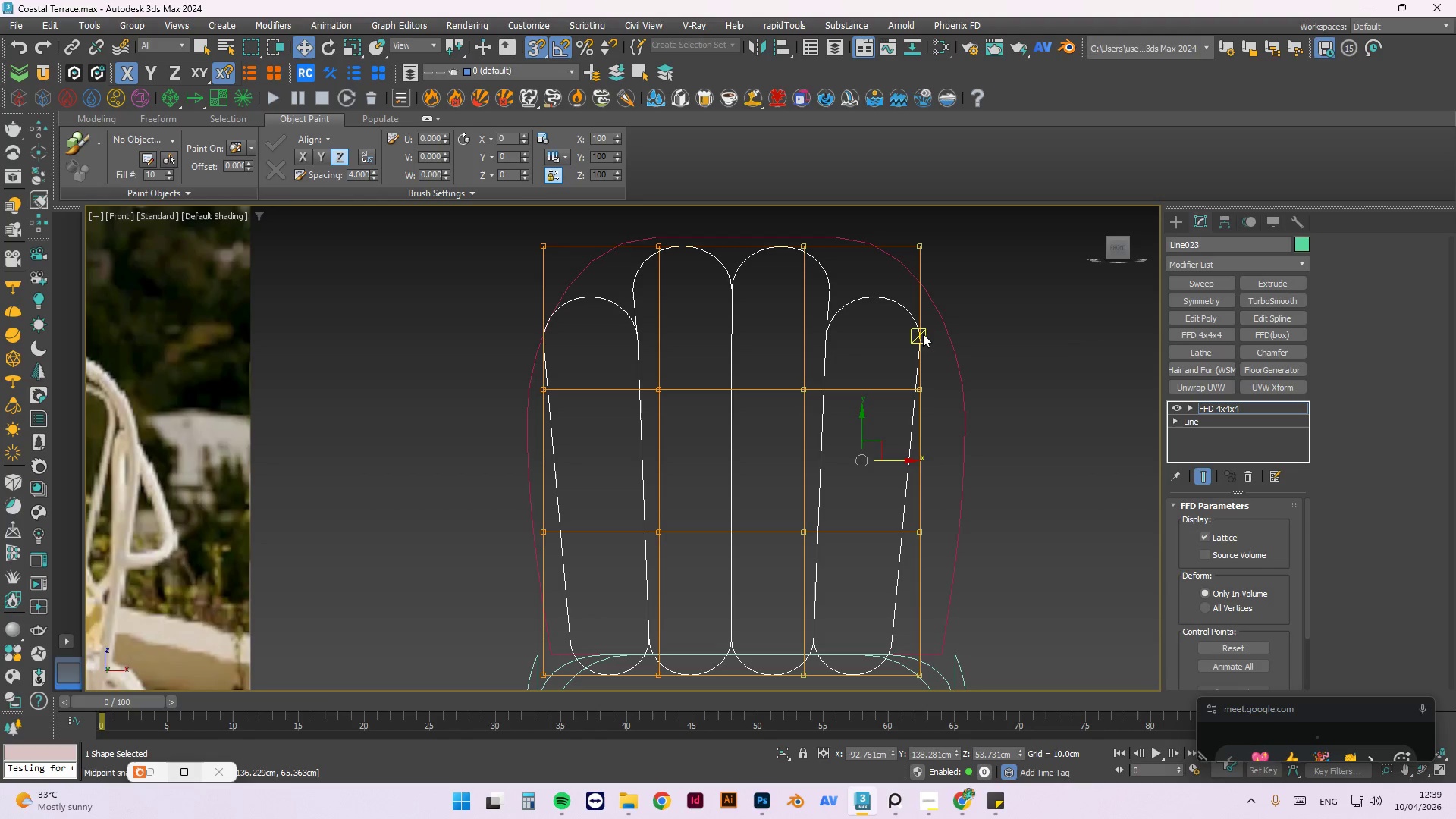 
left_click([921, 344])
 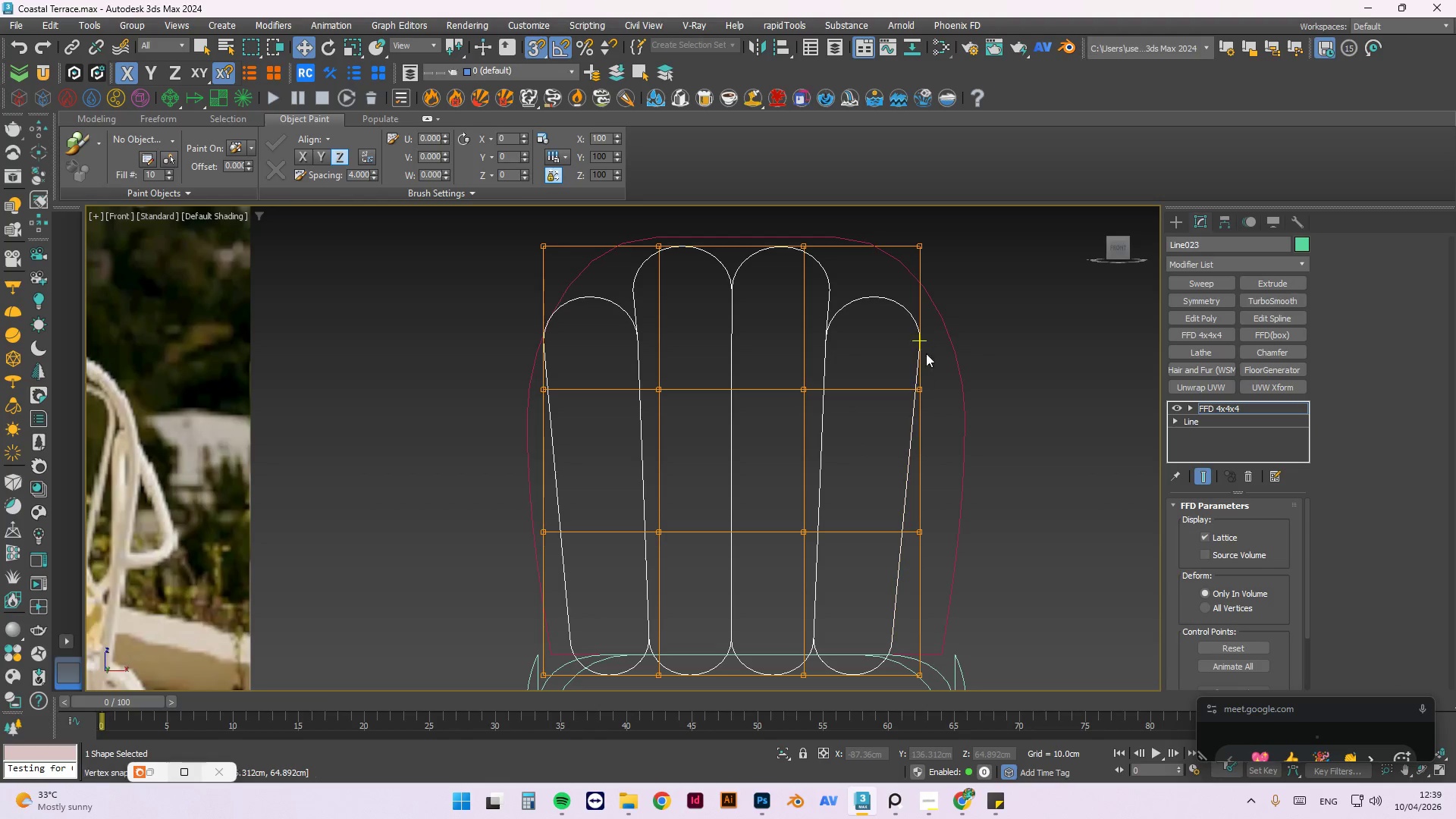 
left_click_drag(start_coordinate=[989, 230], to_coordinate=[854, 545])
 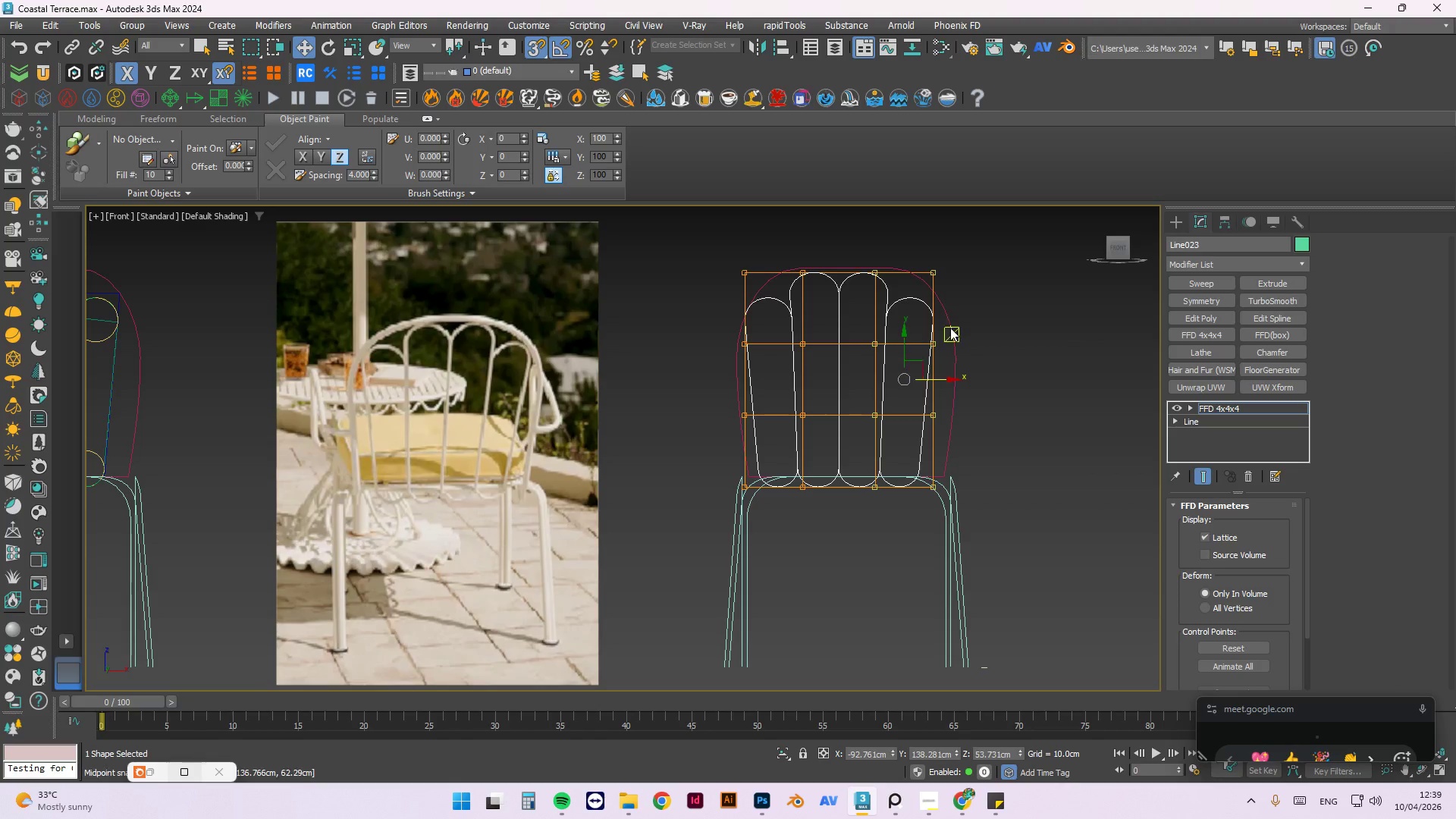 
scroll: coordinate [943, 302], scroll_direction: down, amount: 2.0
 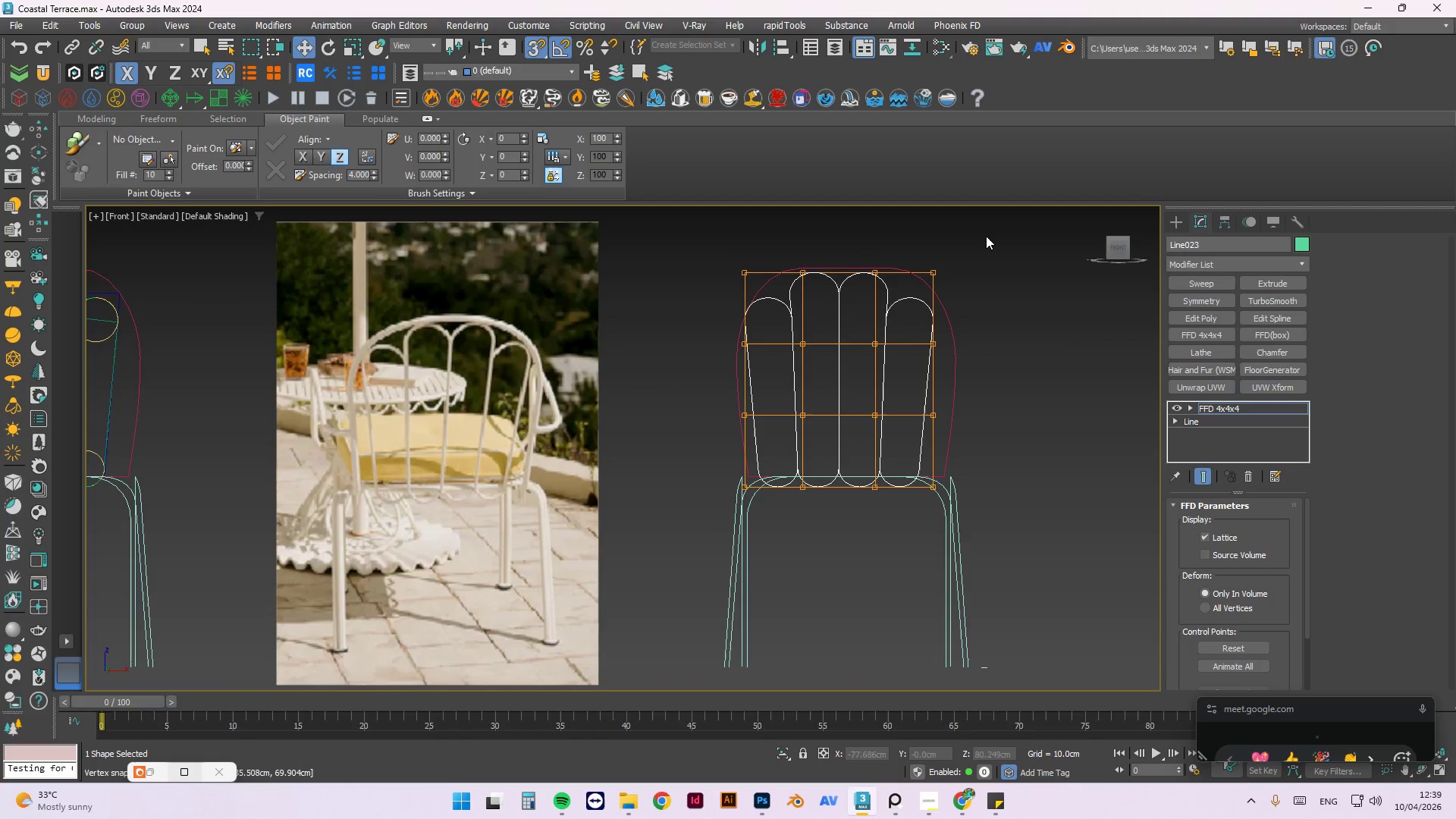 
scroll: coordinate [952, 327], scroll_direction: up, amount: 2.0
 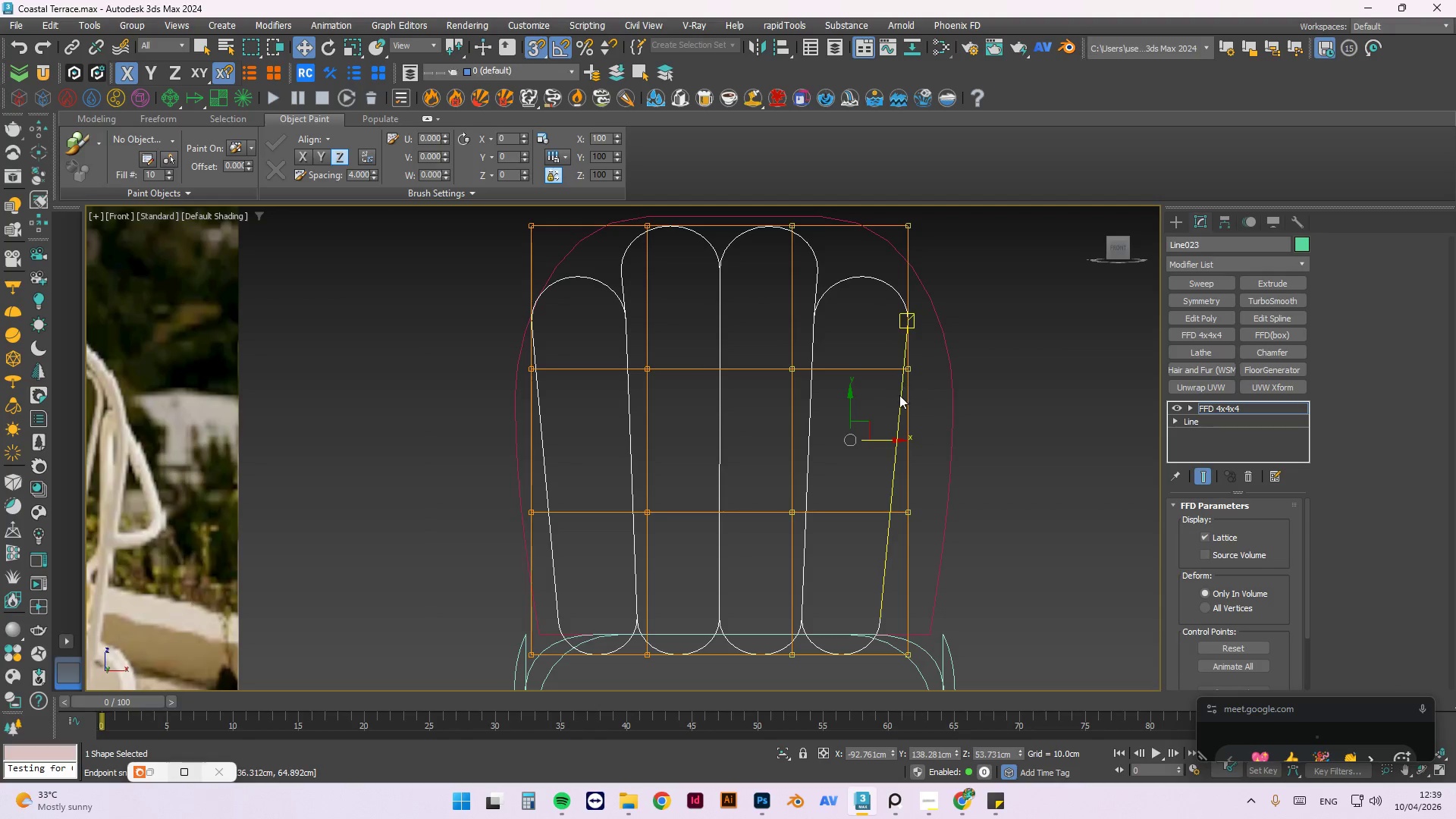 
left_click_drag(start_coordinate=[898, 439], to_coordinate=[899, 364])
 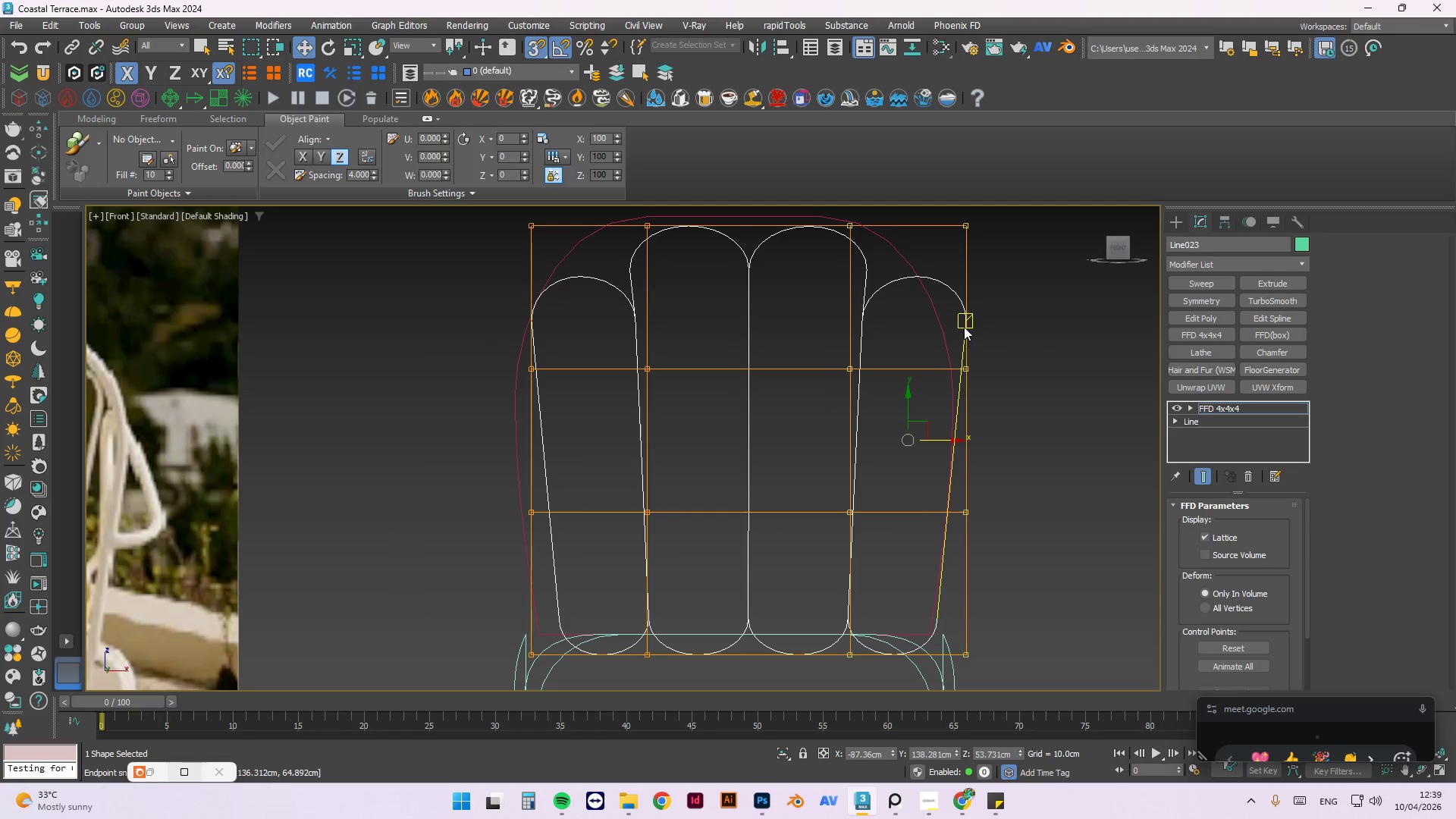 
left_click_drag(start_coordinate=[965, 324], to_coordinate=[973, 345])
 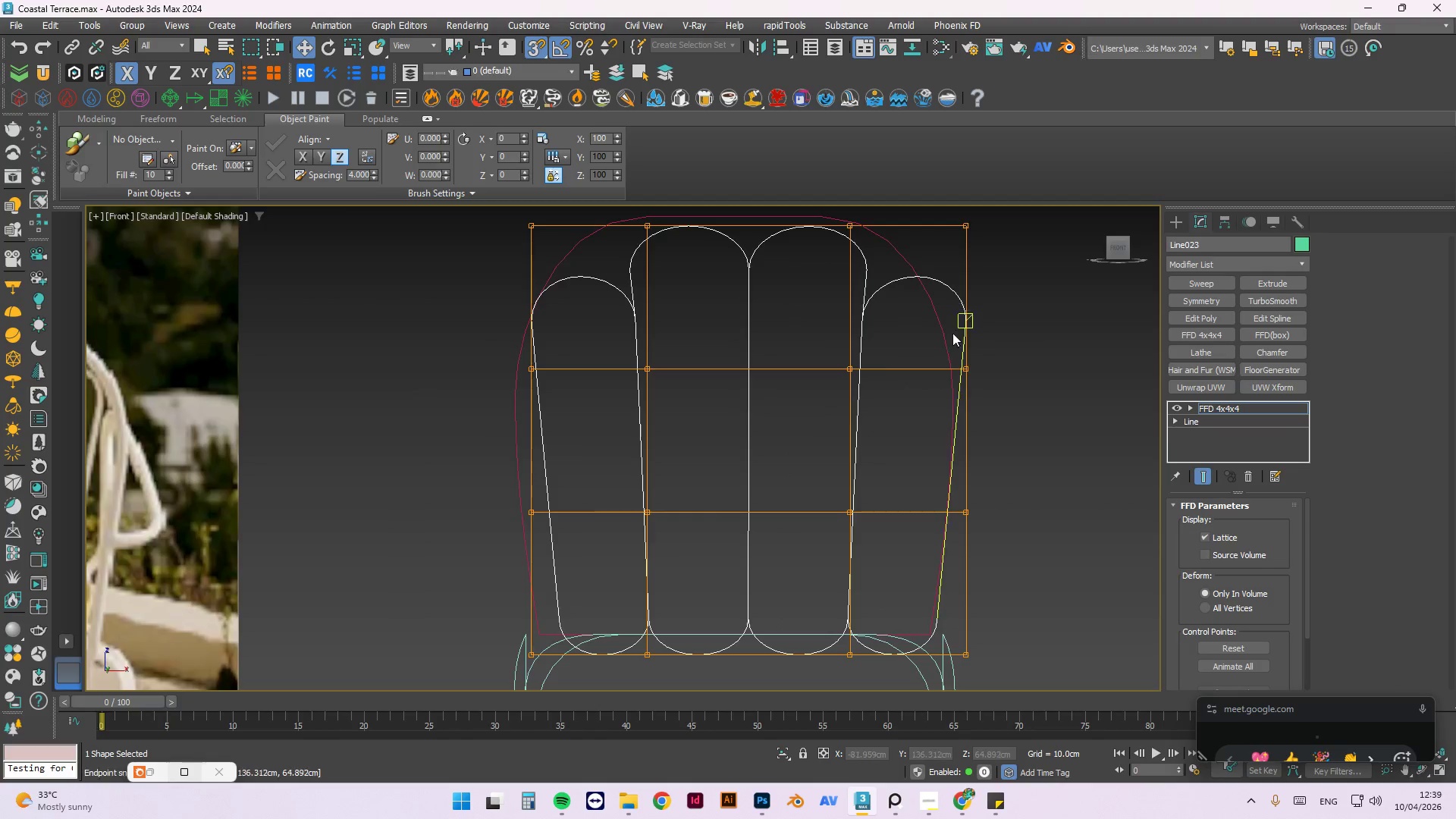 
scroll: coordinate [946, 346], scroll_direction: down, amount: 1.0
 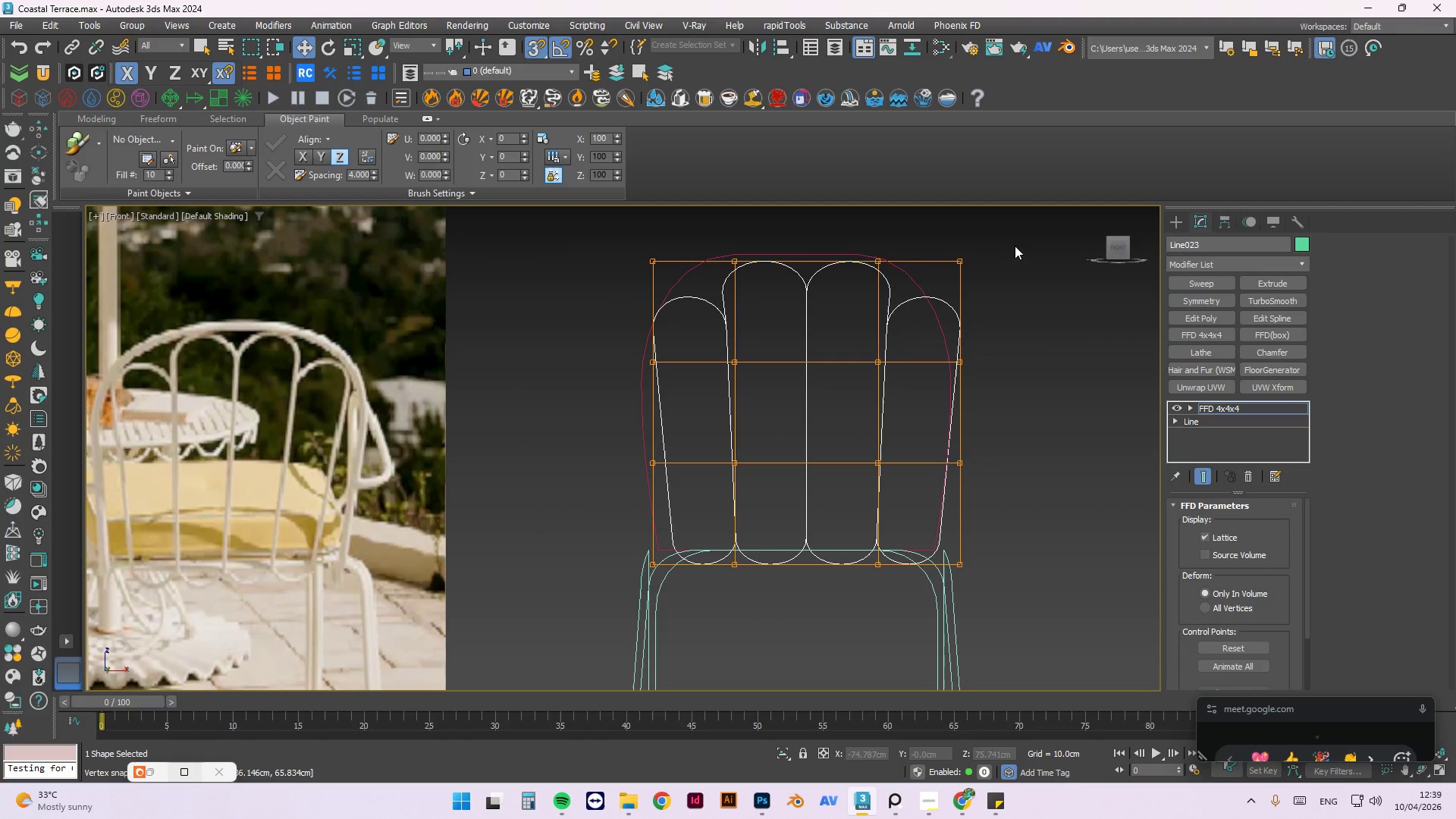 
left_click_drag(start_coordinate=[1013, 230], to_coordinate=[799, 683])
 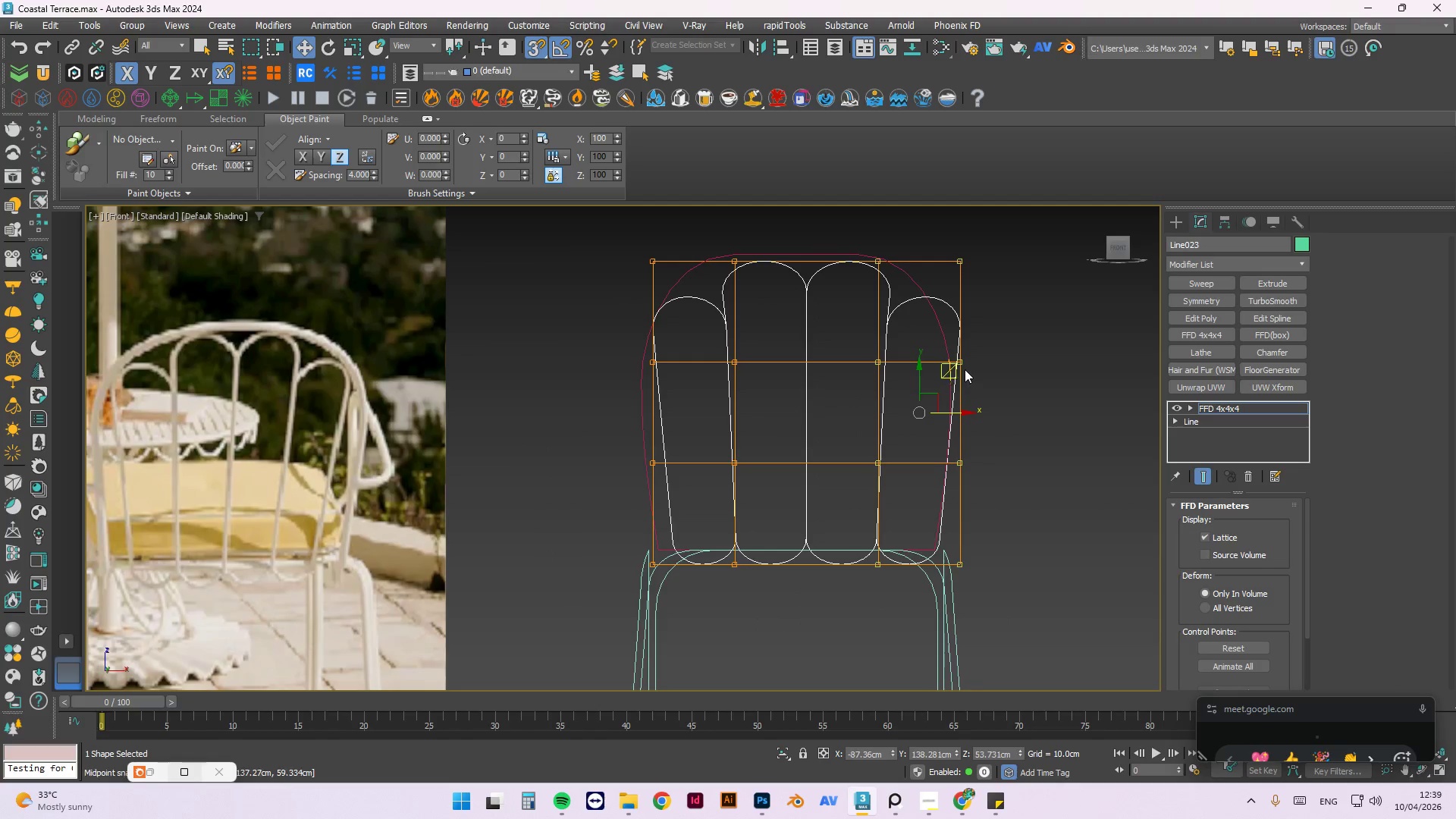 
left_click_drag(start_coordinate=[963, 364], to_coordinate=[920, 287])
 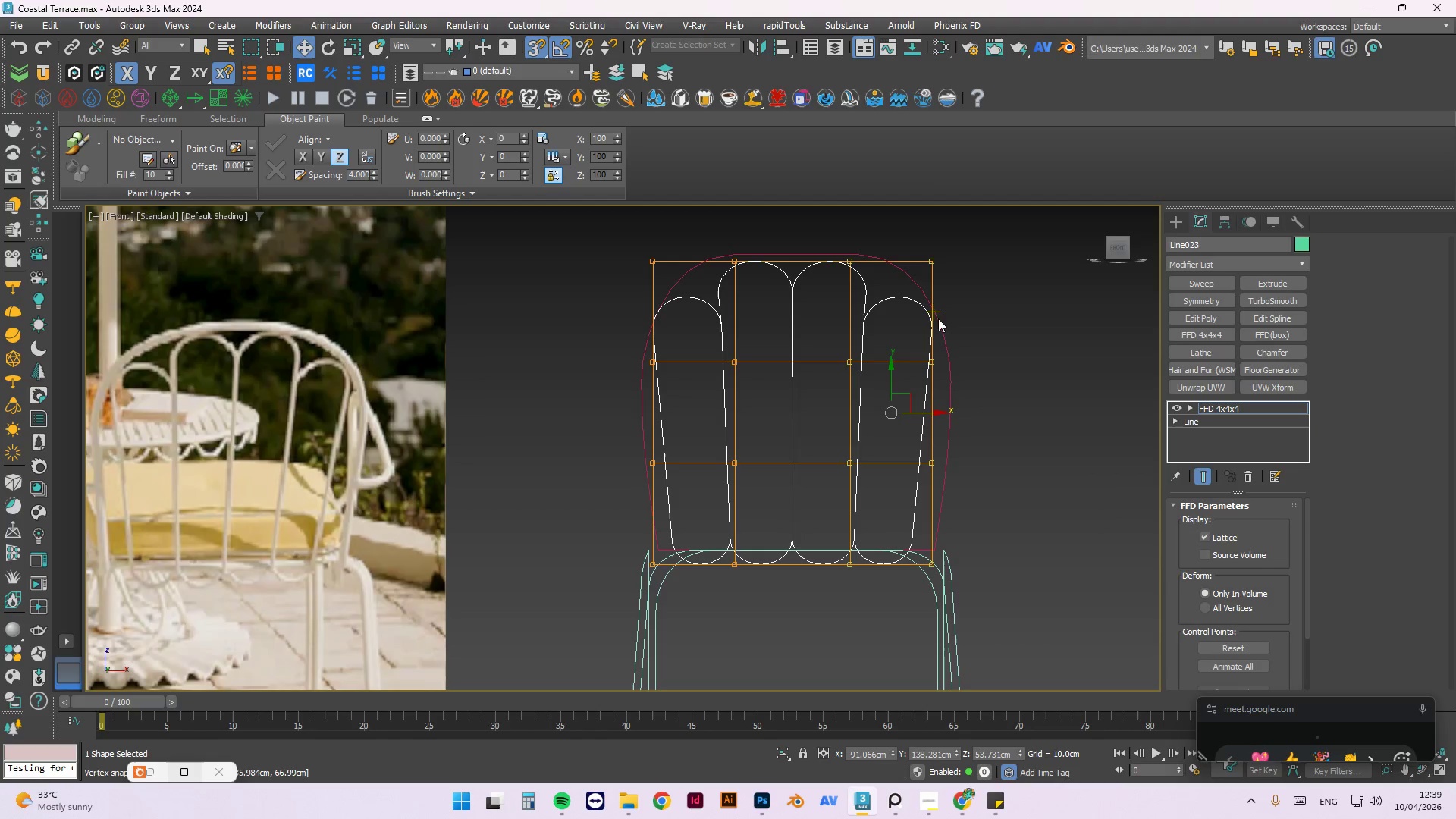 
scroll: coordinate [927, 306], scroll_direction: up, amount: 3.0
 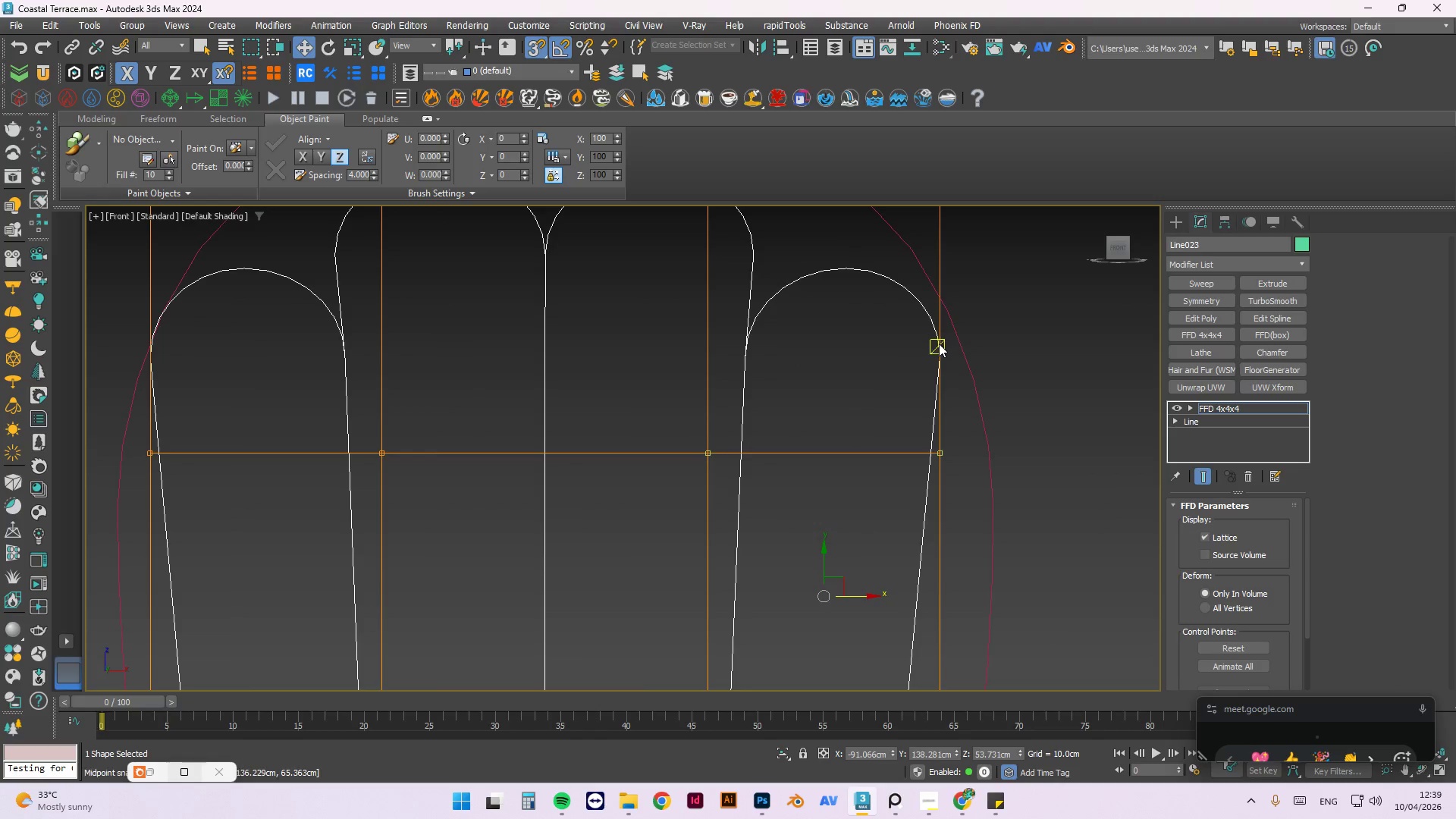 
left_click_drag(start_coordinate=[939, 344], to_coordinate=[939, 364])
 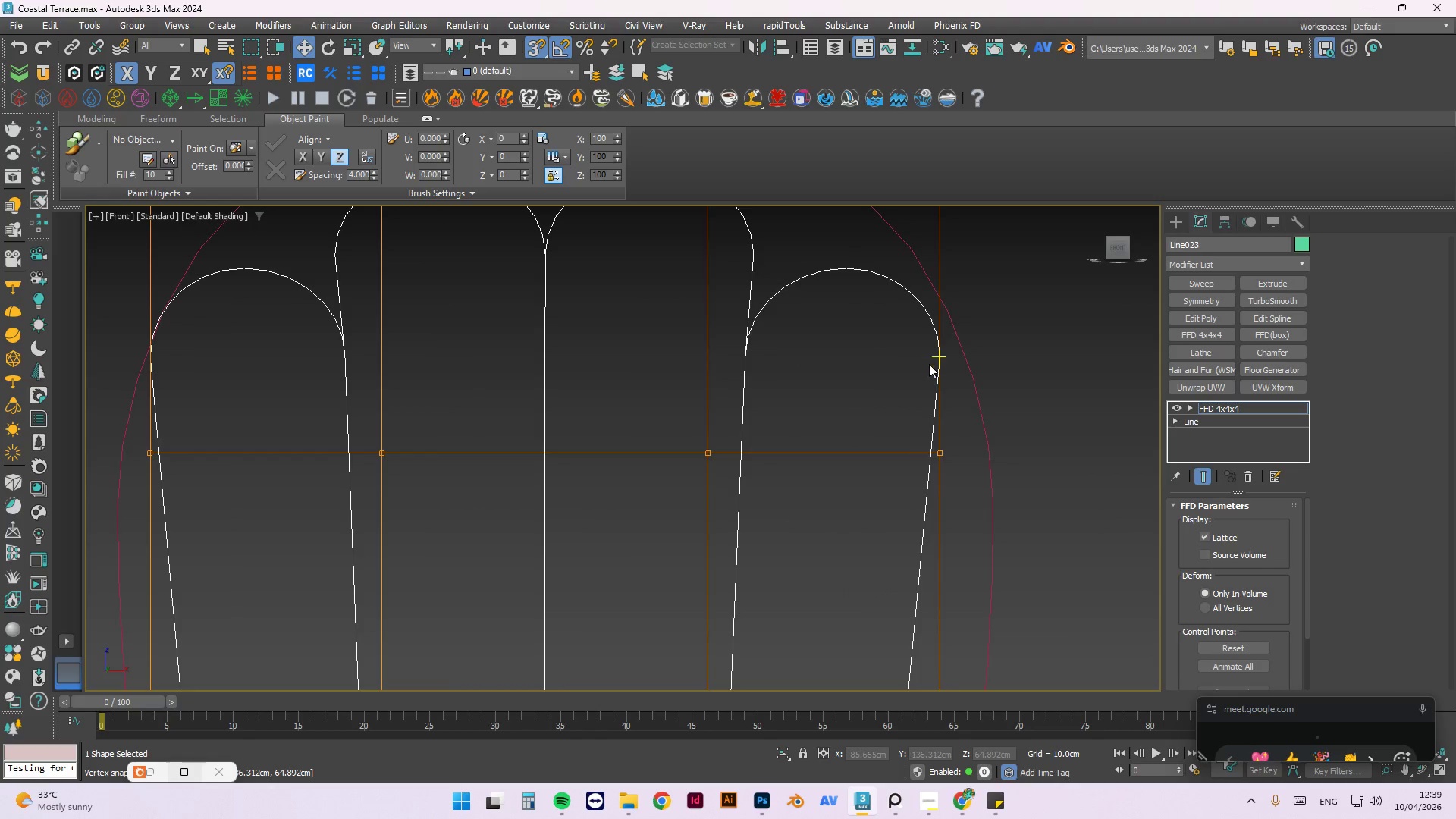 
left_click_drag(start_coordinate=[968, 269], to_coordinate=[858, 573])
 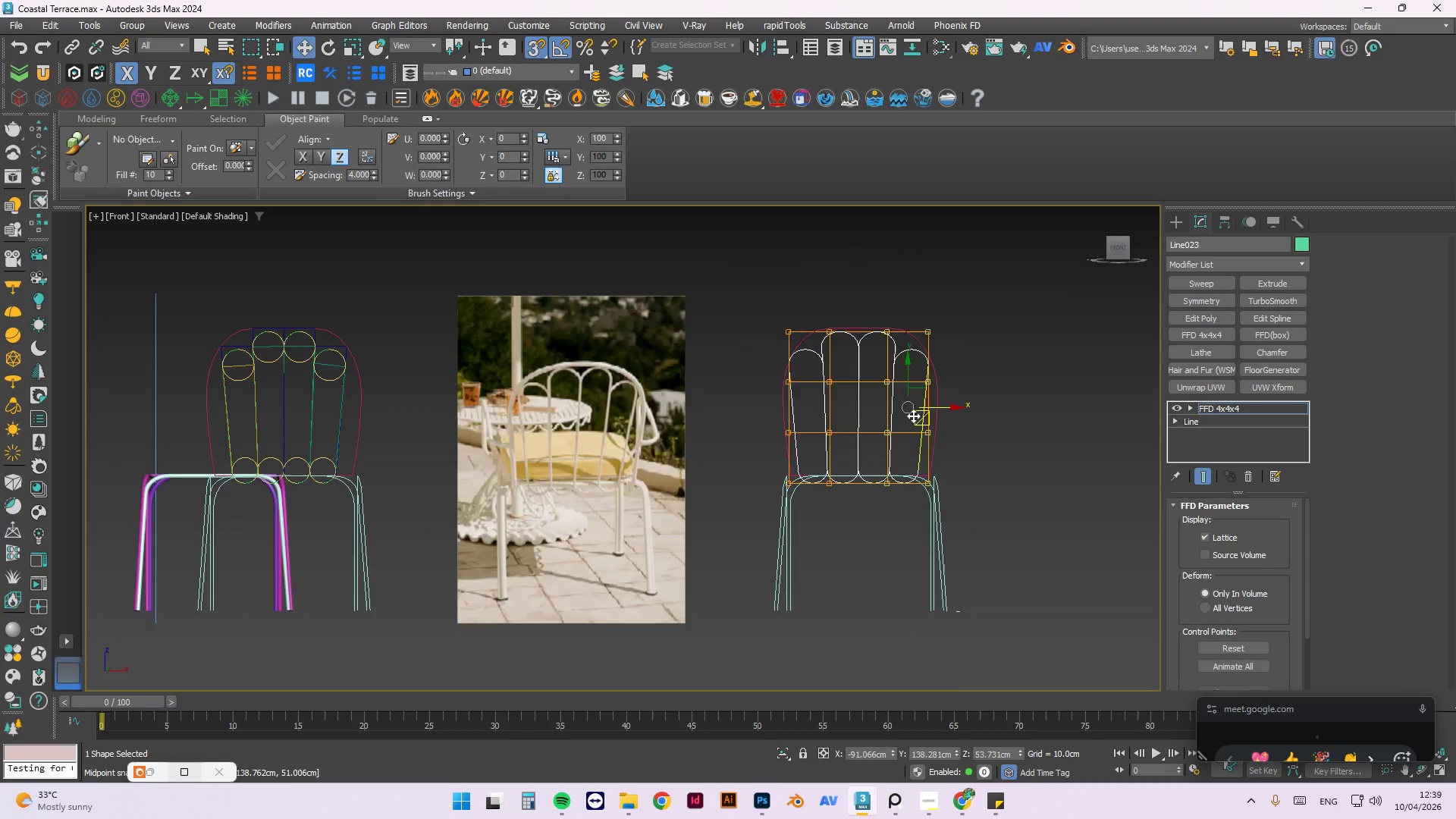 
scroll: coordinate [923, 370], scroll_direction: down, amount: 5.0
 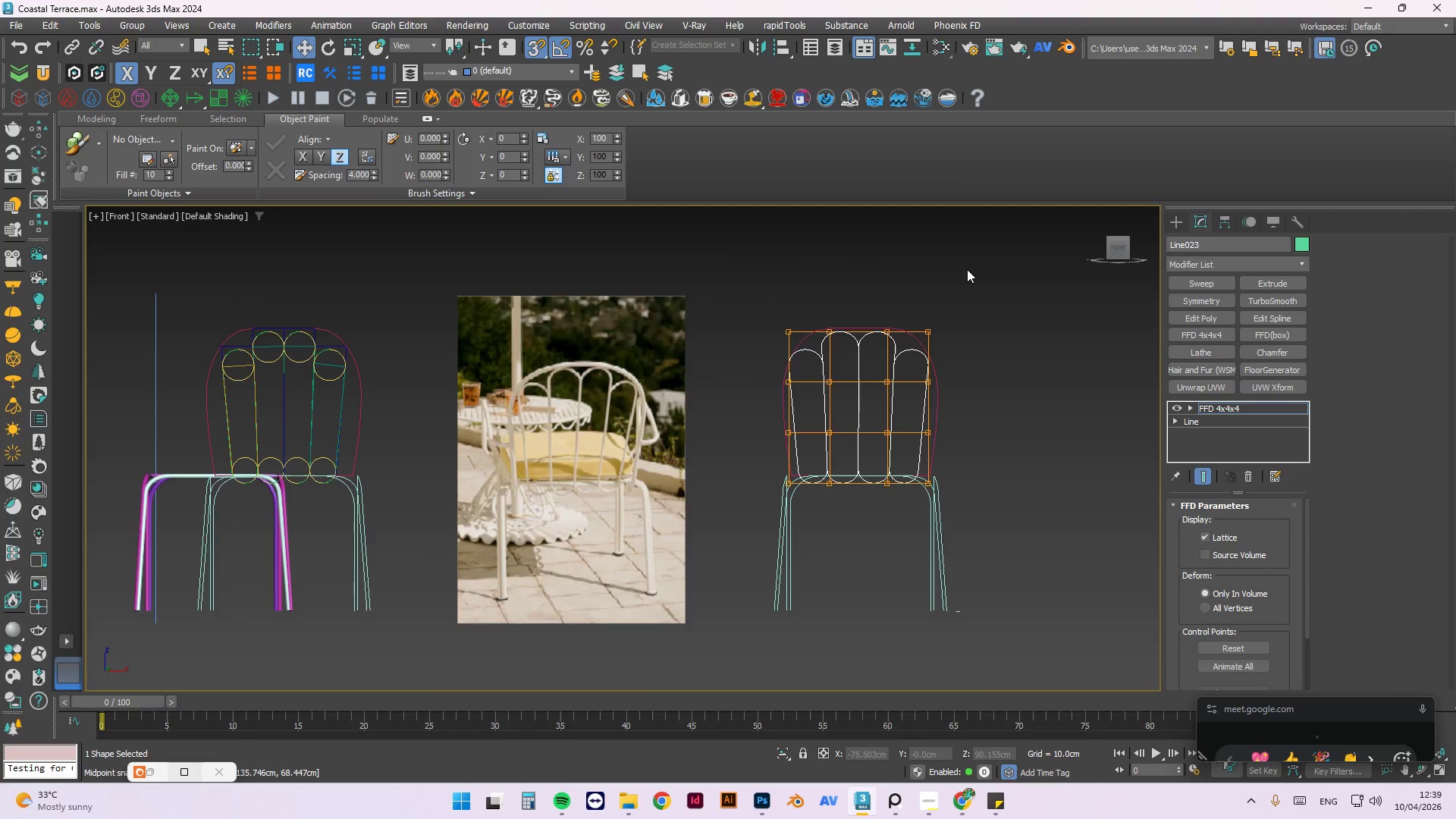 
scroll: coordinate [926, 388], scroll_direction: up, amount: 3.0
 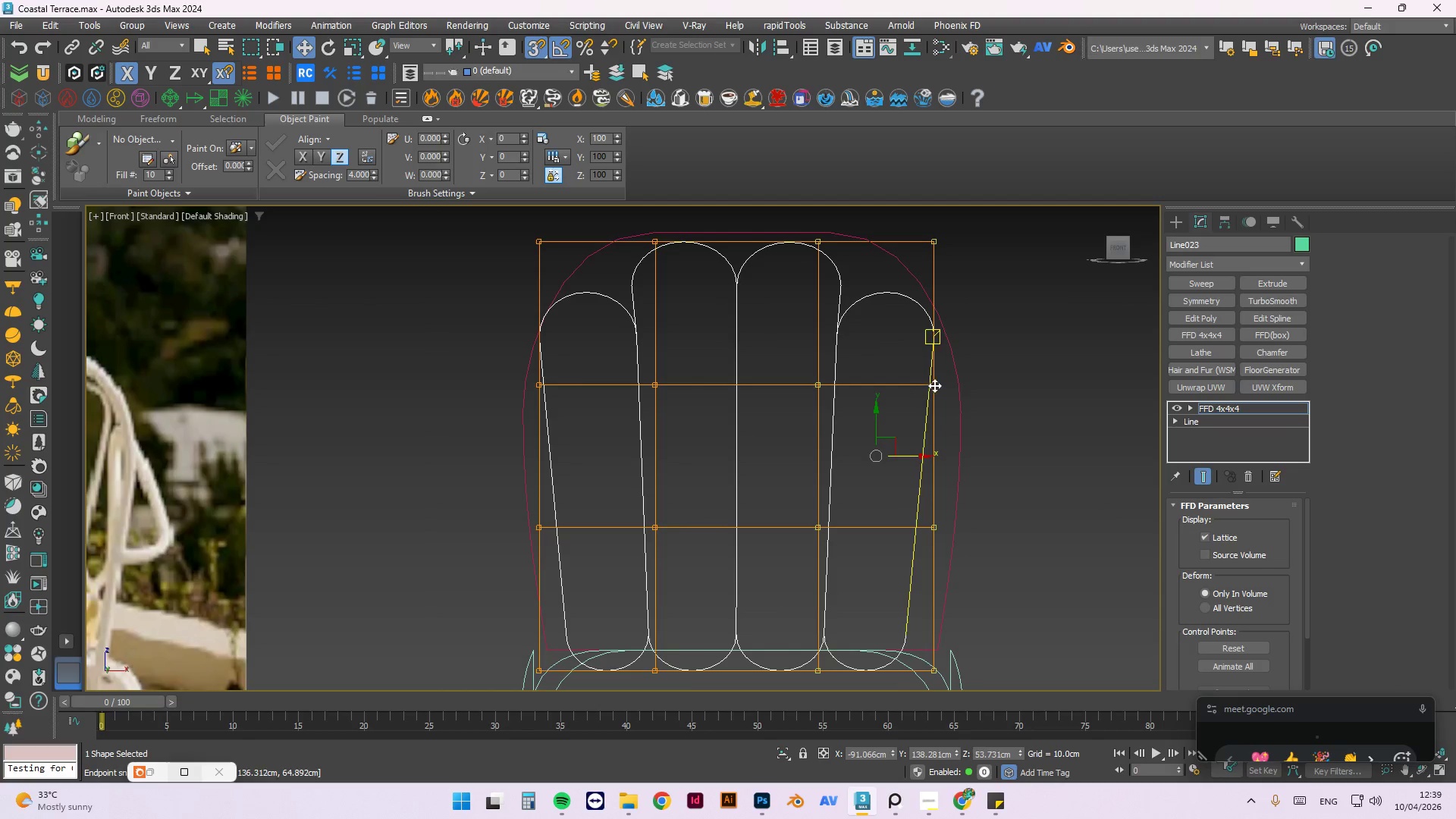 
left_click_drag(start_coordinate=[935, 385], to_coordinate=[943, 344])
 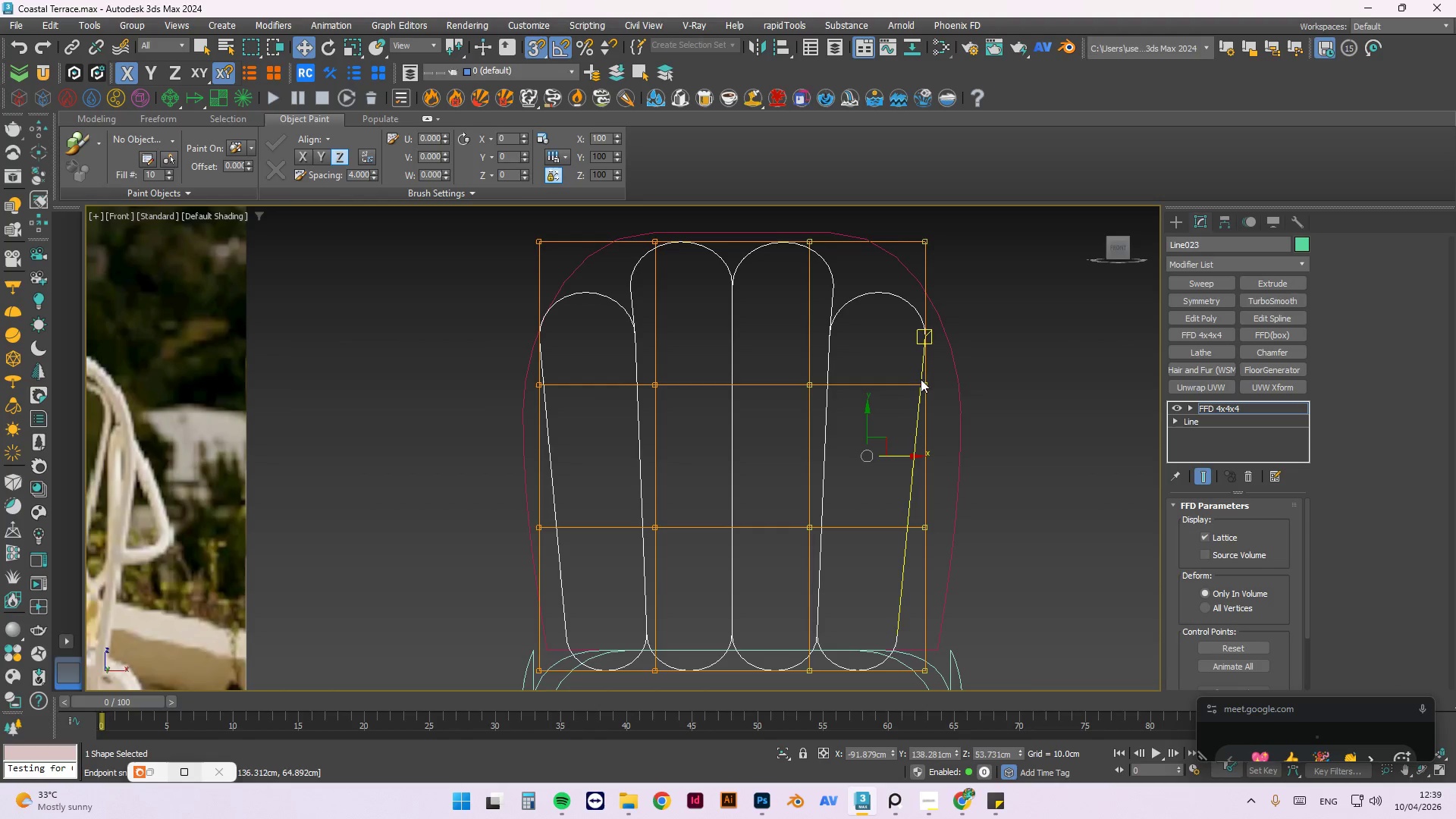 
left_click_drag(start_coordinate=[925, 389], to_coordinate=[940, 326])
 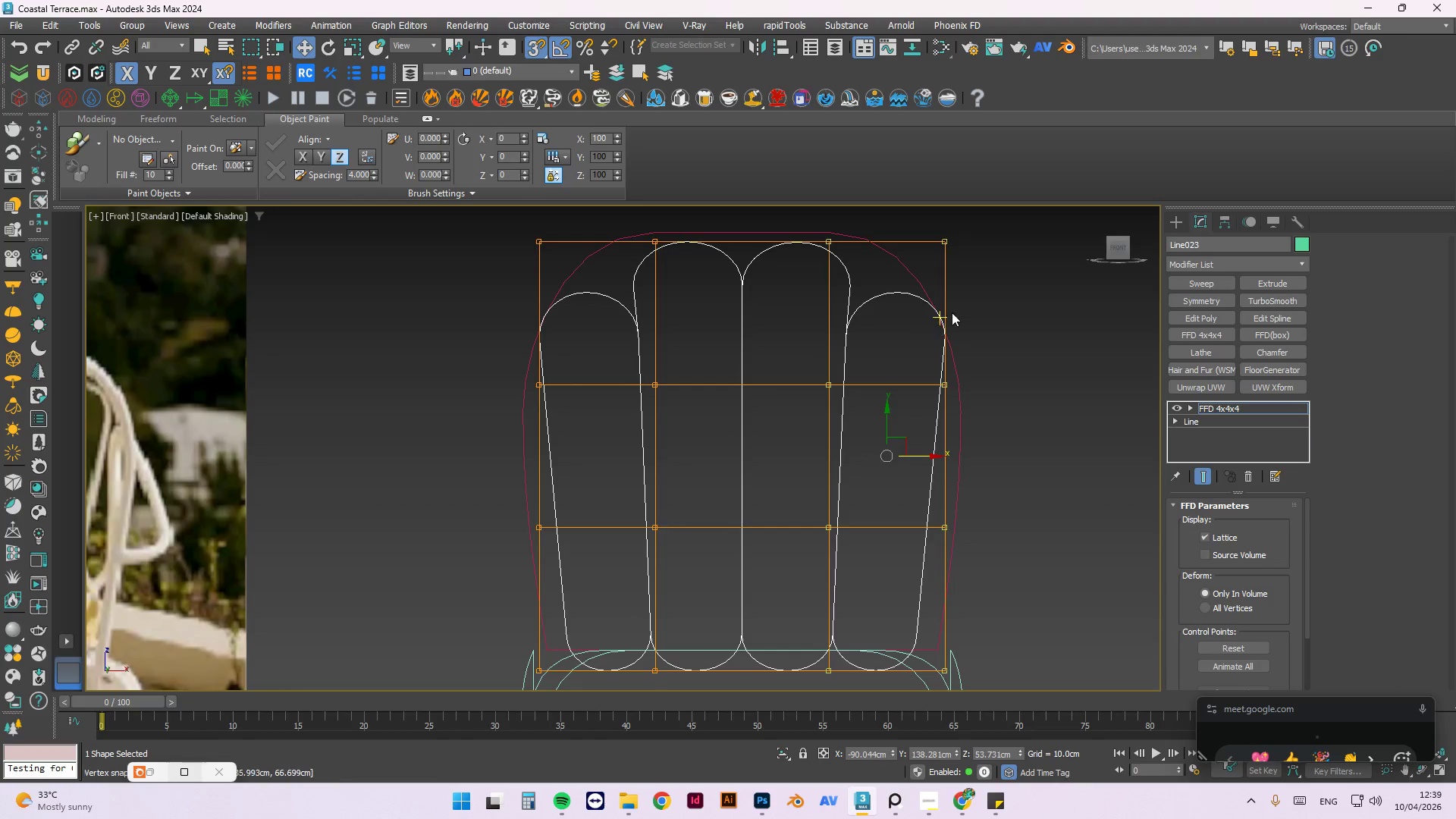 
scroll: coordinate [955, 321], scroll_direction: up, amount: 3.0
 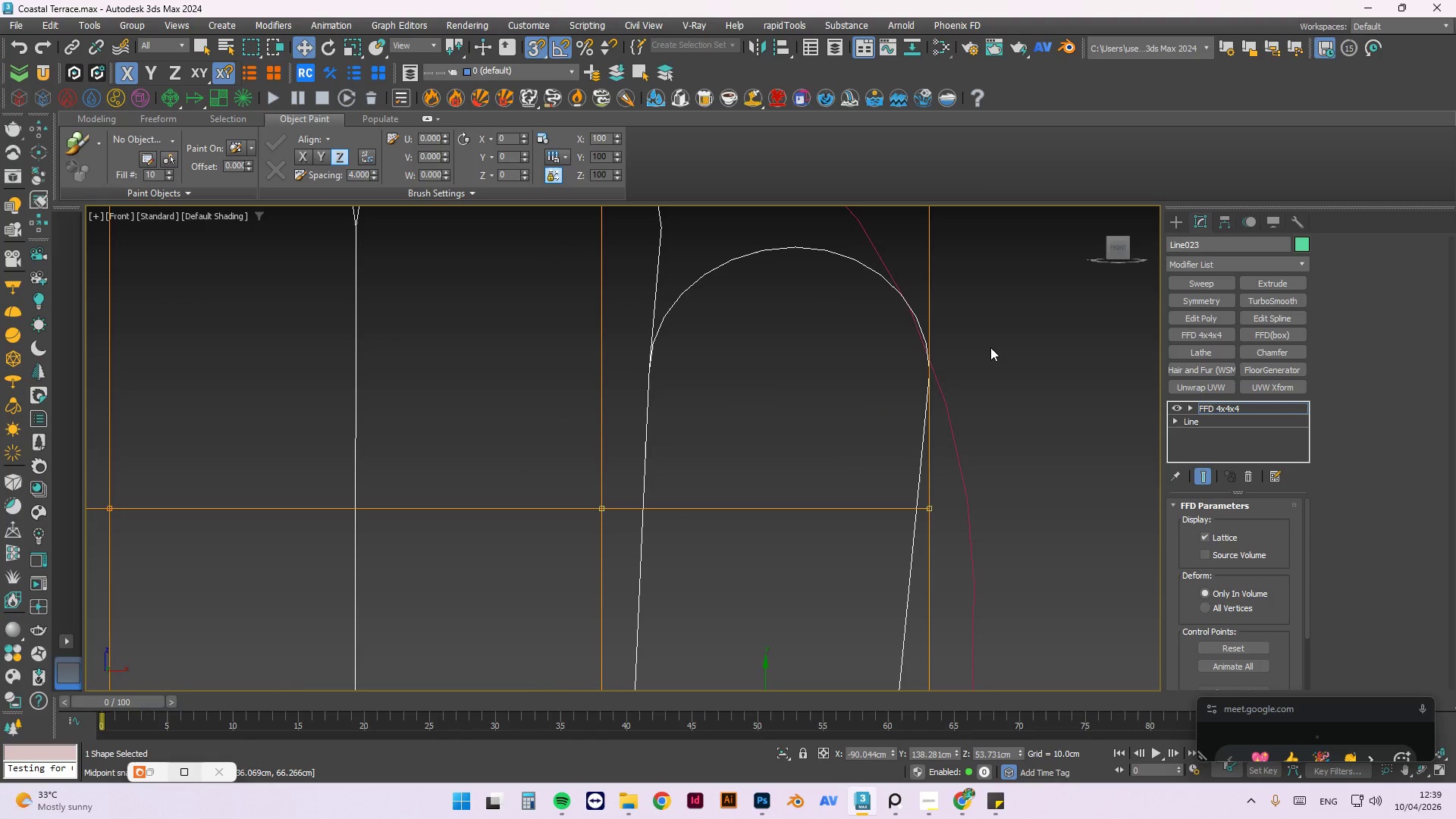 
scroll: coordinate [989, 371], scroll_direction: down, amount: 4.0
 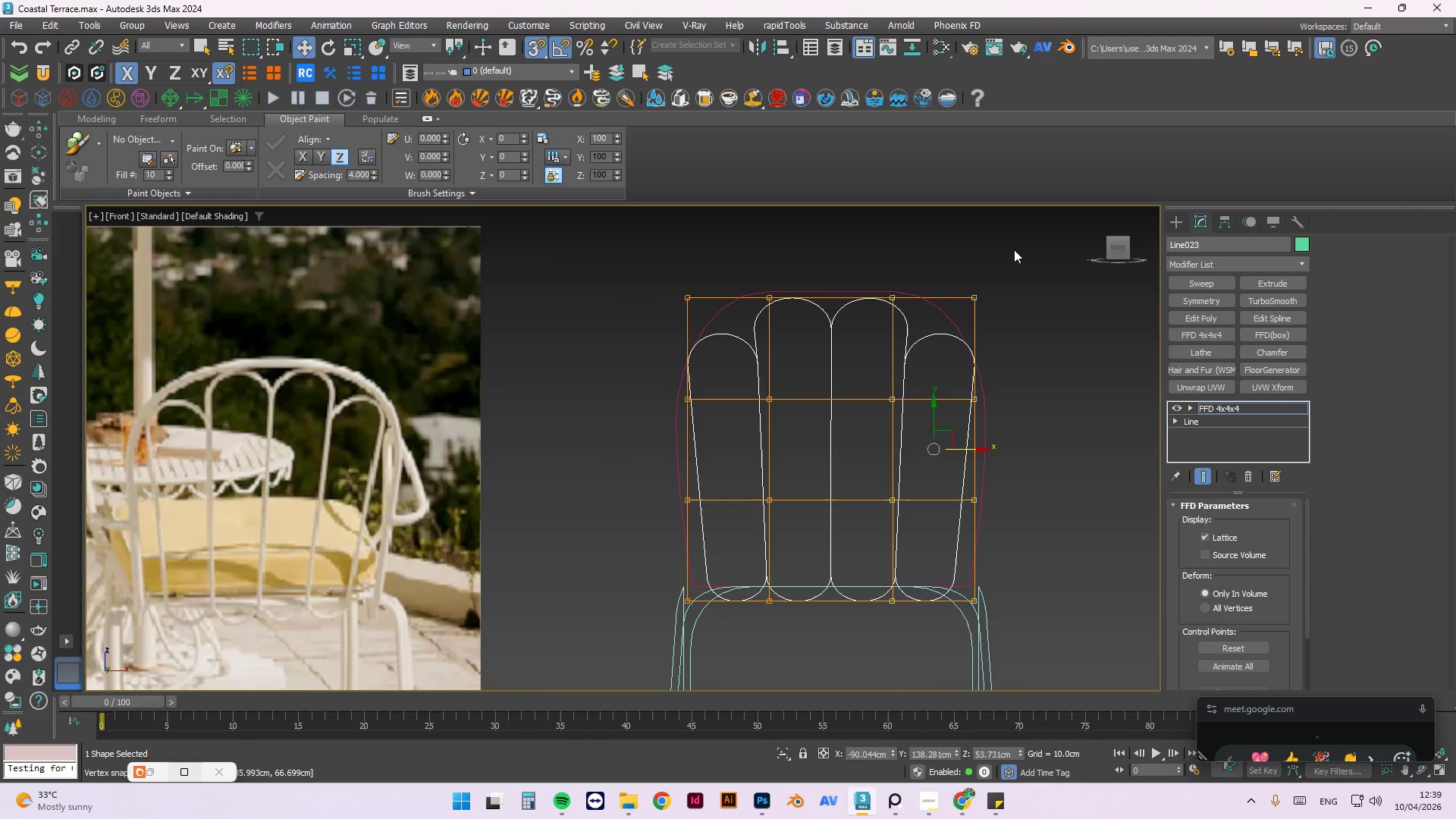 
left_click_drag(start_coordinate=[1018, 259], to_coordinate=[934, 679])
 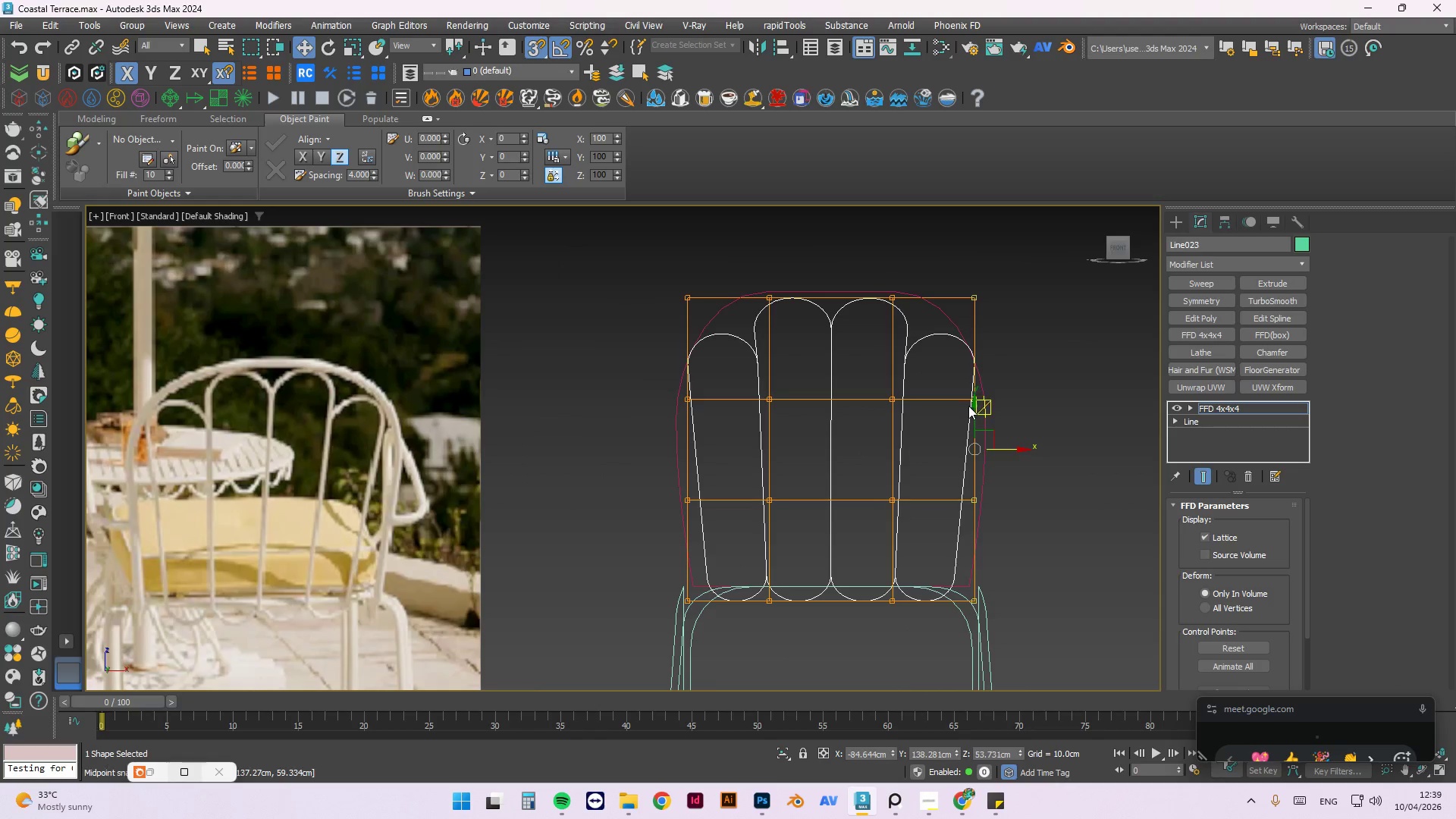 
key(S)
 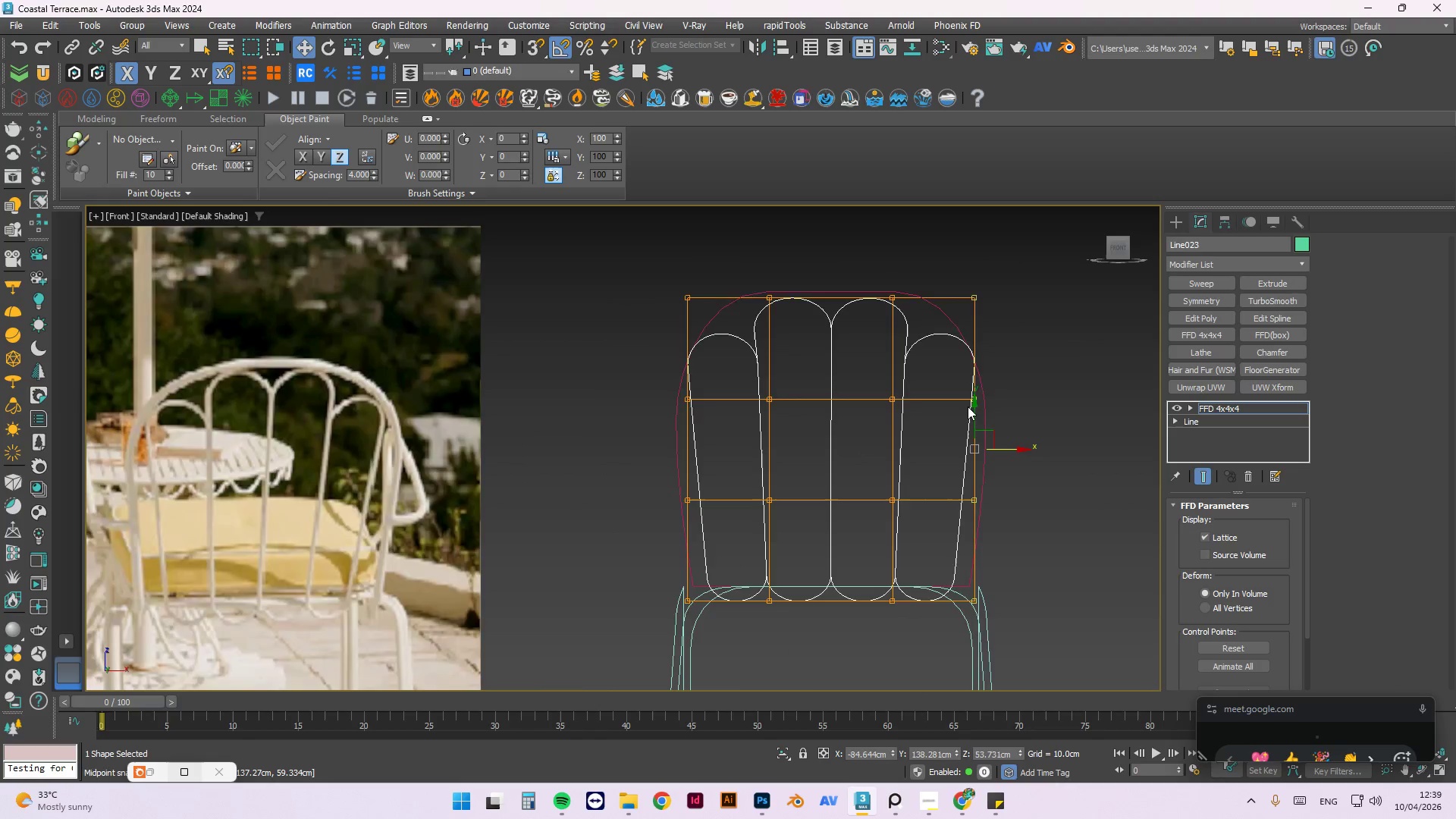 
scroll: coordinate [961, 411], scroll_direction: up, amount: 4.0
 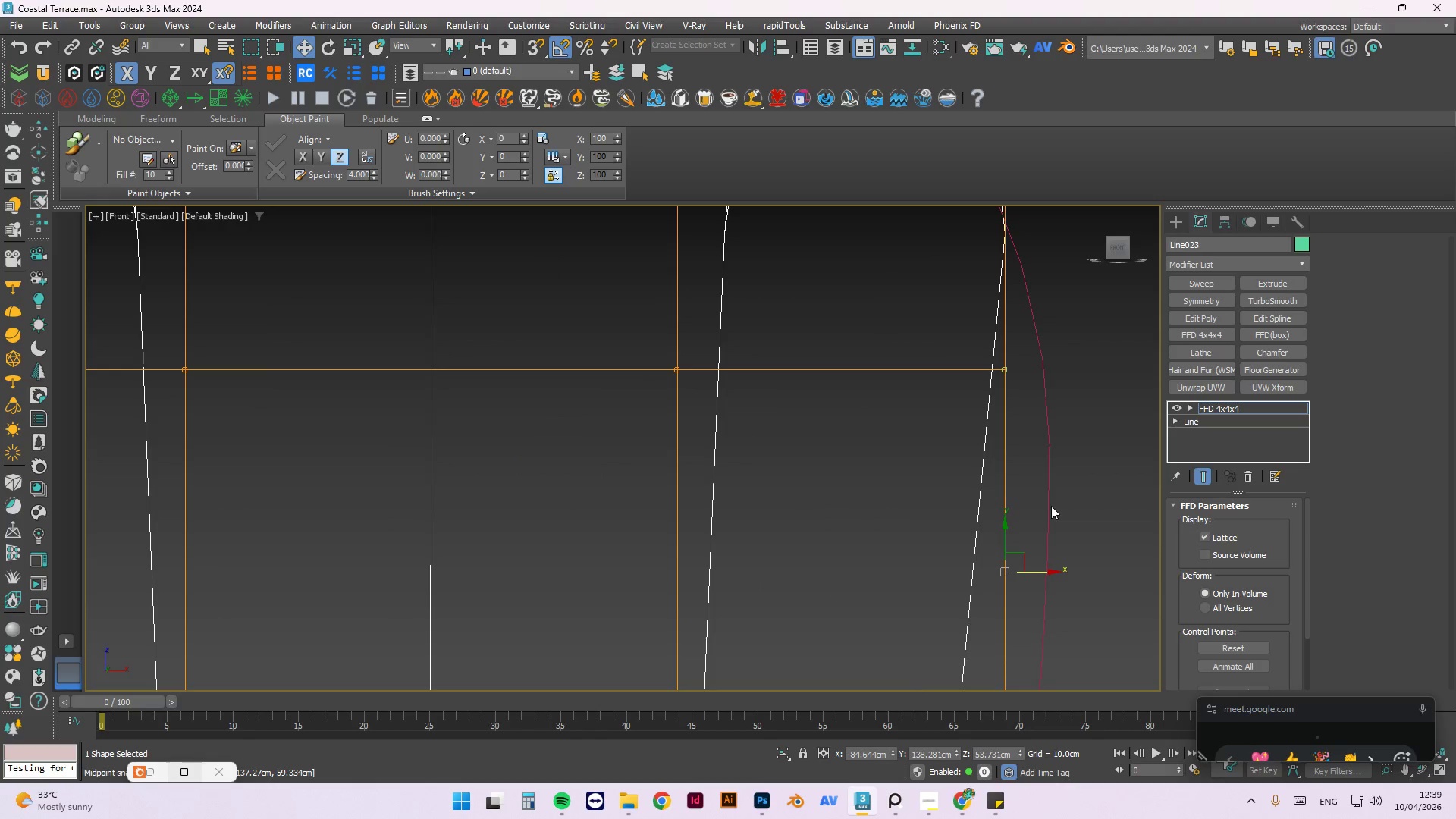 
scroll: coordinate [1049, 501], scroll_direction: down, amount: 1.0
 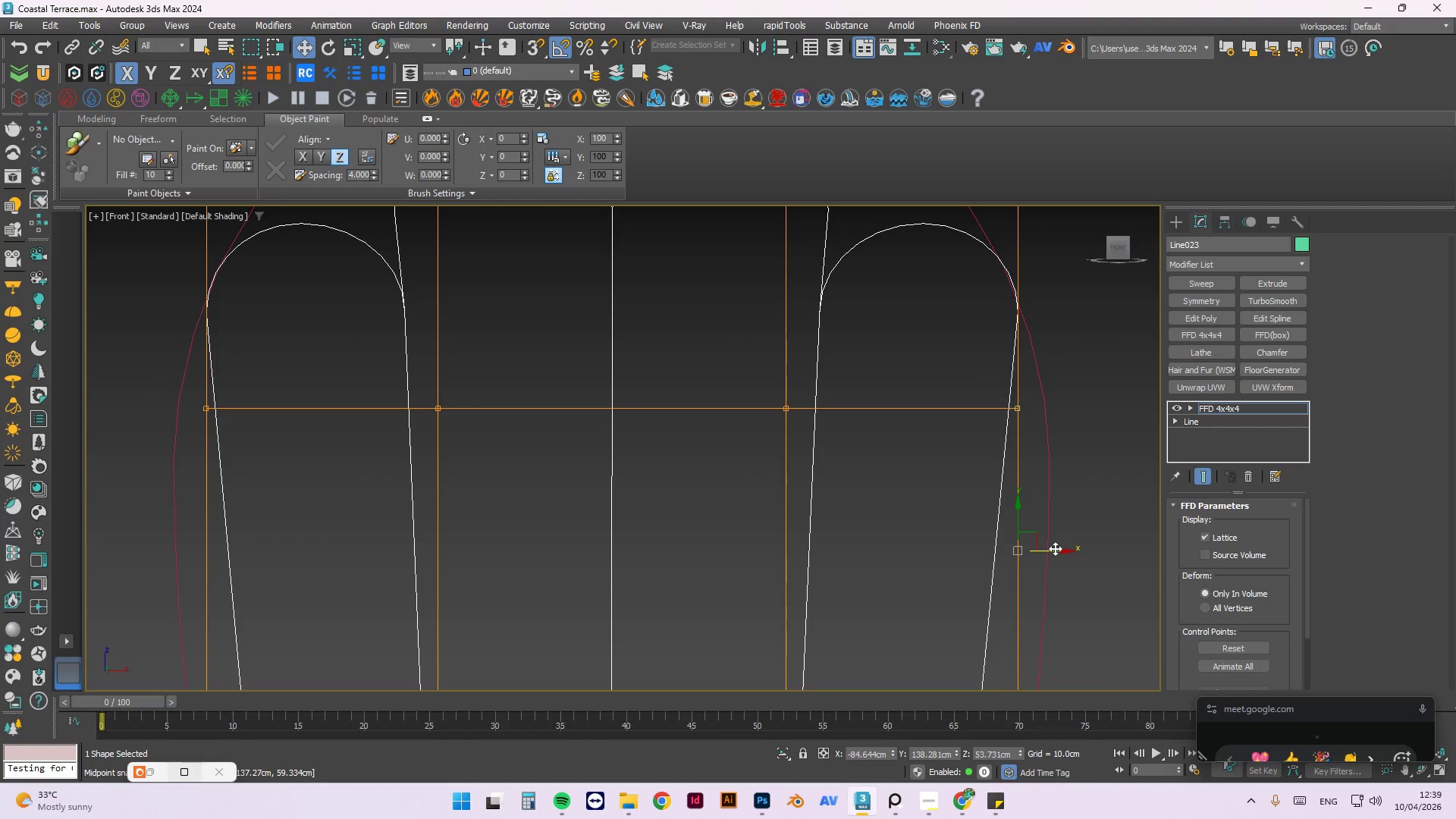 
left_click_drag(start_coordinate=[1059, 551], to_coordinate=[1044, 551])
 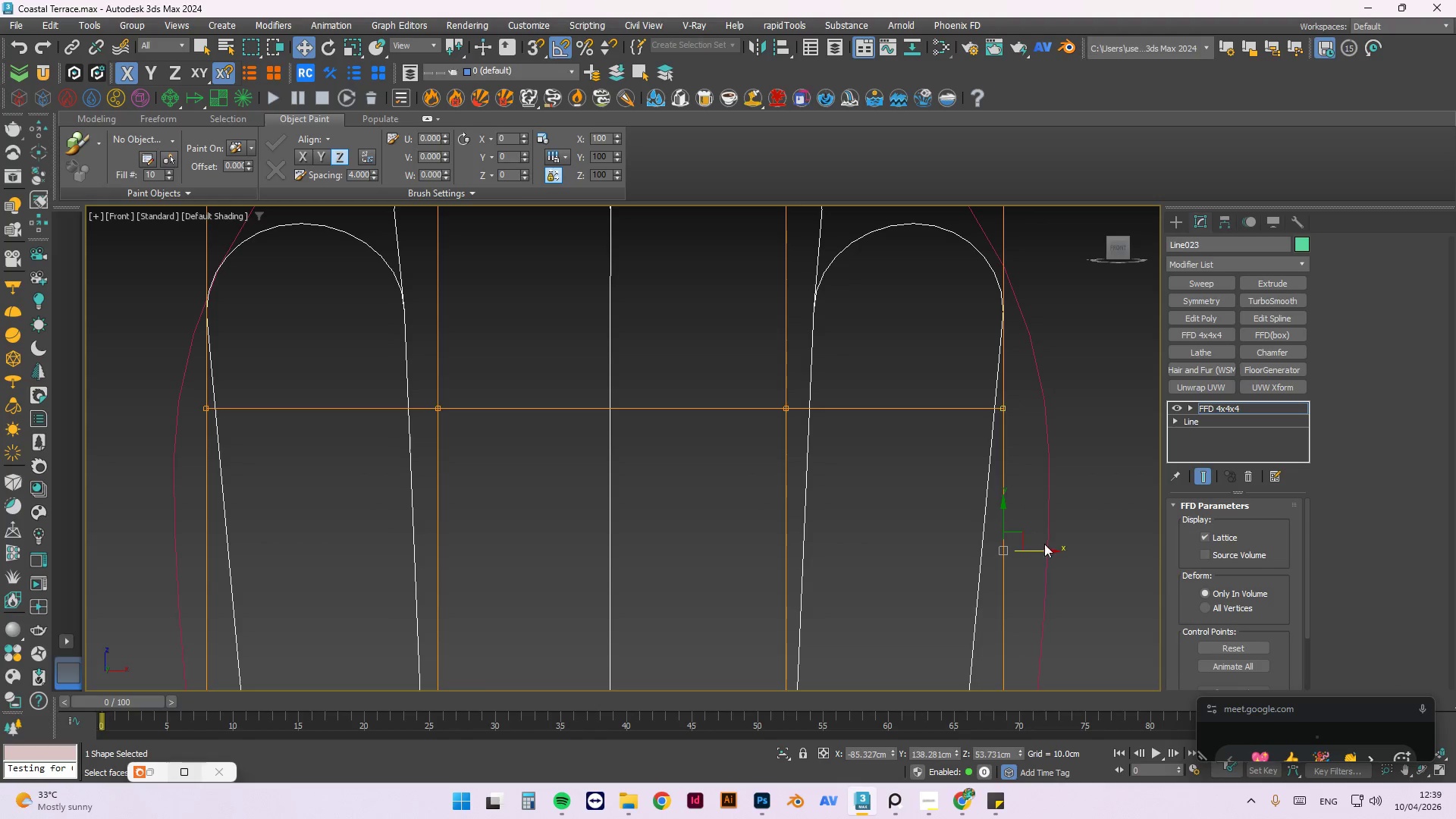 
scroll: coordinate [691, 331], scroll_direction: down, amount: 4.0
 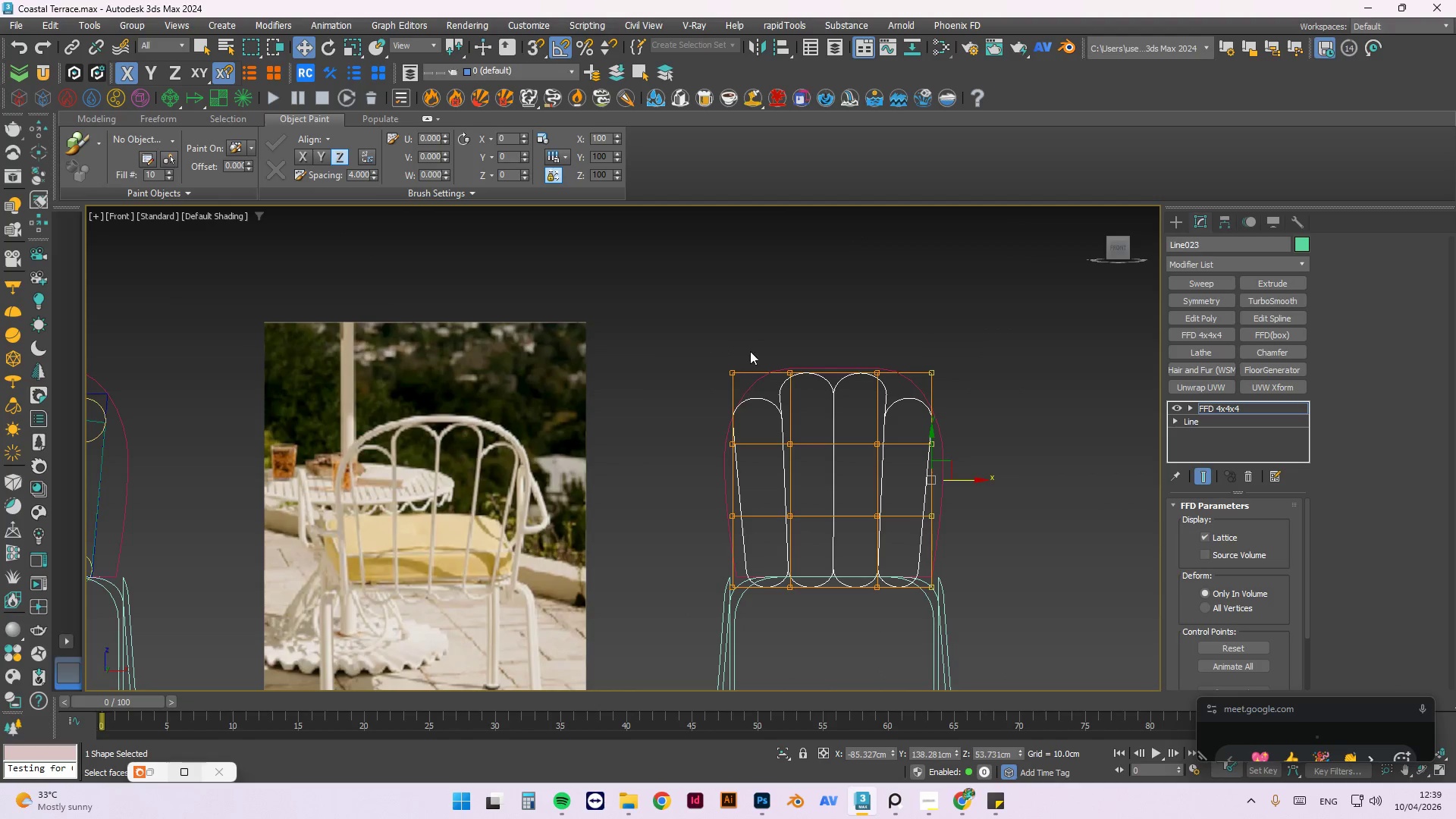 
key(Control+Z)
 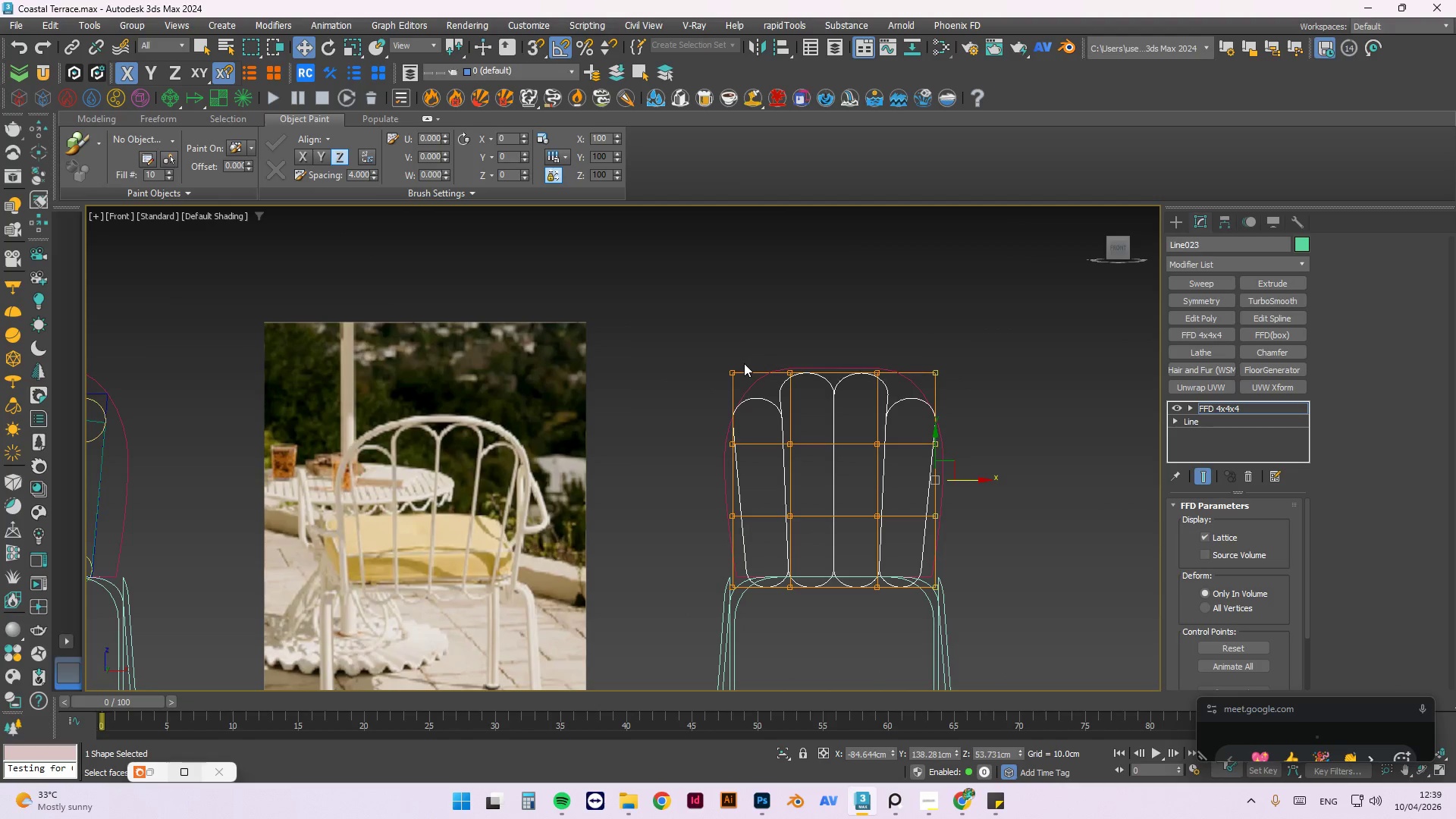 
left_click_drag(start_coordinate=[670, 297], to_coordinate=[749, 696])
 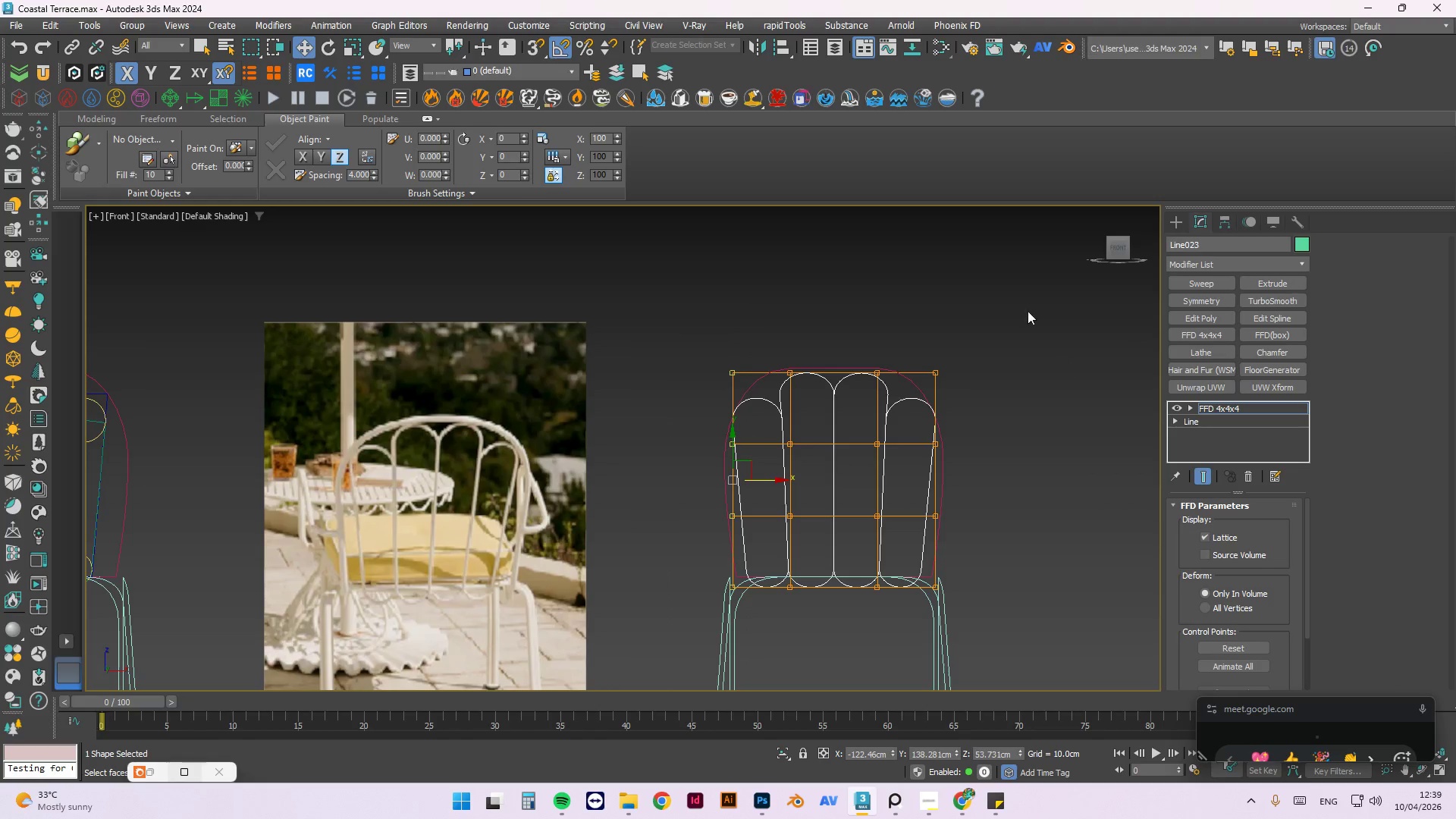 
hold_key(key=ControlLeft, duration=0.88)
left_click_drag(start_coordinate=[1015, 304], to_coordinate=[924, 628])
 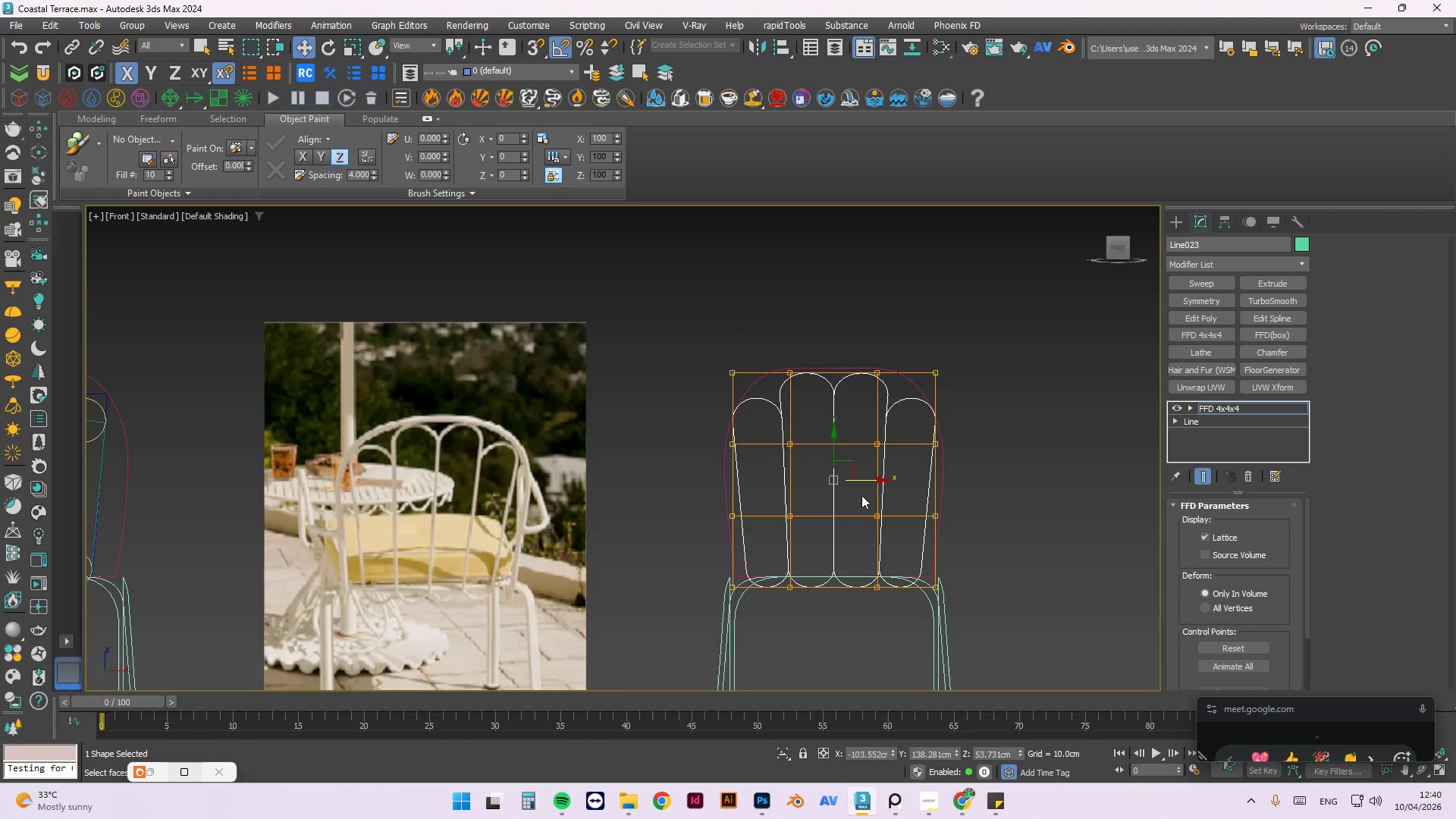 
key(R)
 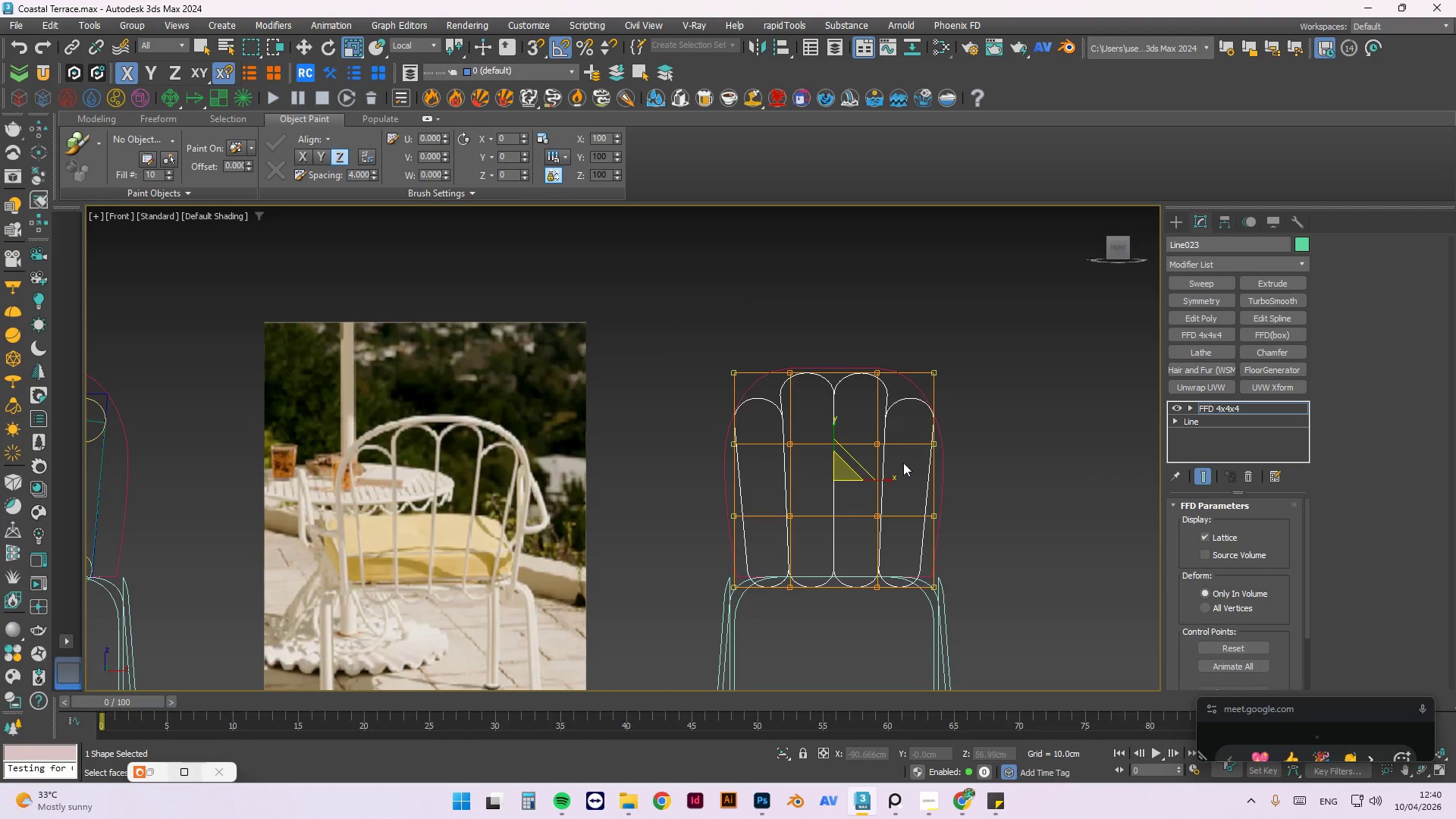 
scroll: coordinate [886, 479], scroll_direction: up, amount: 2.0
 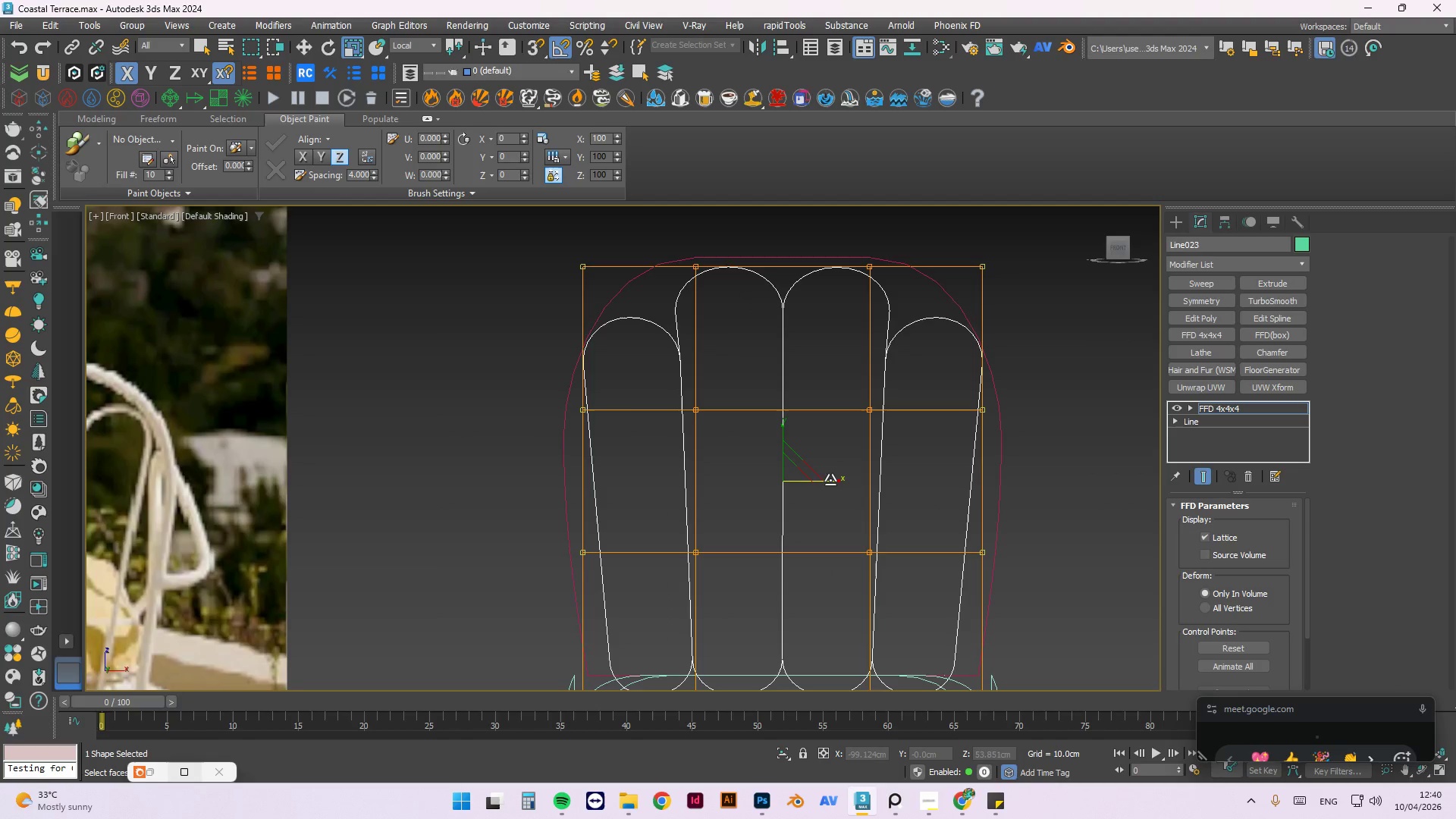 
scroll: coordinate [837, 475], scroll_direction: down, amount: 1.0
 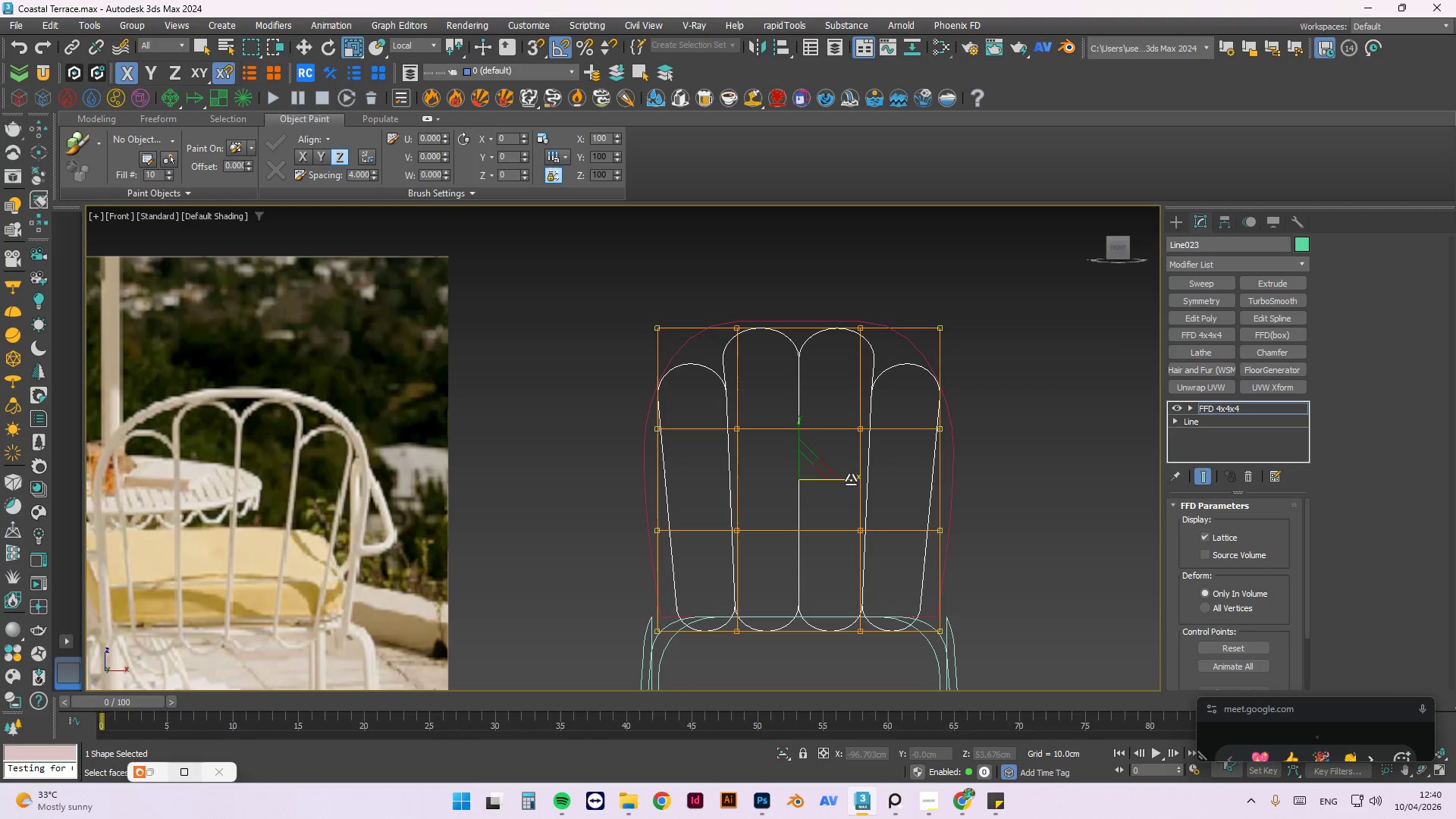 
wait(11.74)
 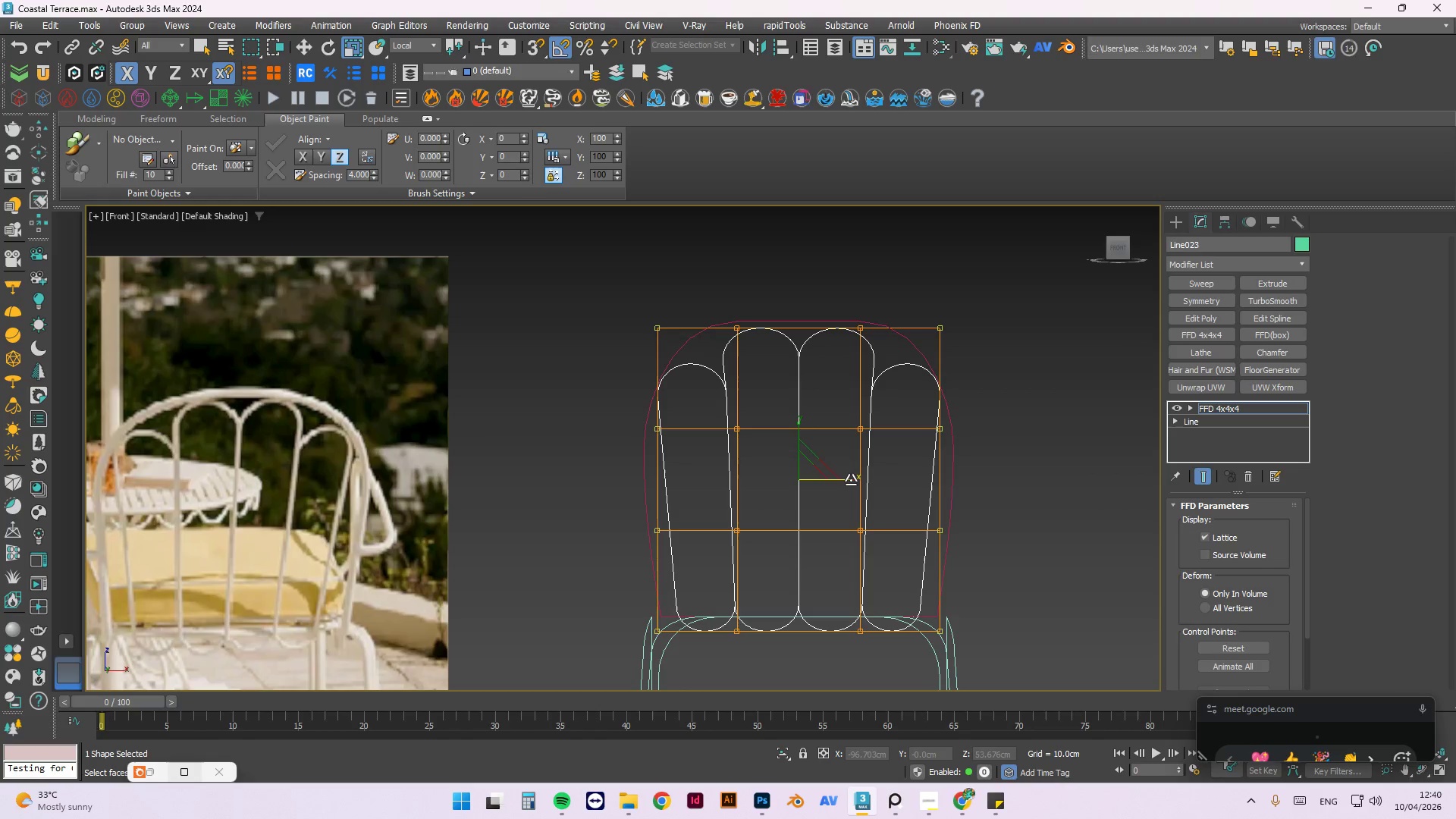 
left_click([1021, 407])
 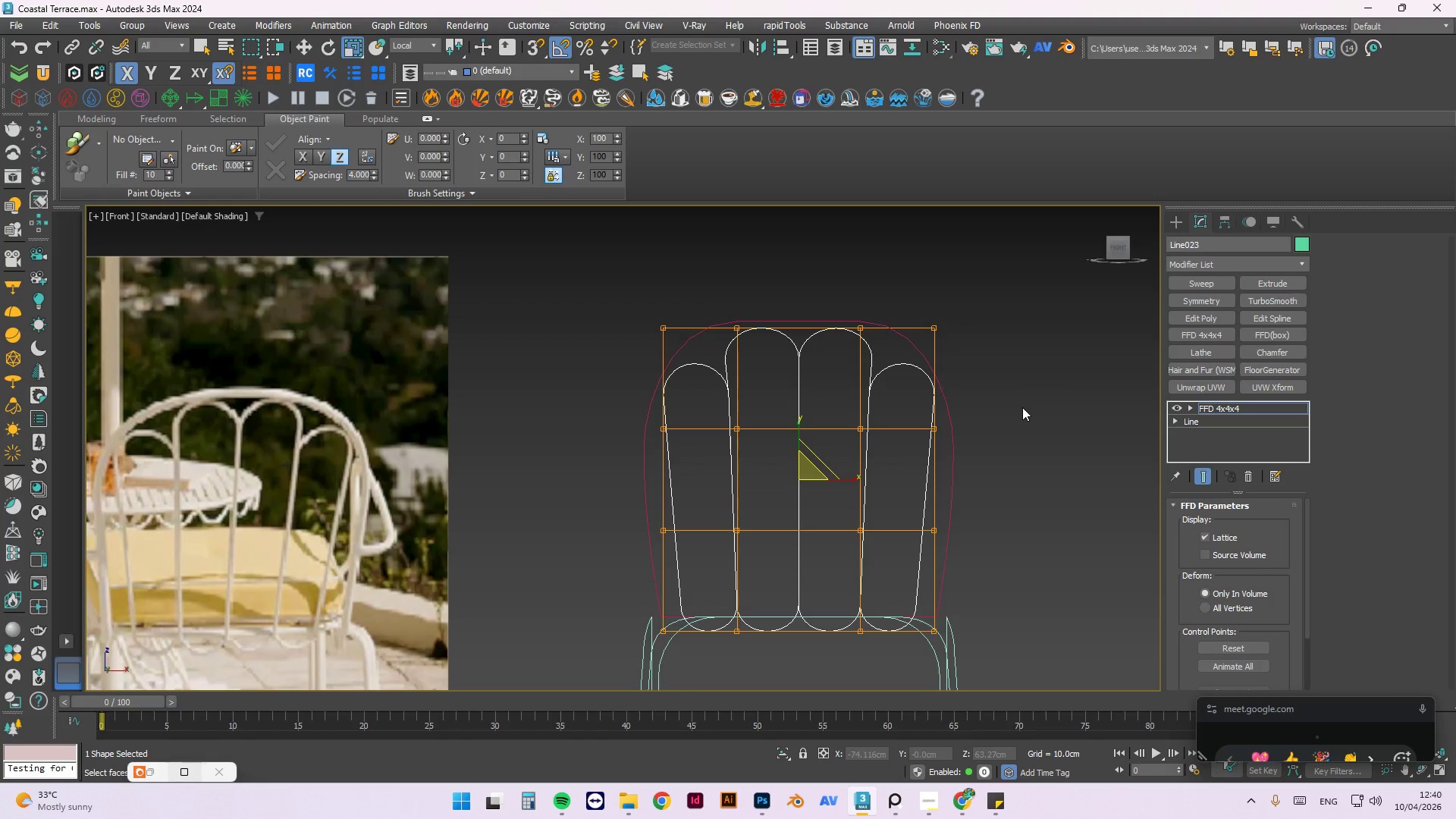 
right_click([1022, 407])
 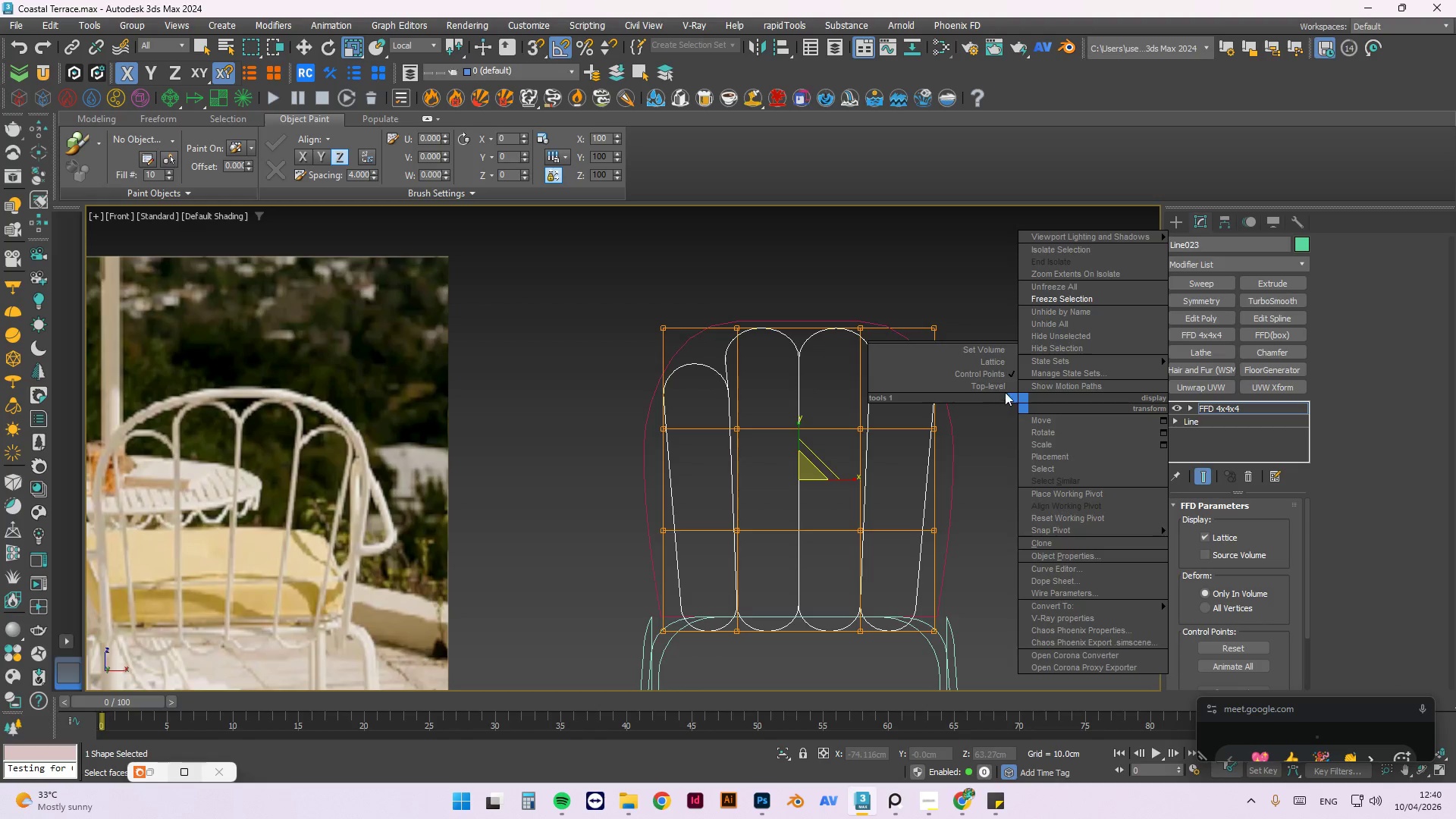 
left_click([1004, 385])
 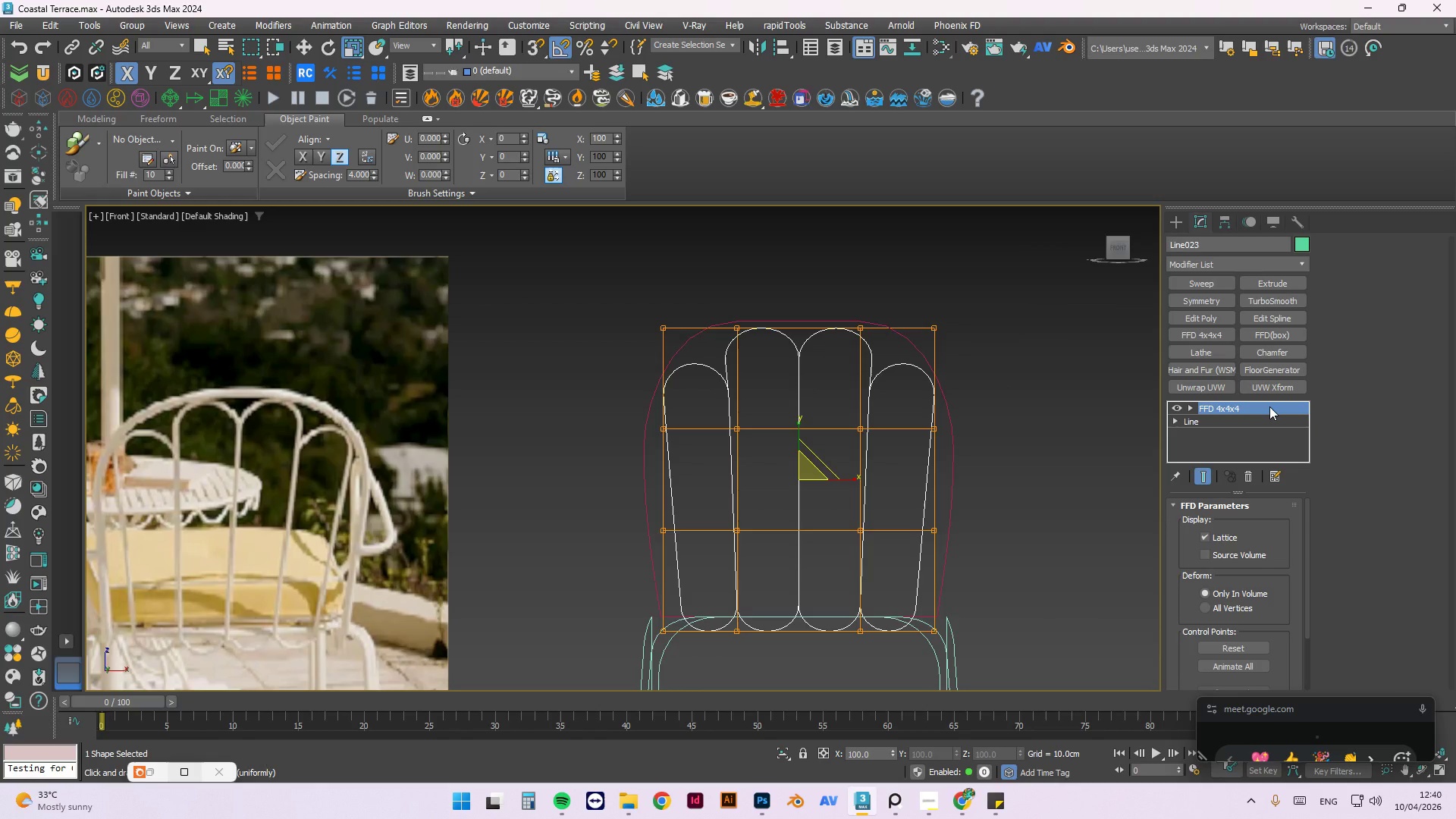 
right_click([1269, 406])
 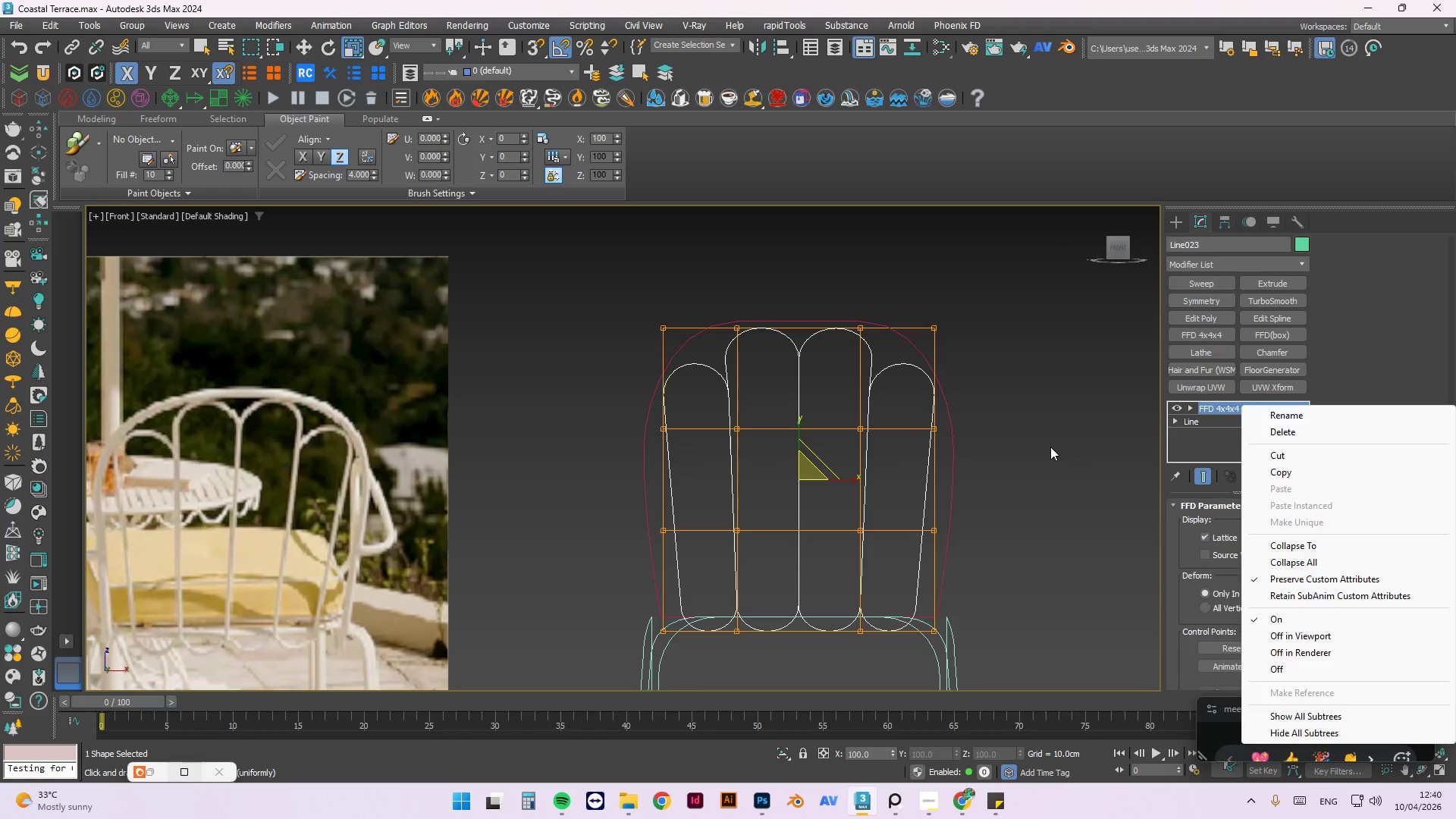 
scroll: coordinate [1008, 384], scroll_direction: down, amount: 3.0
 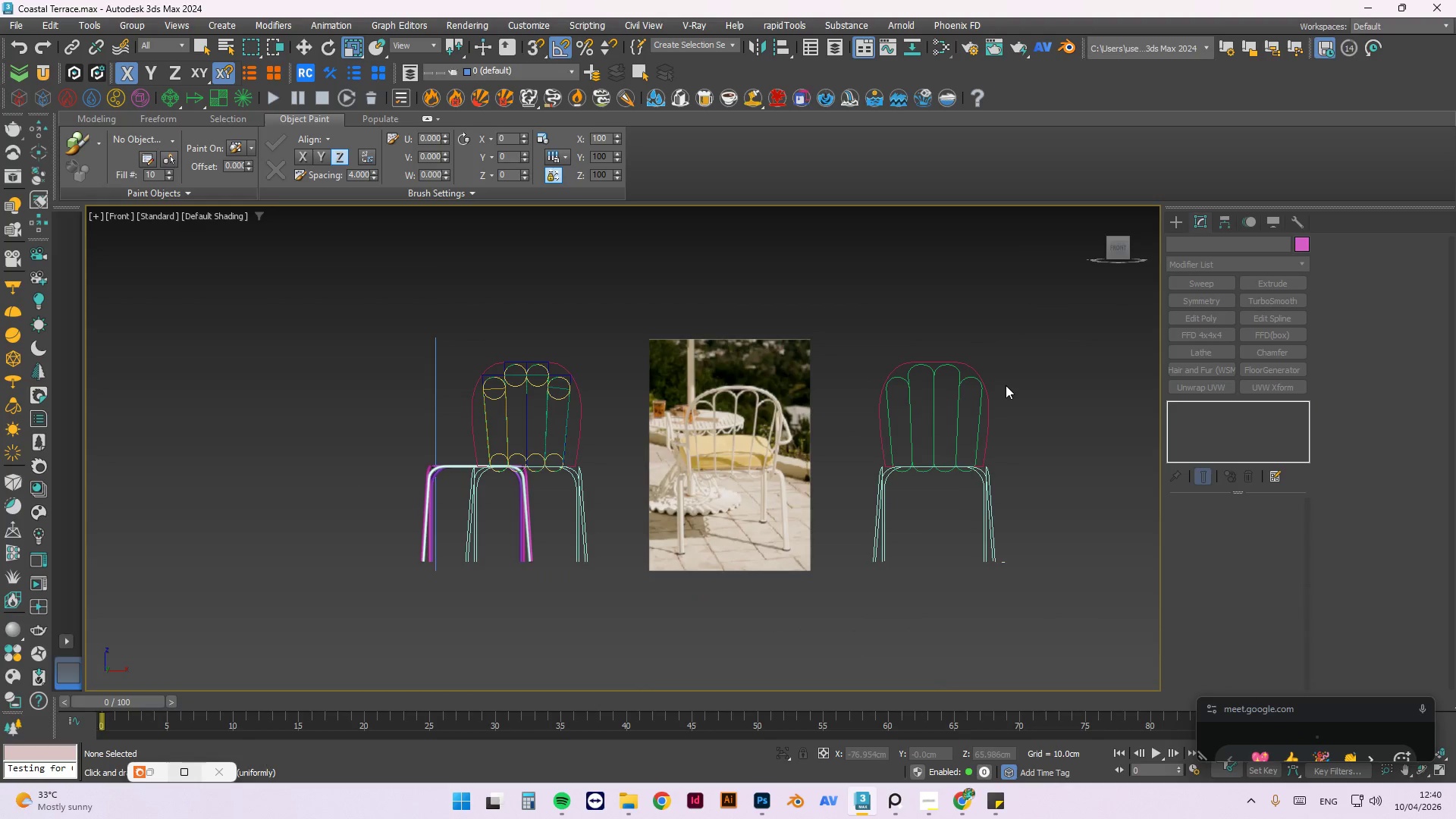 
key(Control+S)
 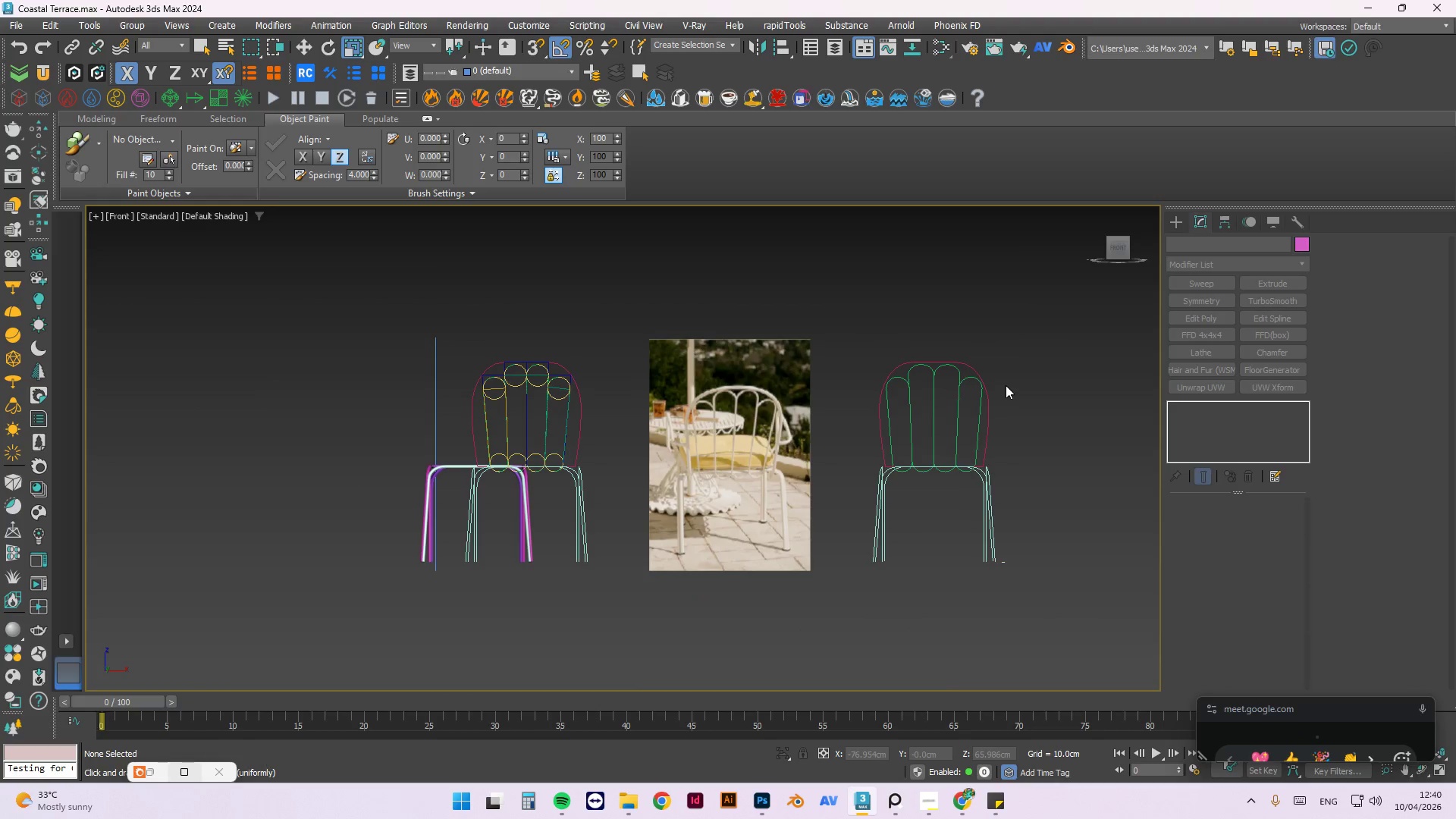 
hold_key(key=AltLeft, duration=0.97)
 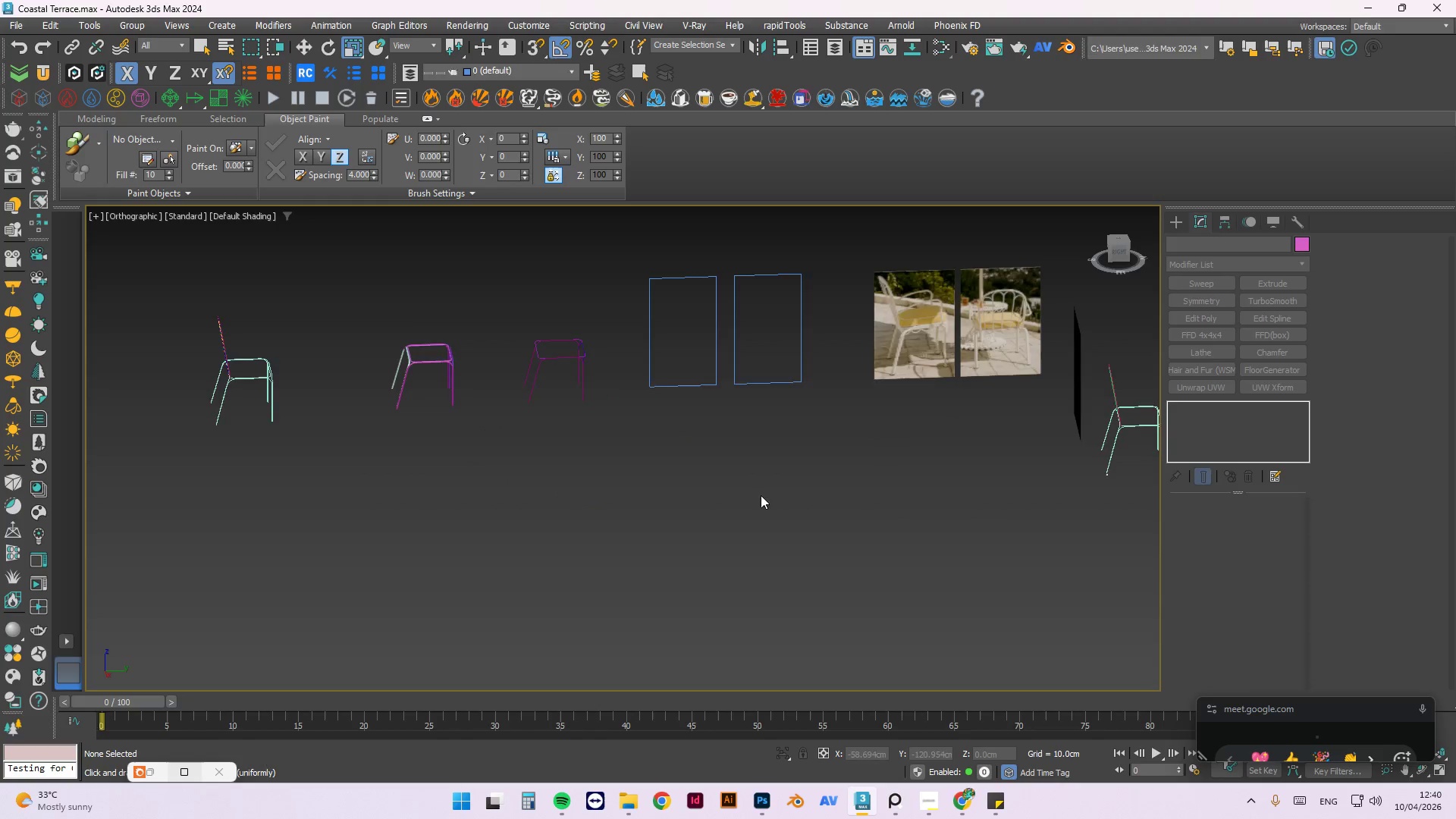 
scroll: coordinate [956, 461], scroll_direction: down, amount: 2.0
 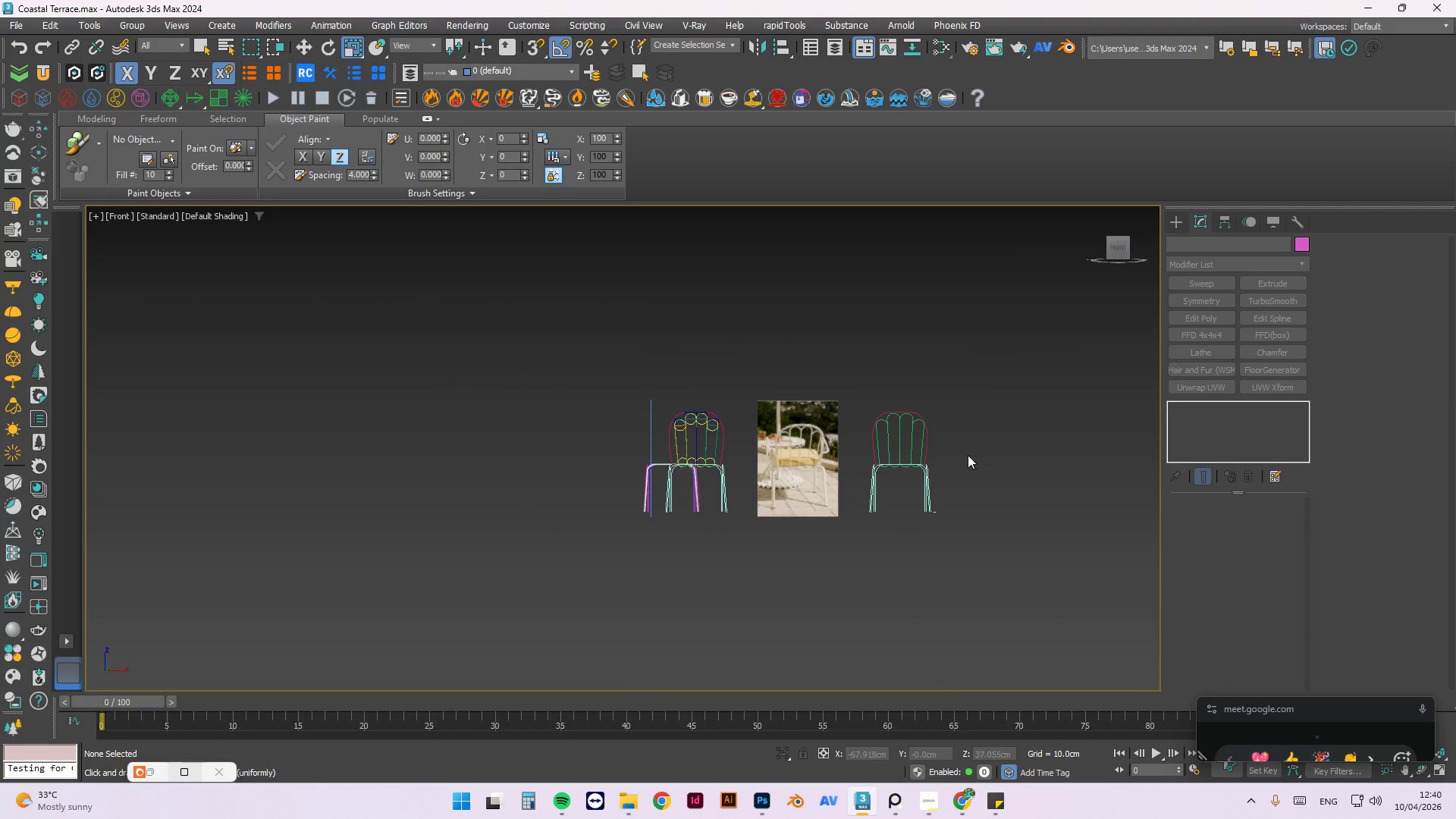 
hold_key(key=AltLeft, duration=0.41)
 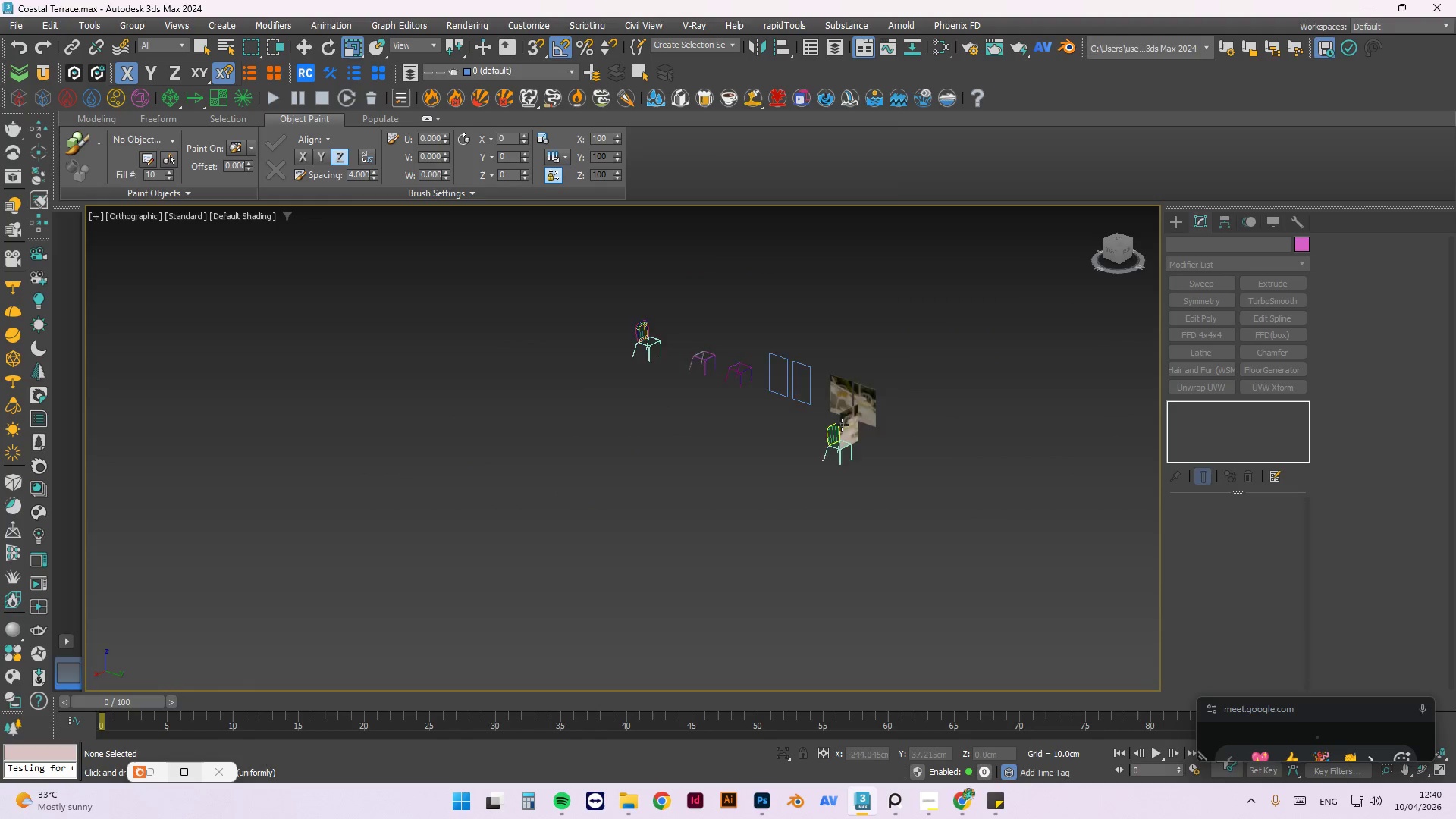 
scroll: coordinate [748, 495], scroll_direction: down, amount: 3.0
 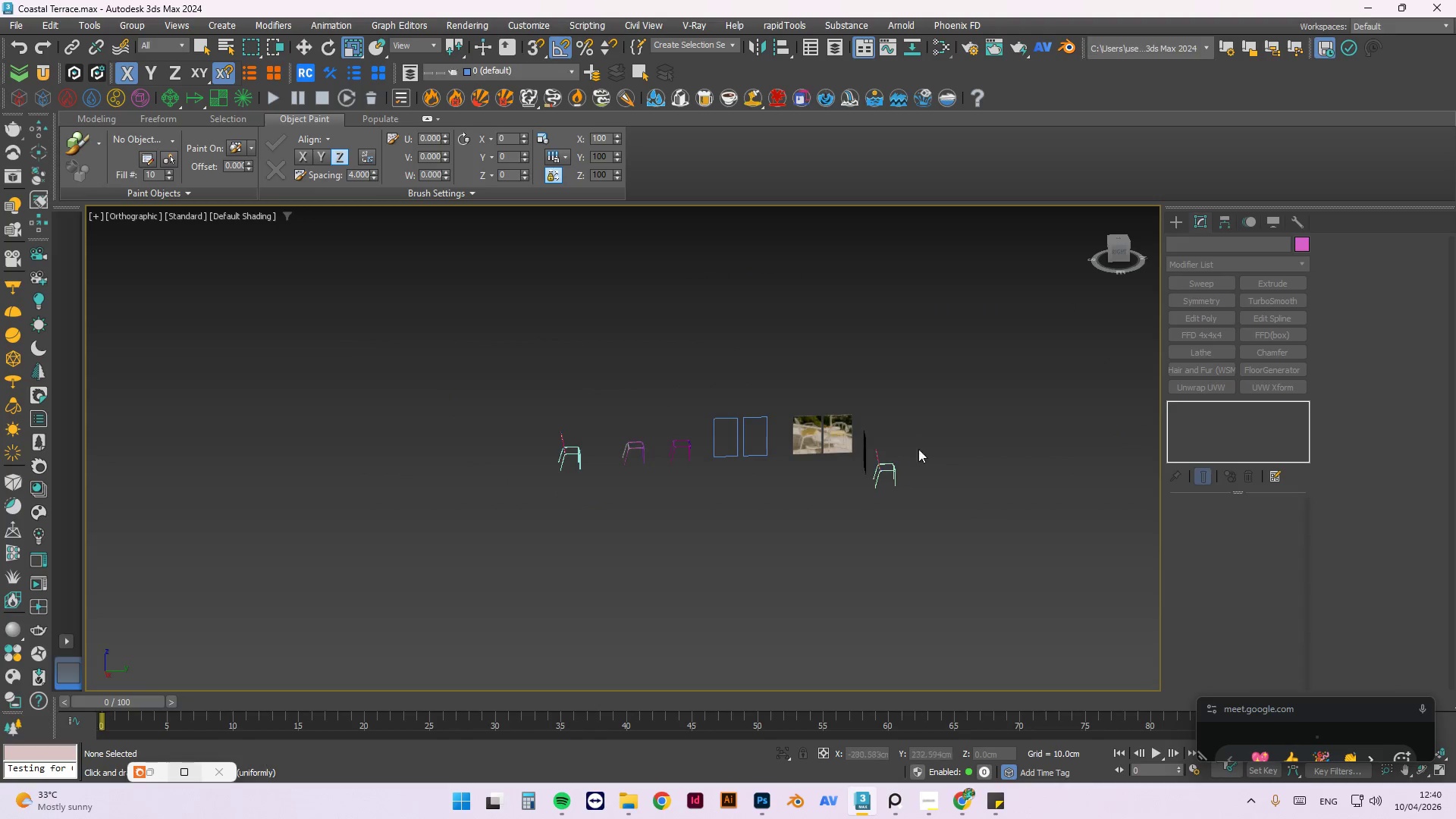 
scroll: coordinate [852, 468], scroll_direction: up, amount: 6.0
 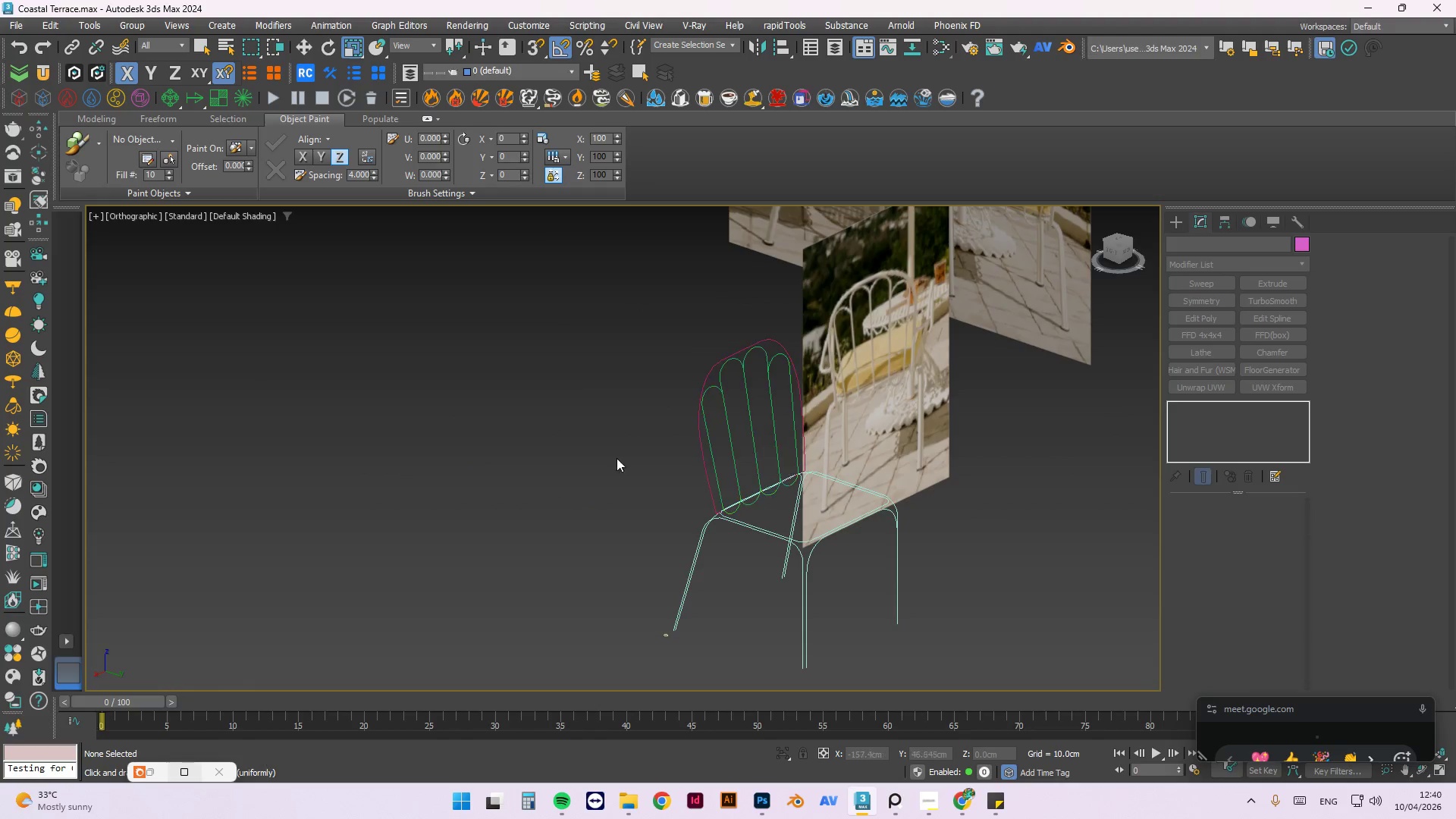 
hold_key(key=AltLeft, duration=1.42)
 